 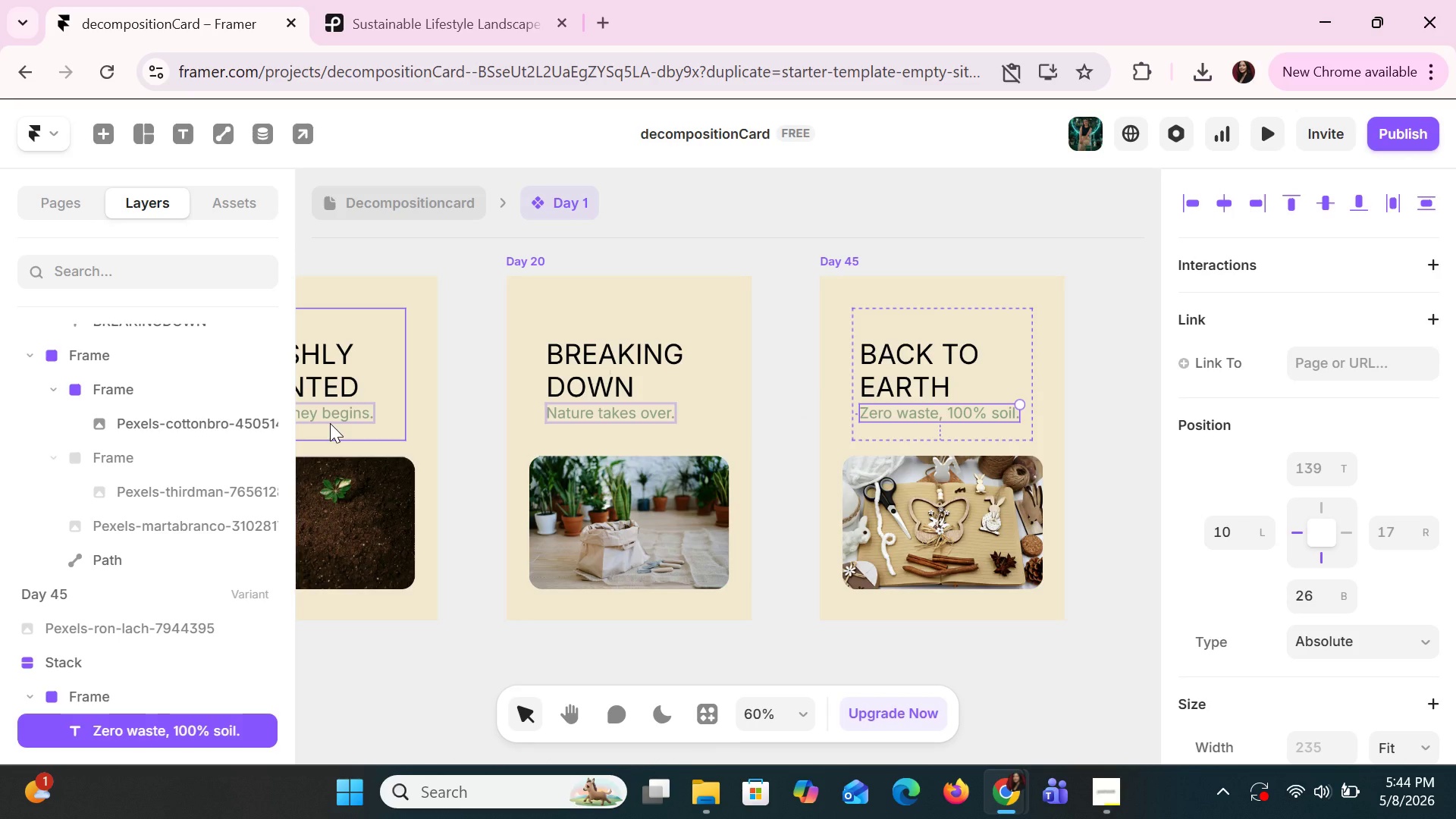 
hold_key(key=ControlLeft, duration=1.47)
scroll: coordinate [491, 493], scroll_direction: down, amount: 3.0
 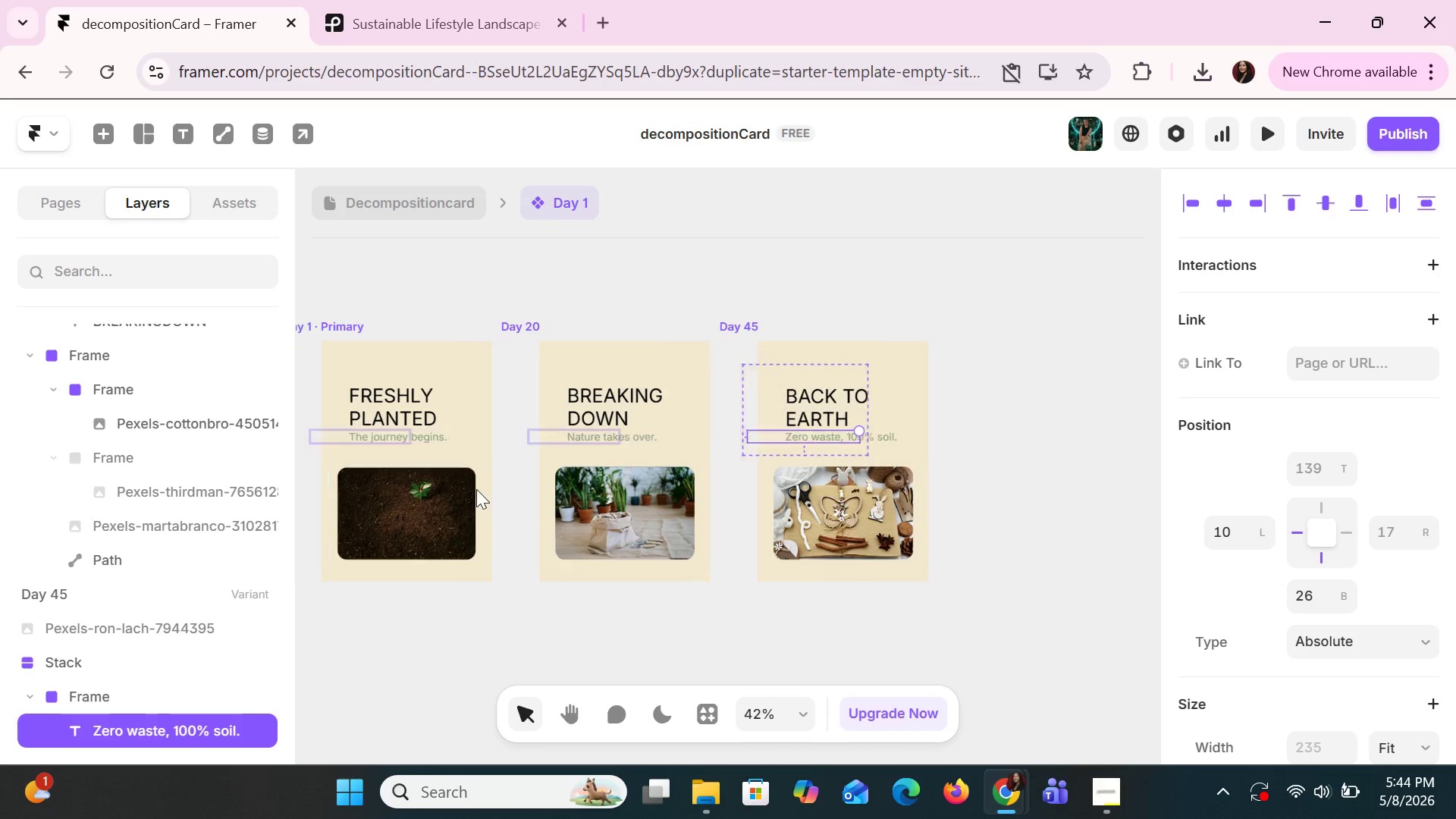 
hold_key(key=ShiftLeft, duration=0.98)
scroll: coordinate [476, 488], scroll_direction: up, amount: 5.0
 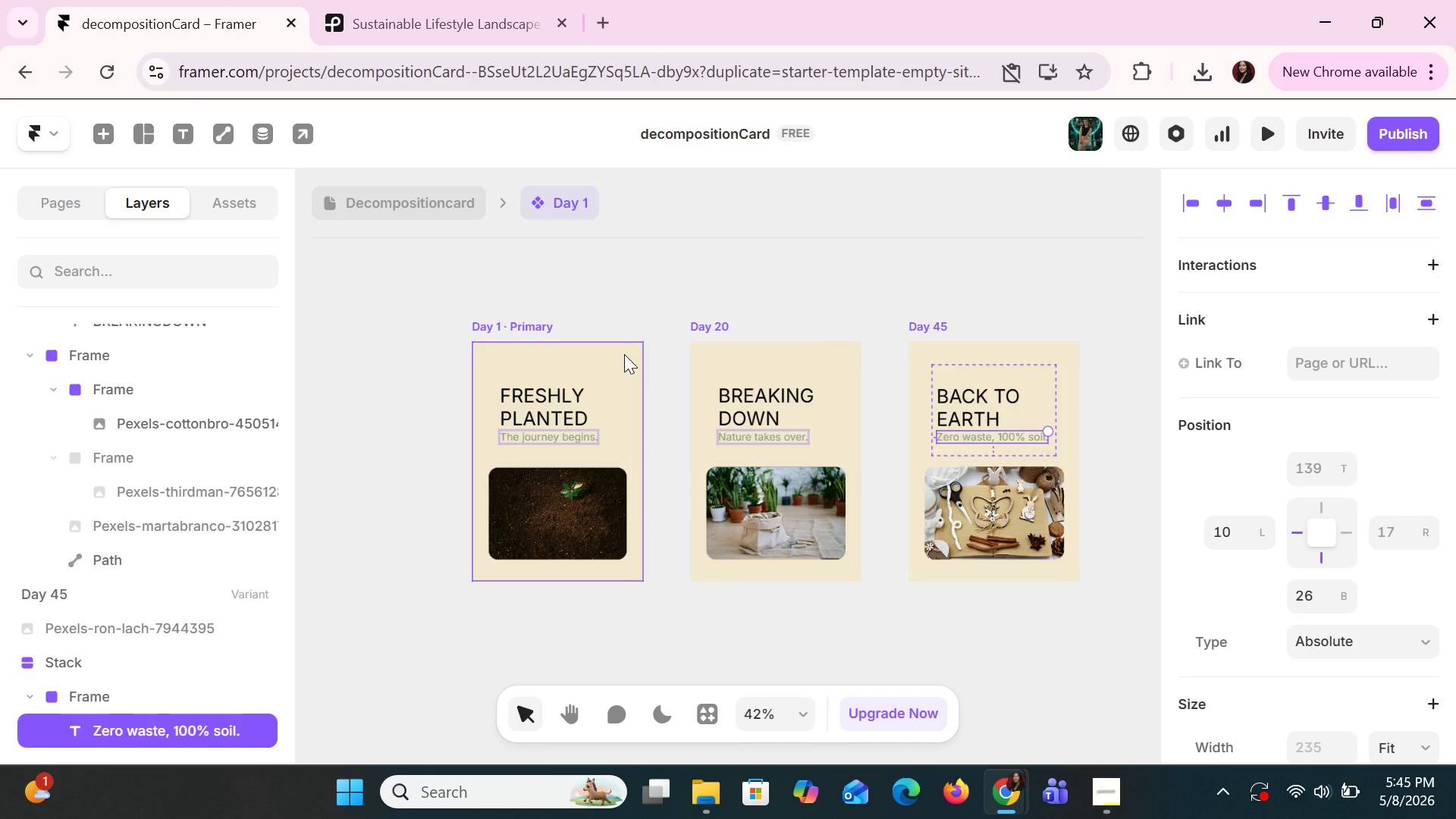 
wait(34.03)
 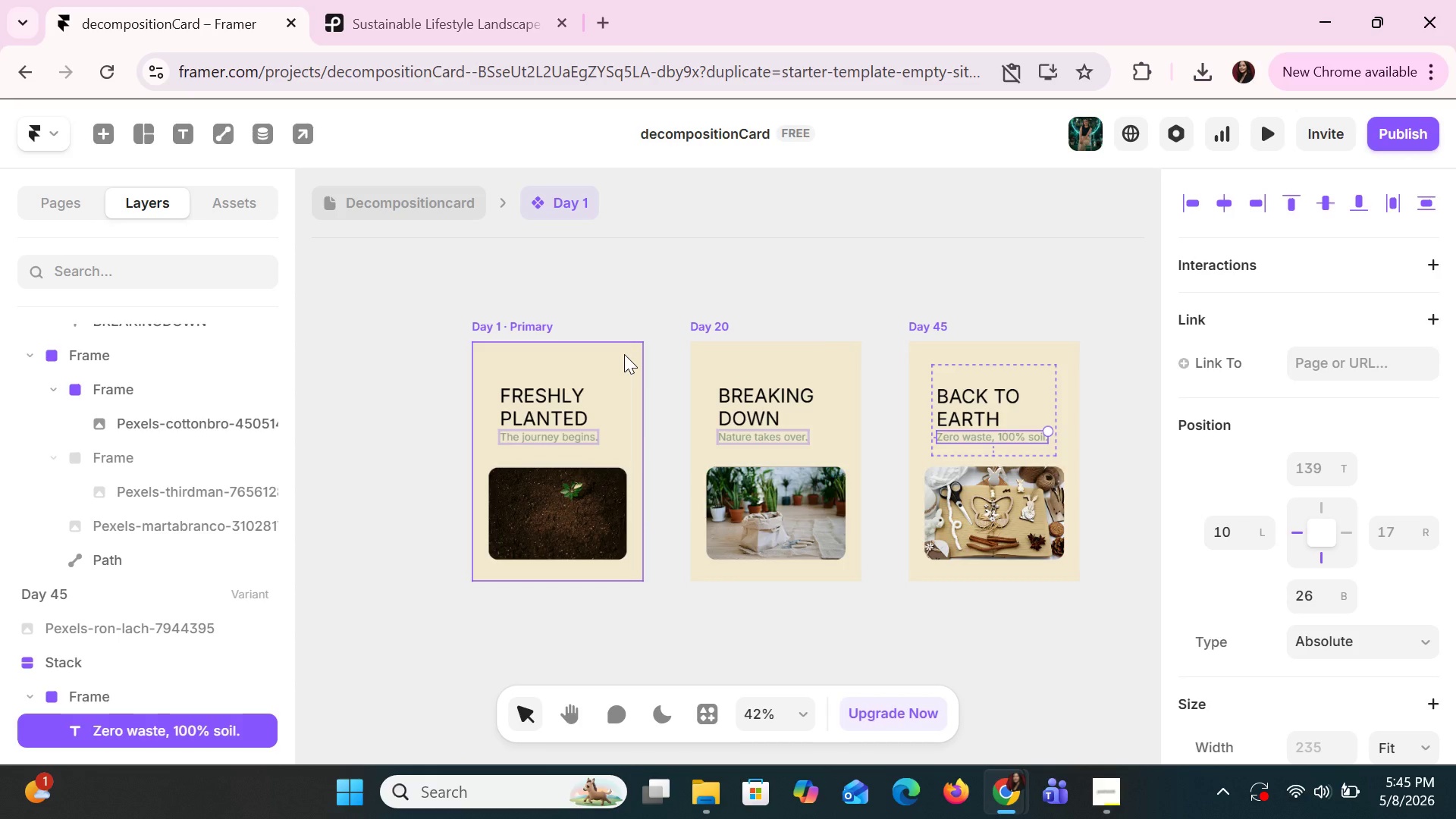 
left_click([706, 282])
 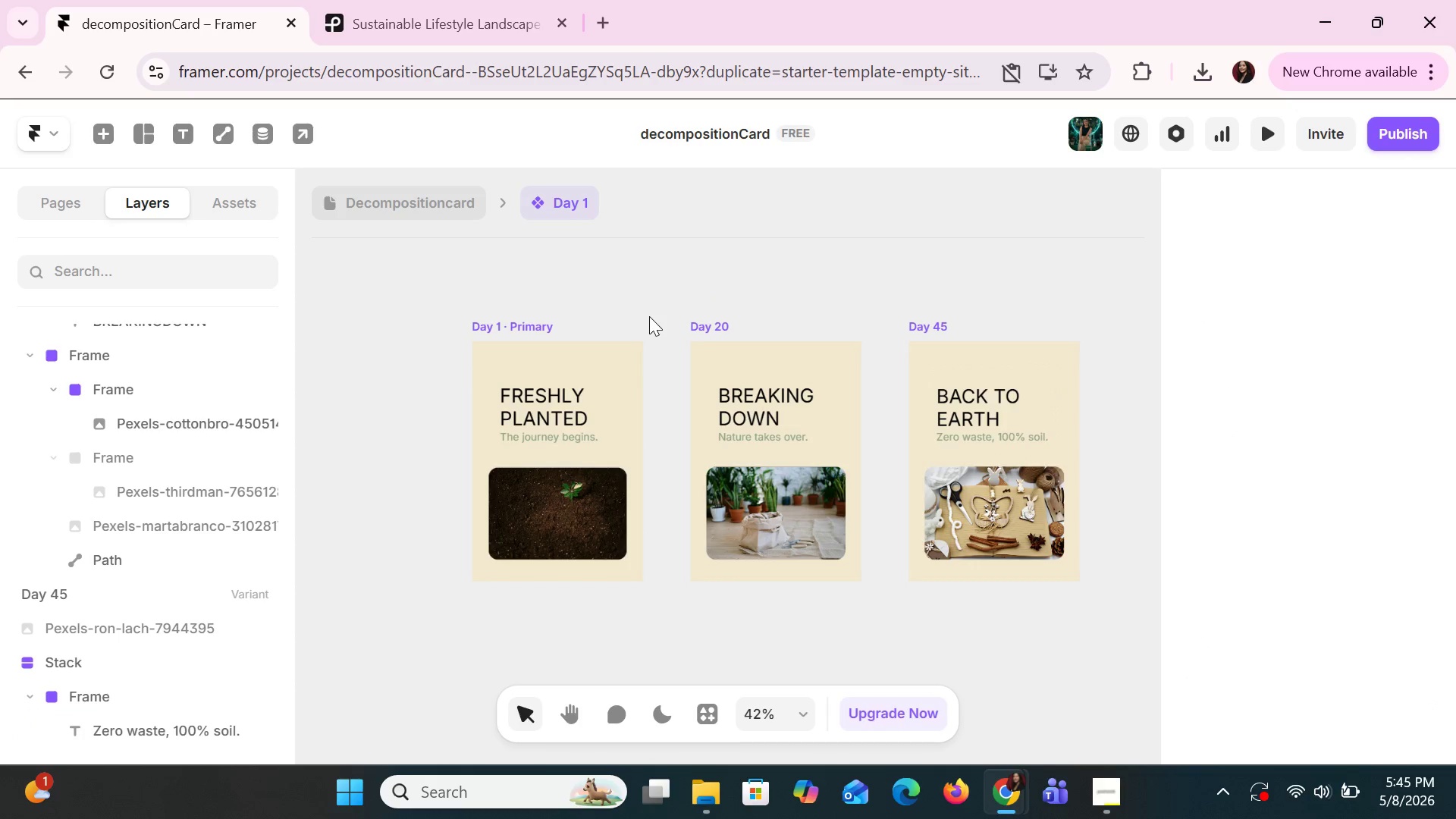 
hold_key(key=ControlLeft, duration=0.95)
 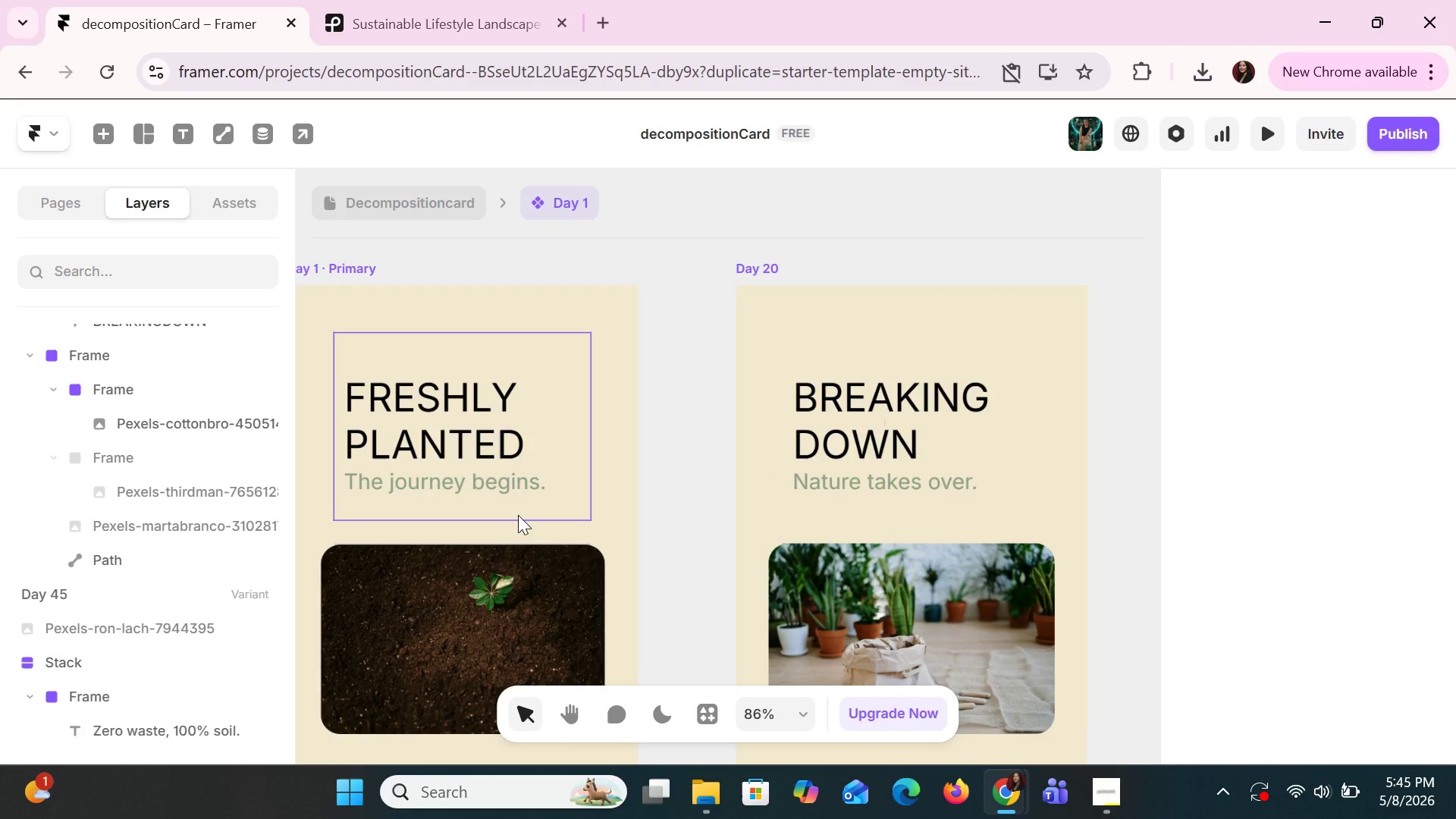 
hold_key(key=ControlLeft, duration=28.48)
 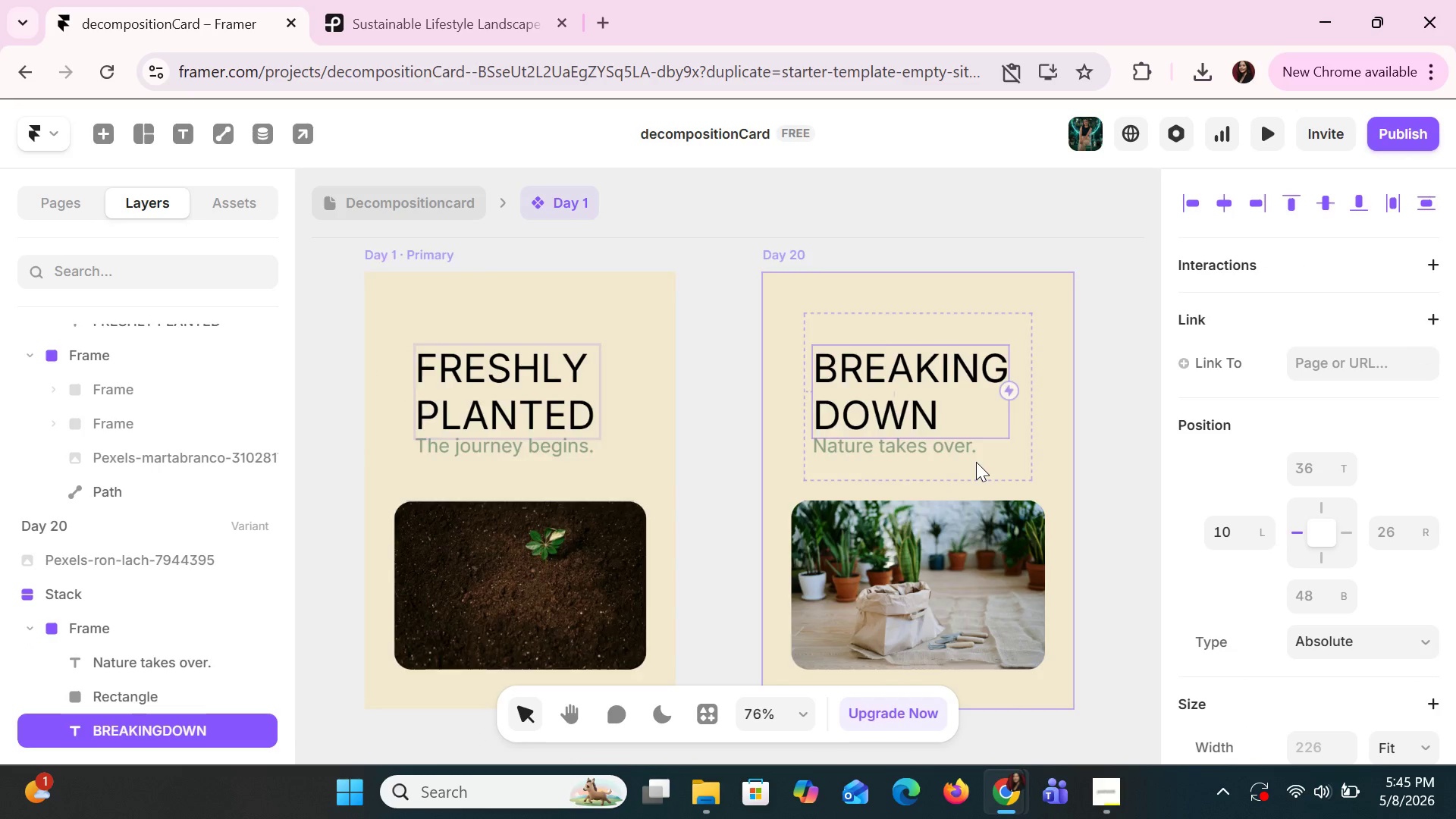 
scroll: coordinate [646, 406], scroll_direction: up, amount: 6.0
 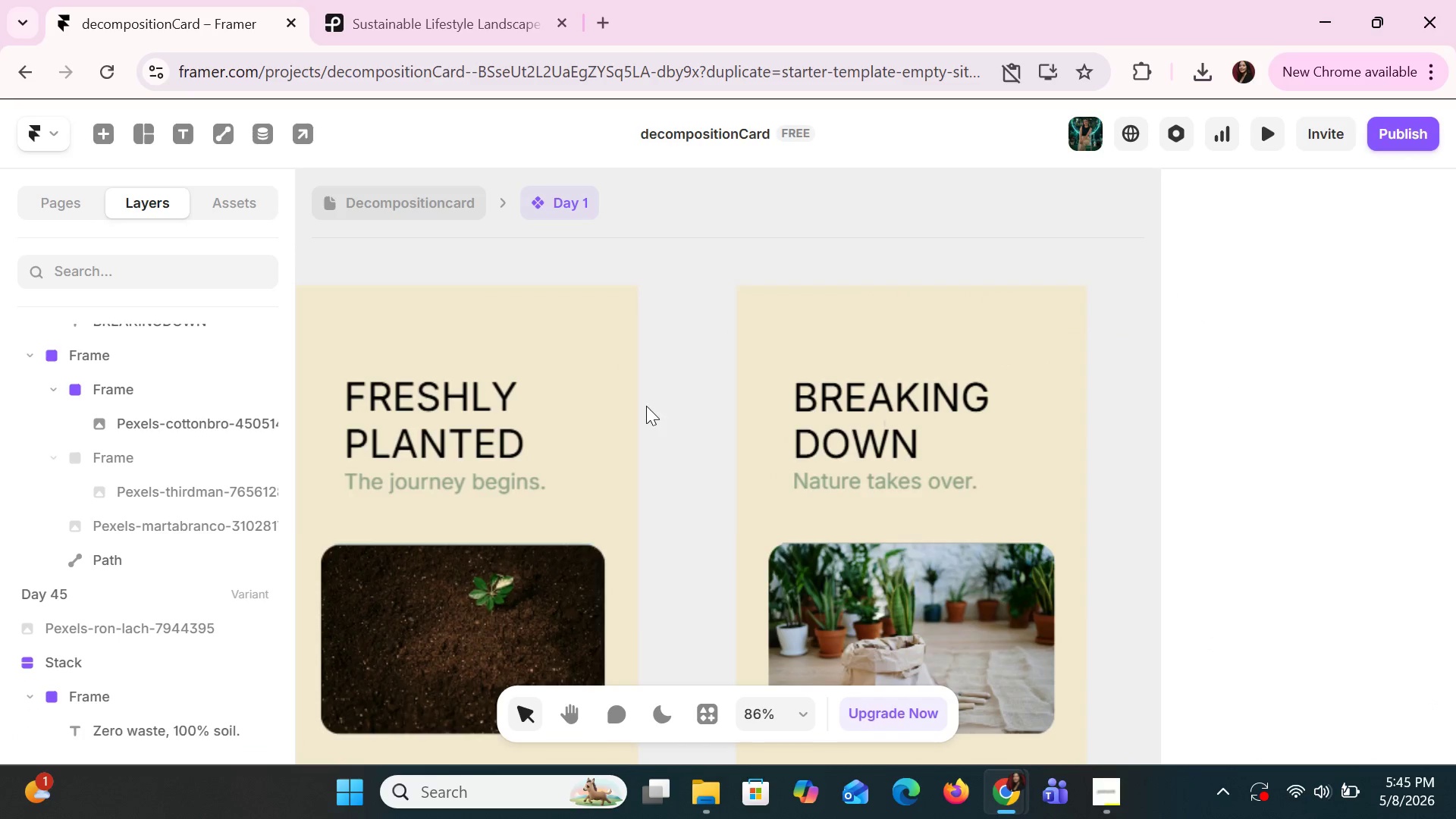 
scroll: coordinate [518, 515], scroll_direction: down, amount: 2.0
 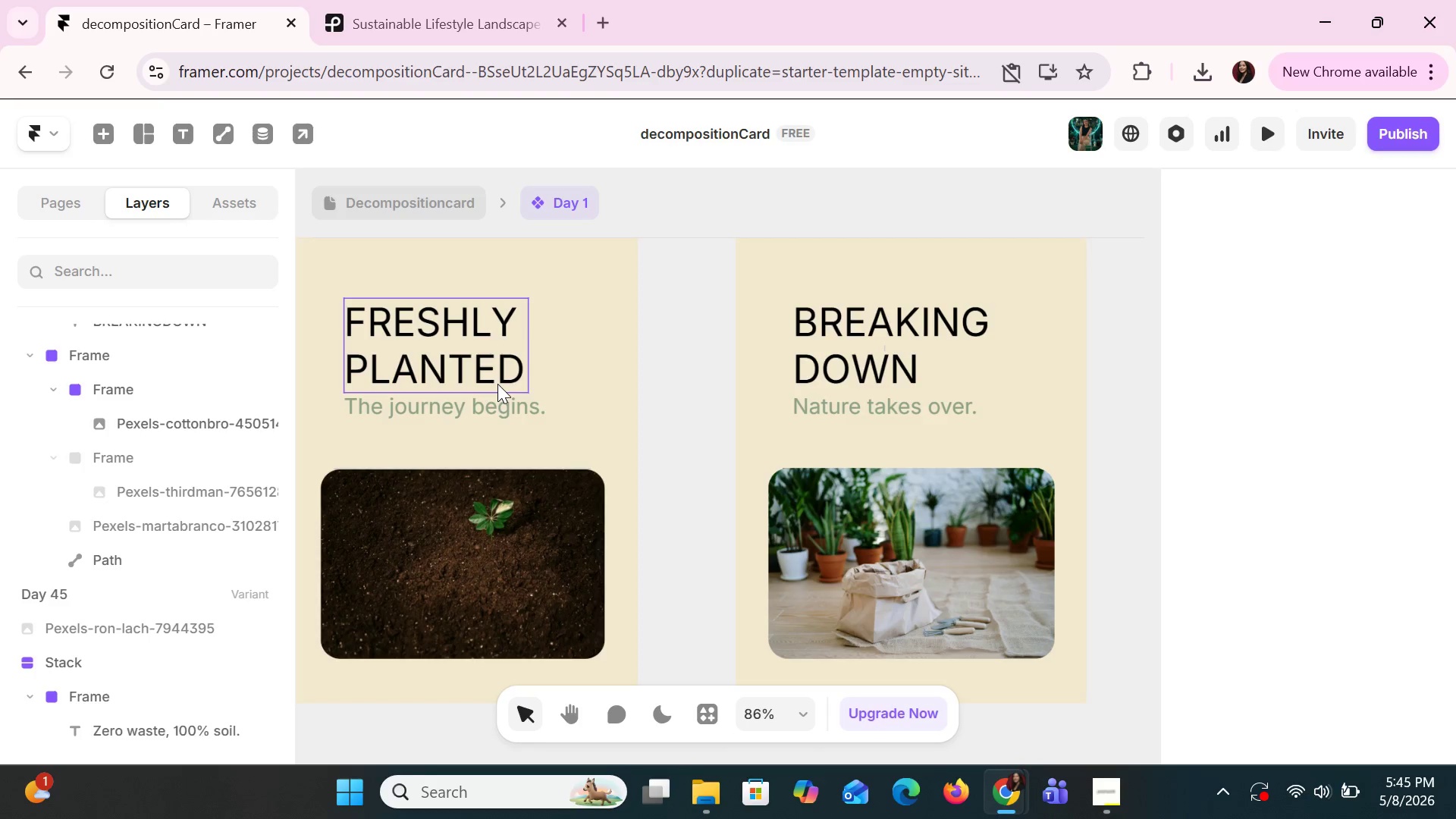 
left_click([497, 384])
 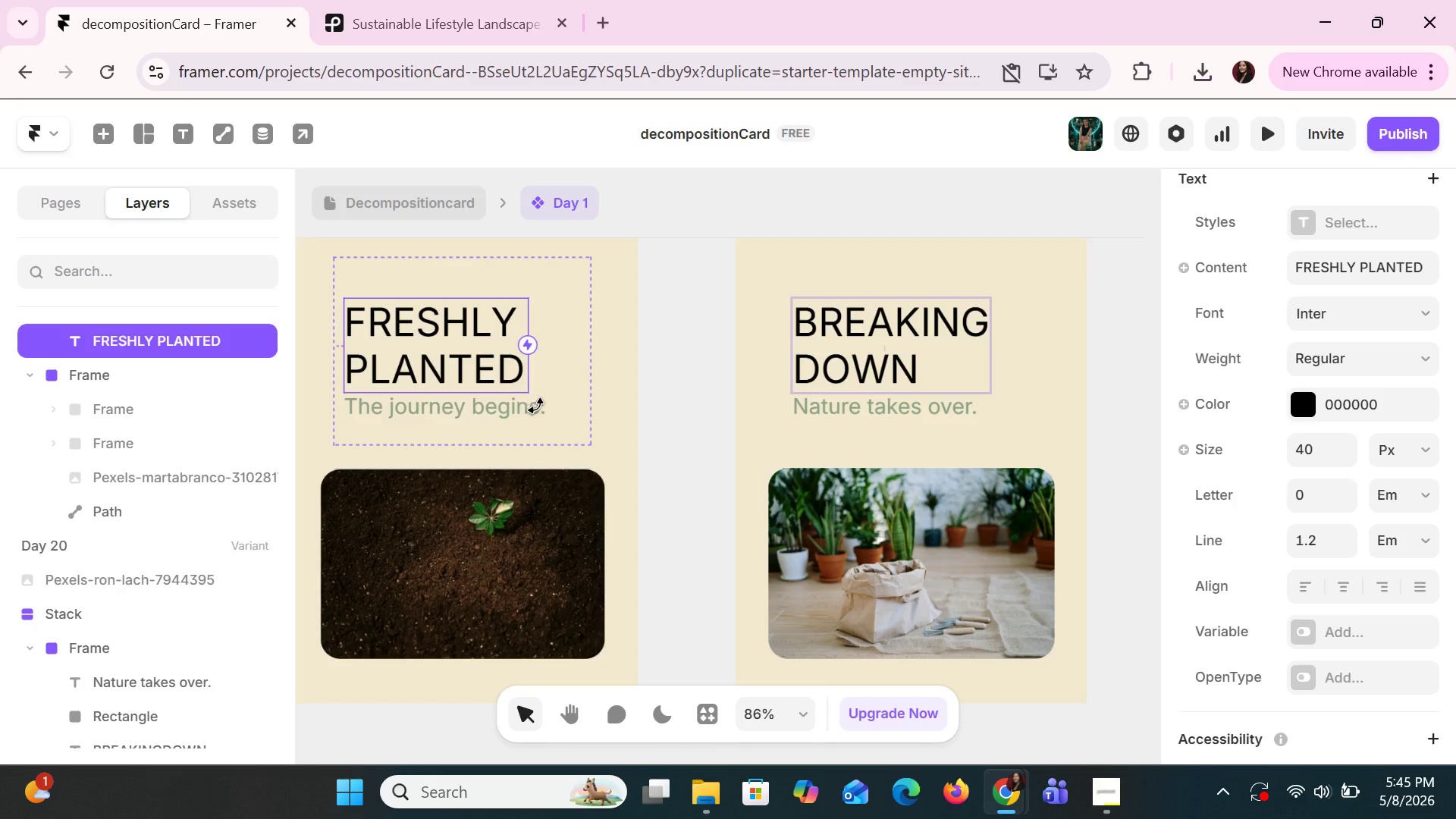 
left_click([584, 412])
 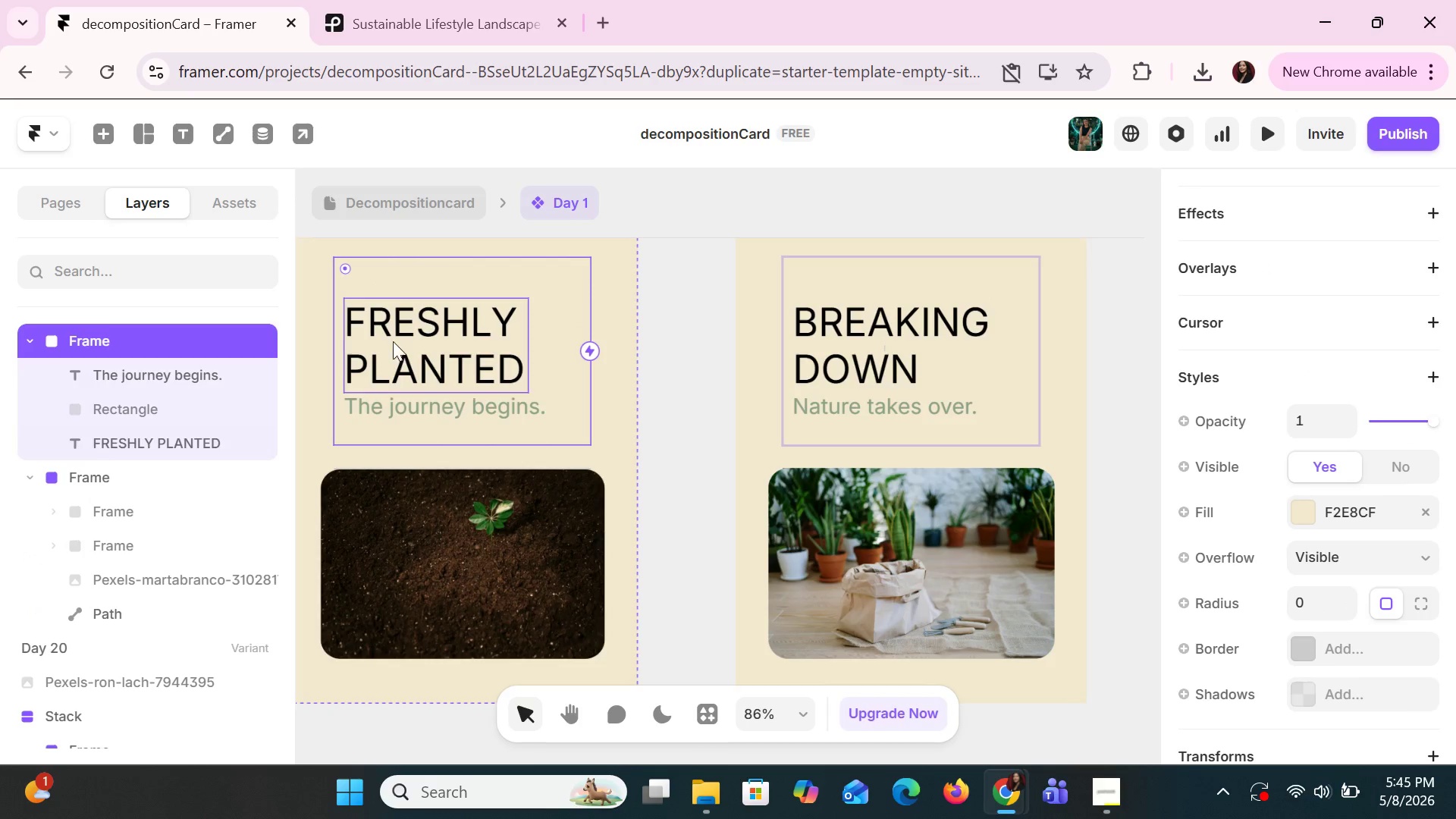 
scroll: coordinate [406, 360], scroll_direction: up, amount: 1.0
 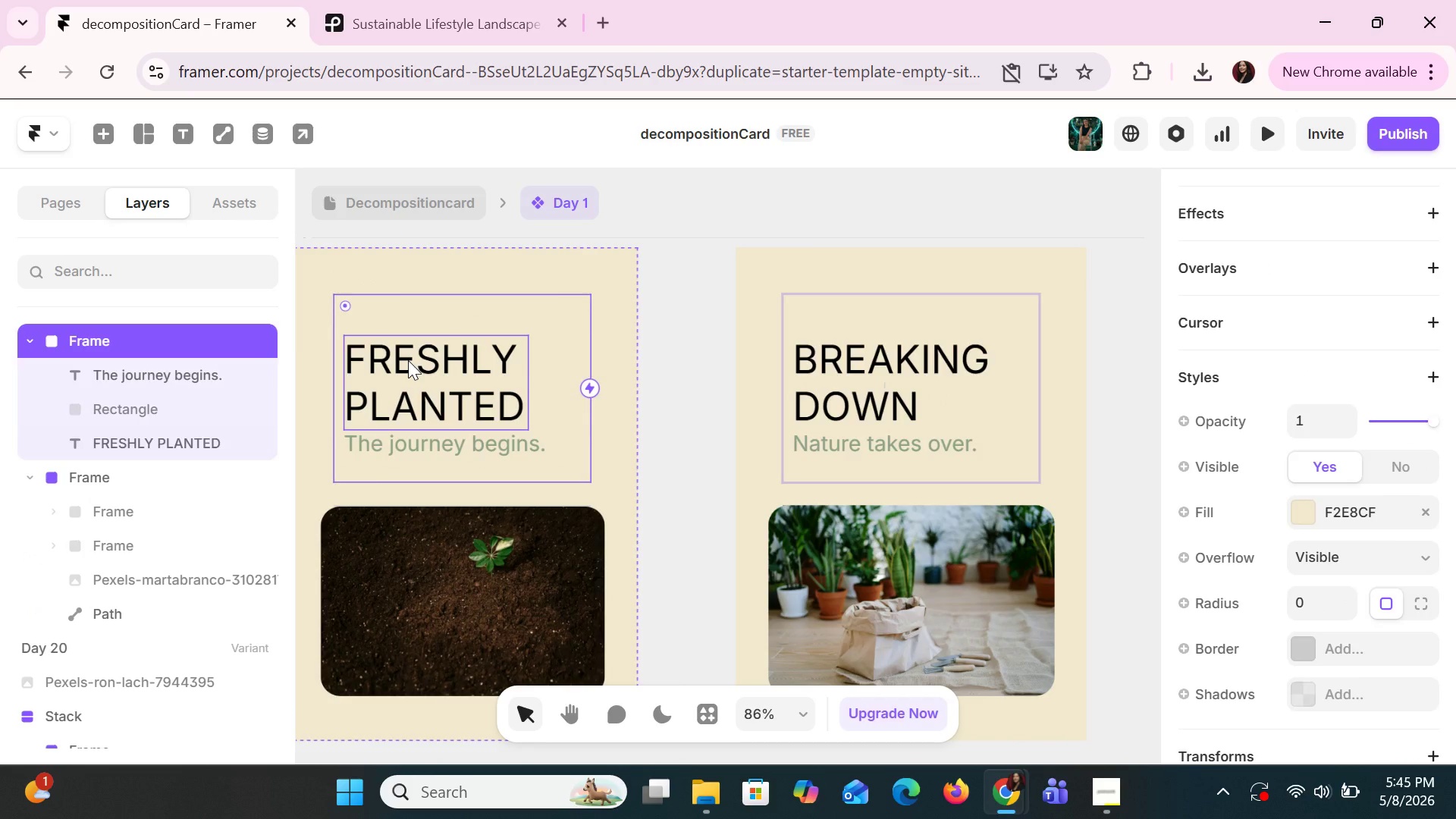 
left_click([408, 360])
 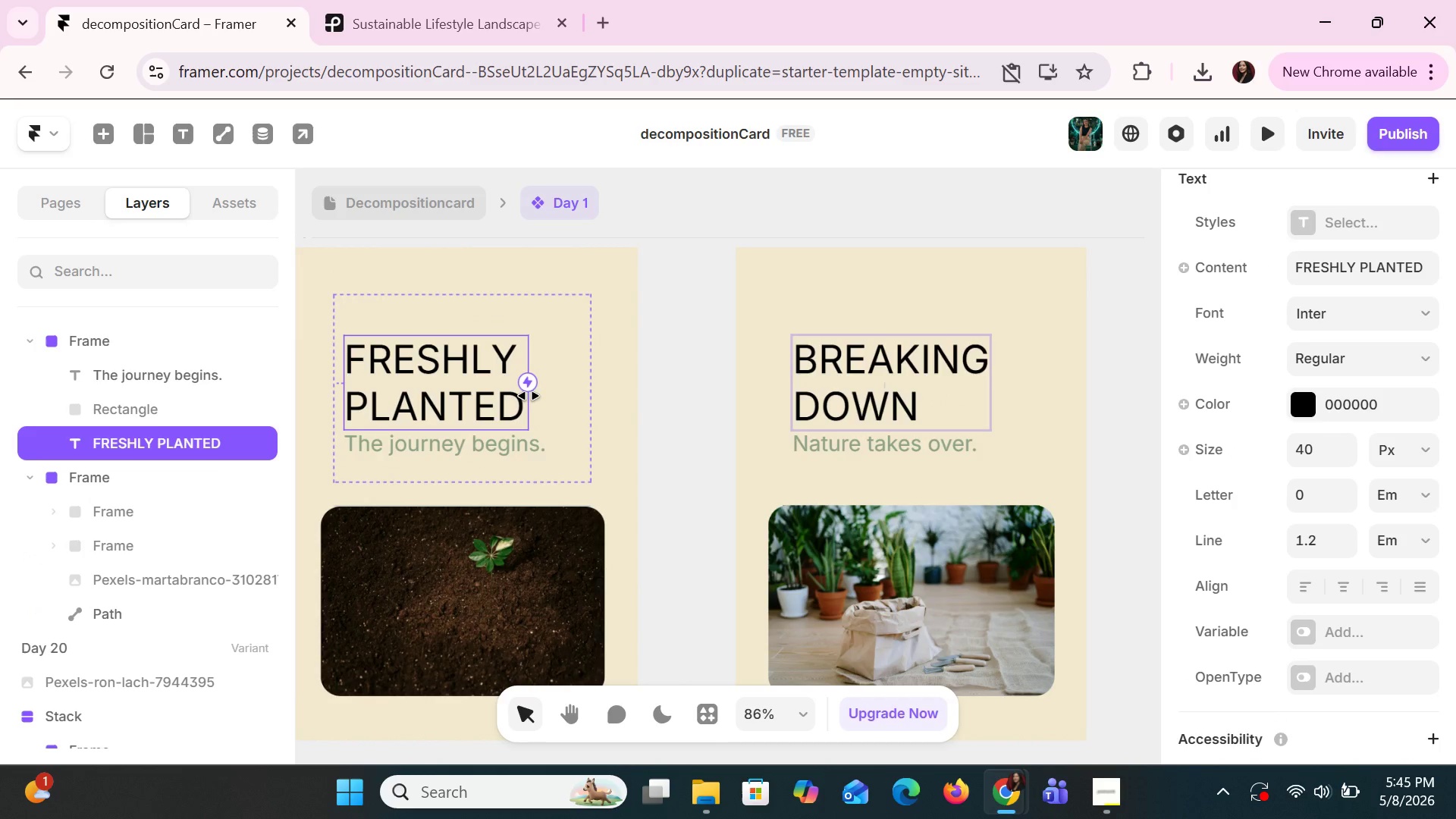 
left_click_drag(start_coordinate=[529, 396], to_coordinate=[548, 403])
 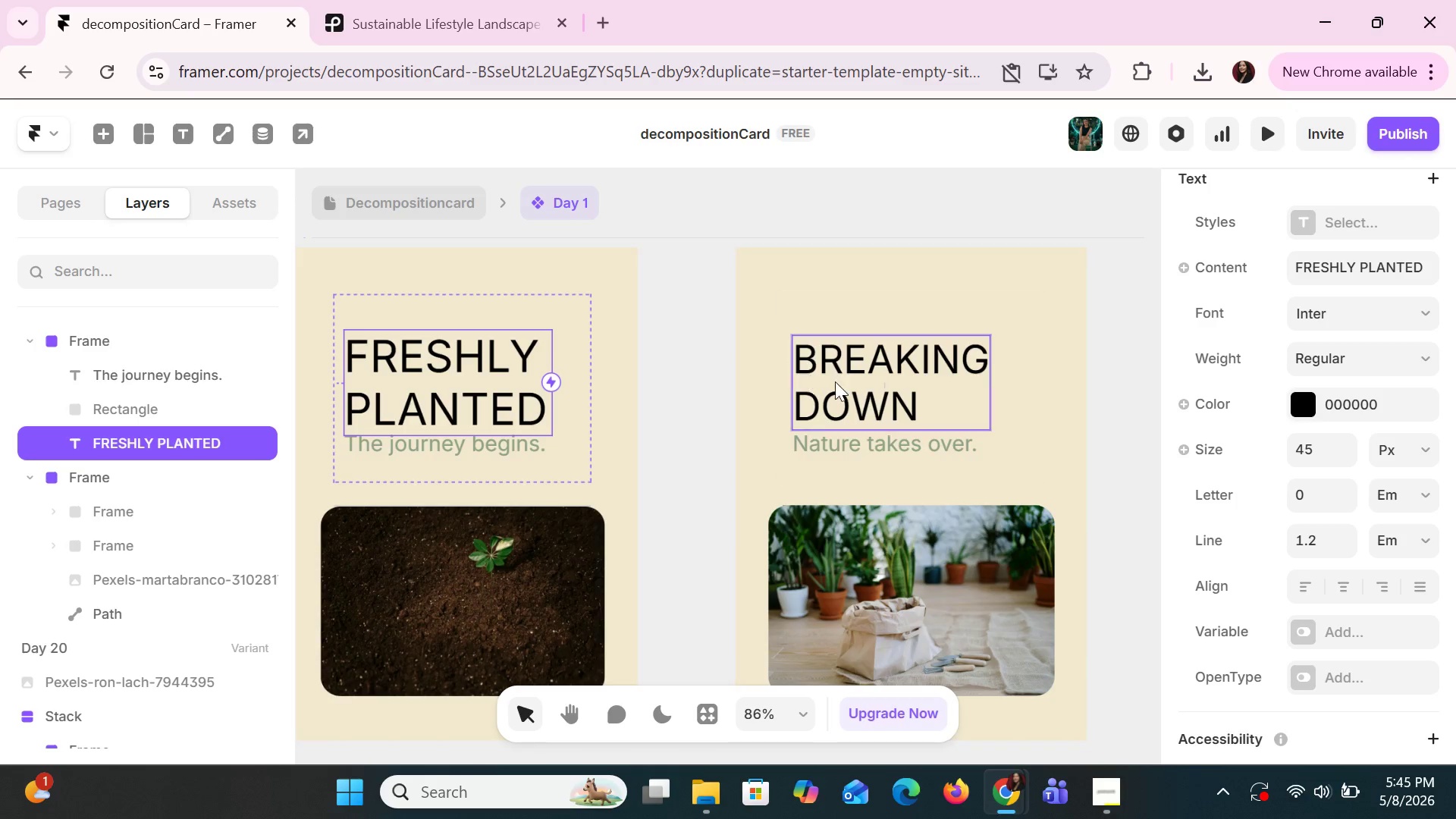 
left_click_drag(start_coordinate=[990, 357], to_coordinate=[1024, 362])
 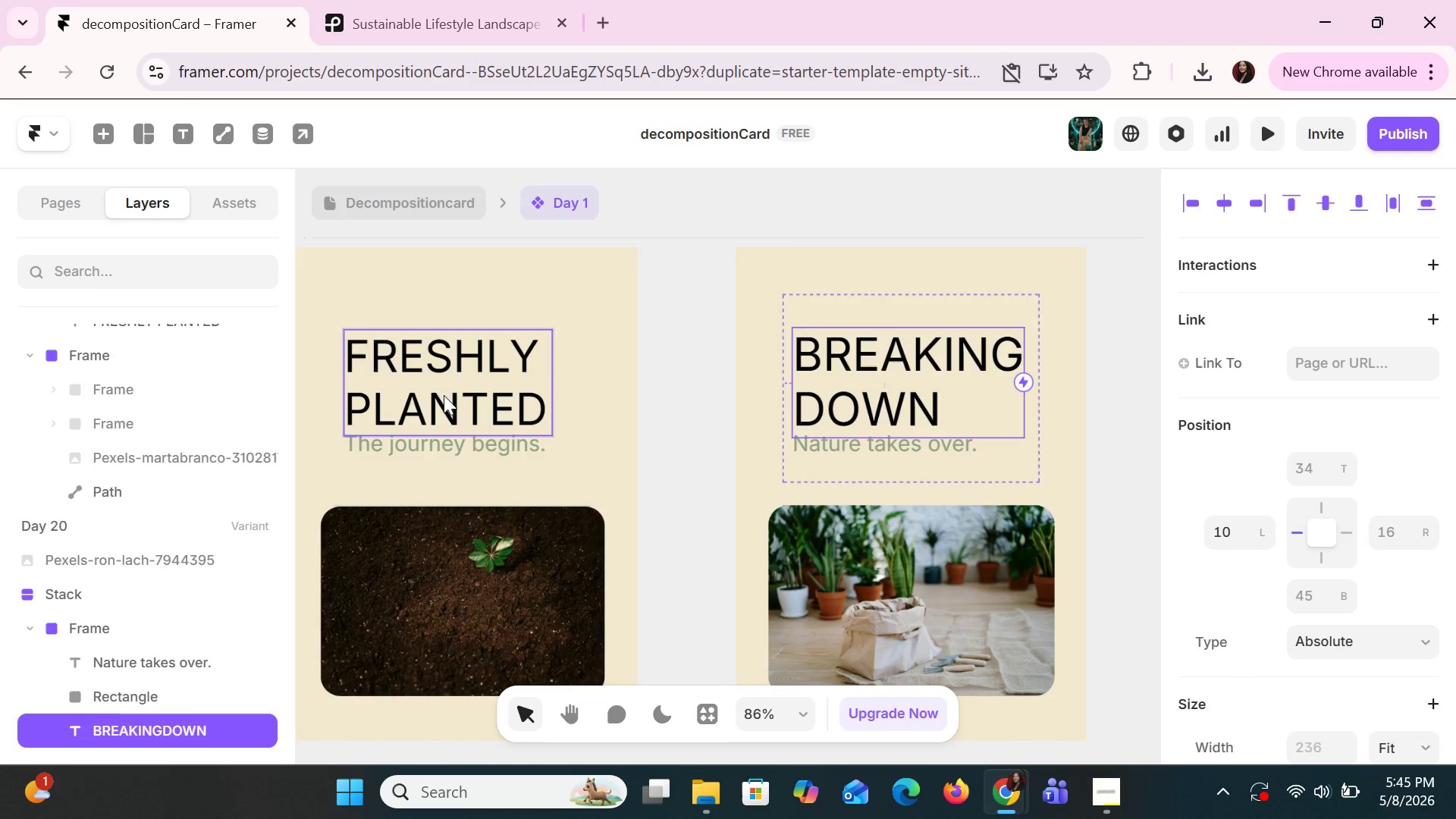 
left_click([458, 390])
 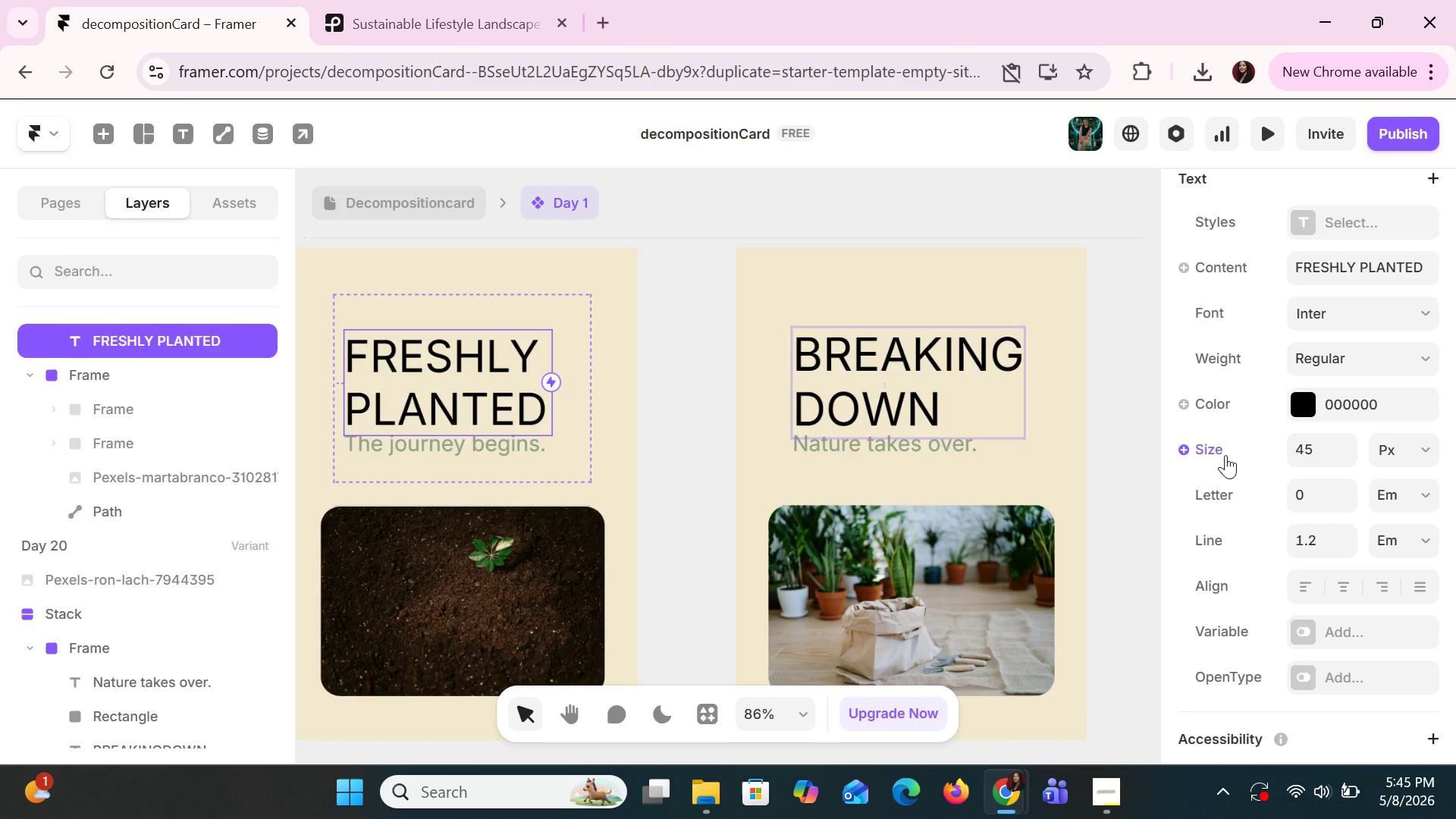 
left_click([959, 387])
 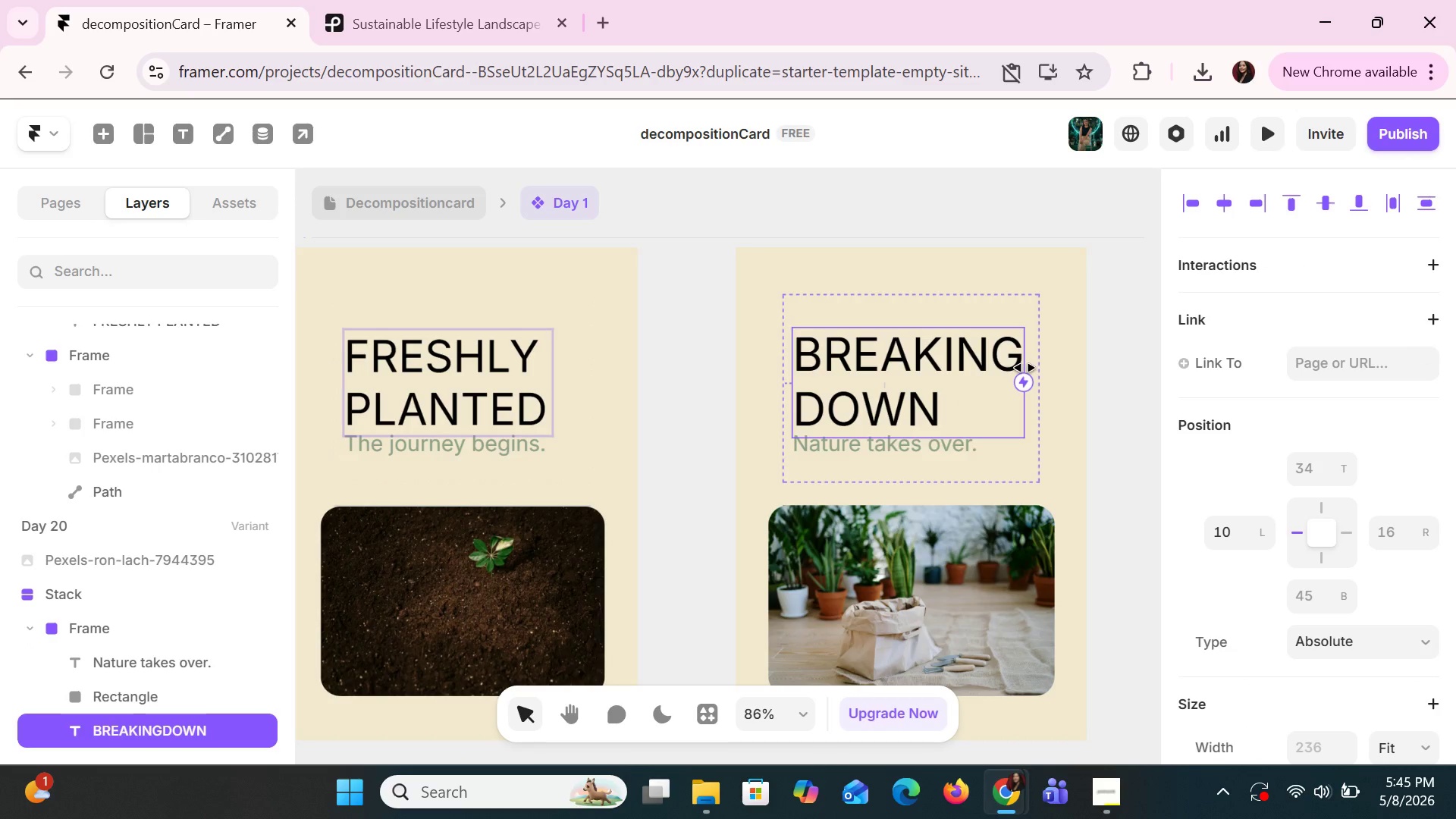 
left_click_drag(start_coordinate=[1025, 368], to_coordinate=[1012, 366])
 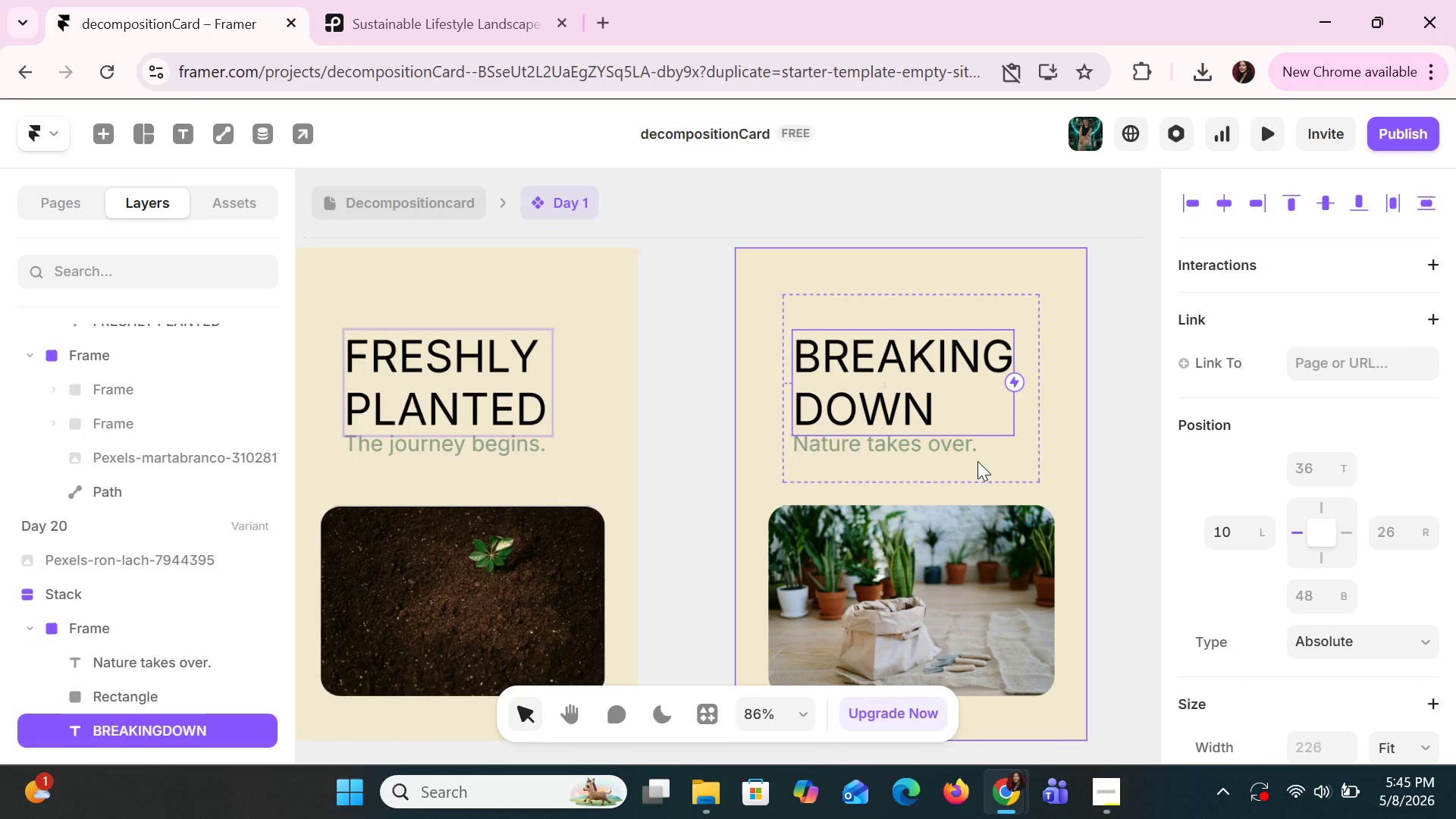 
hold_key(key=ControlLeft, duration=1.5)
scroll: coordinate [976, 462], scroll_direction: up, amount: 3.0
 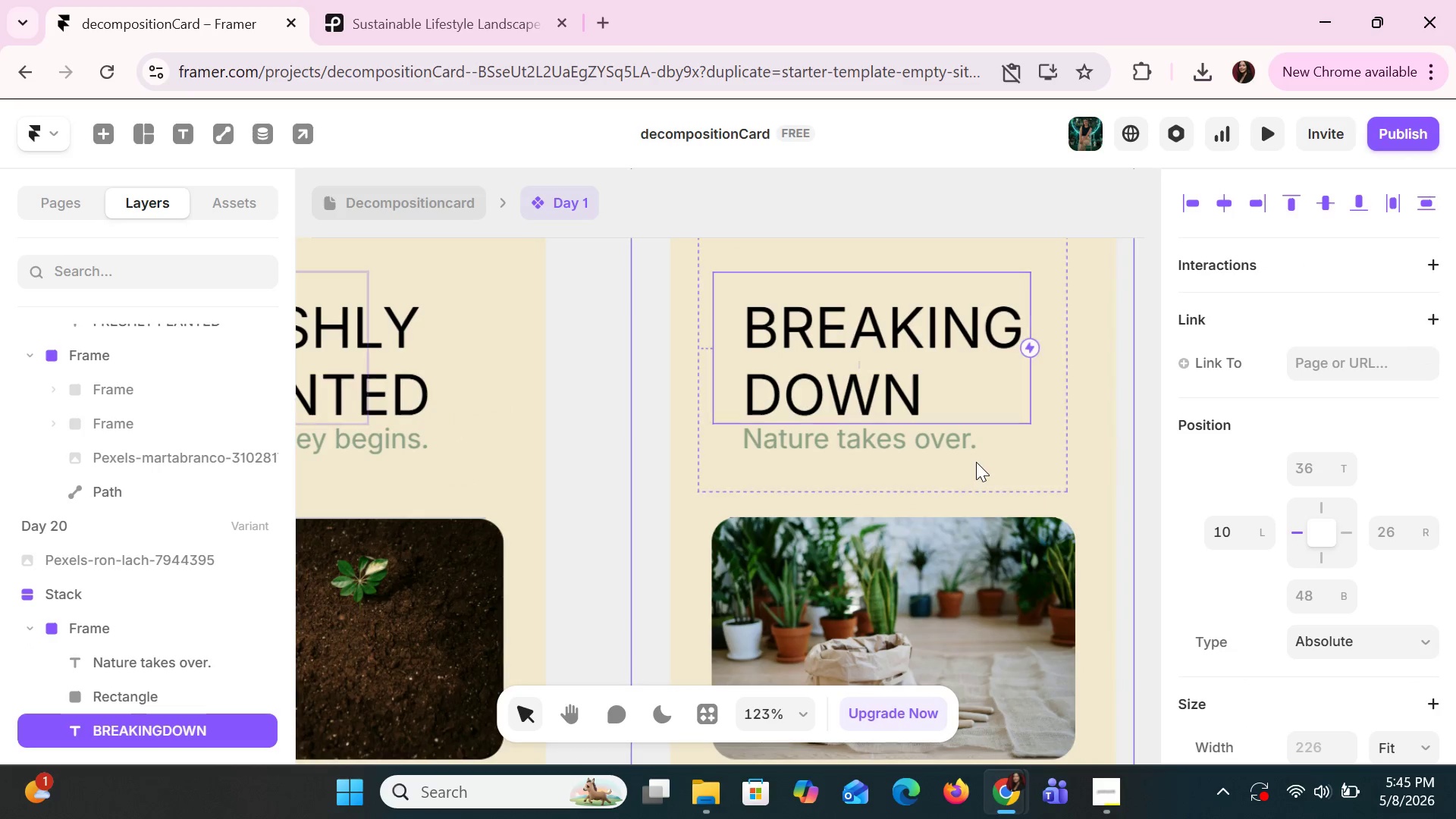 
key(Control+ControlLeft)
 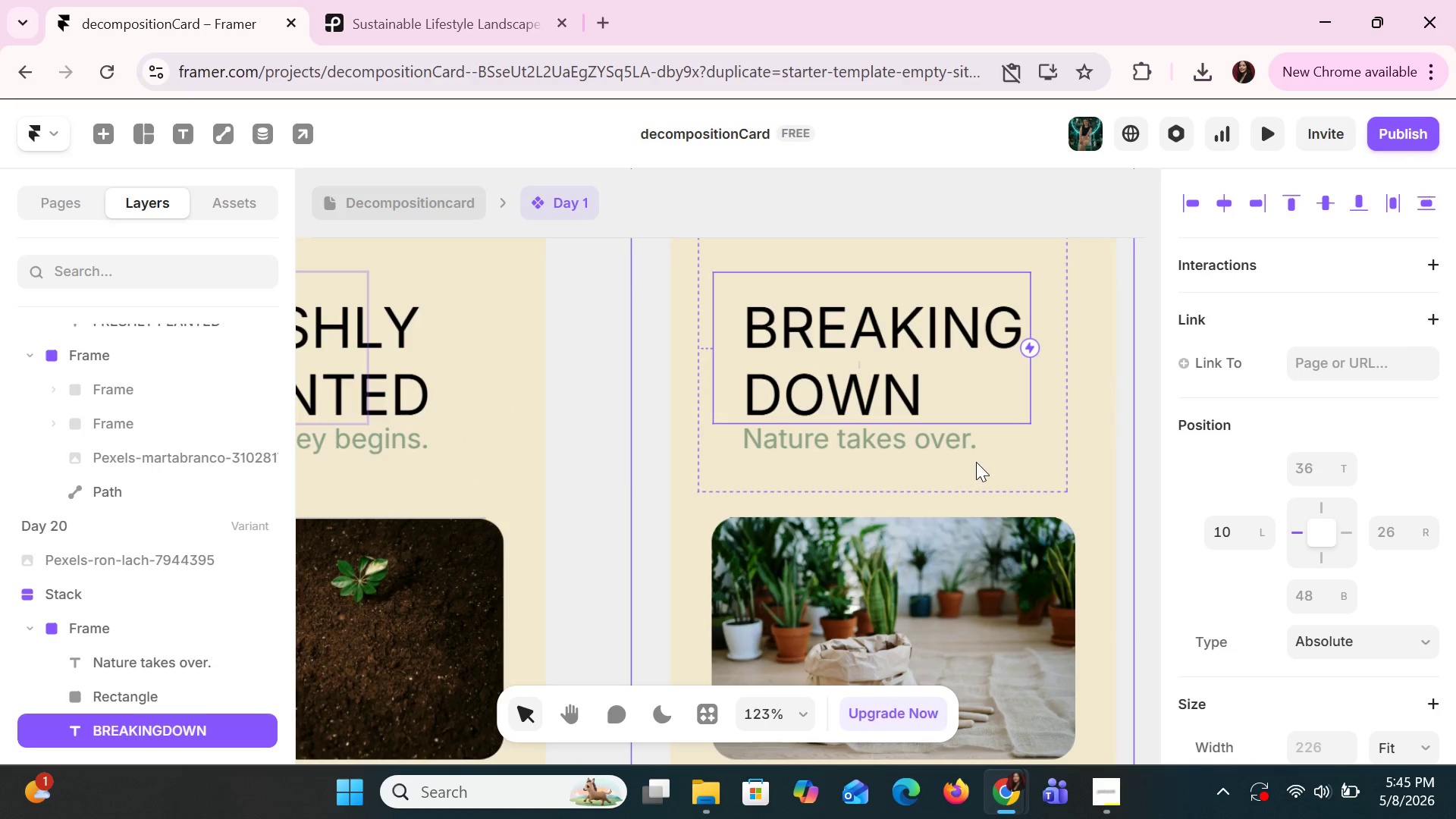 
key(Control+ControlLeft)
 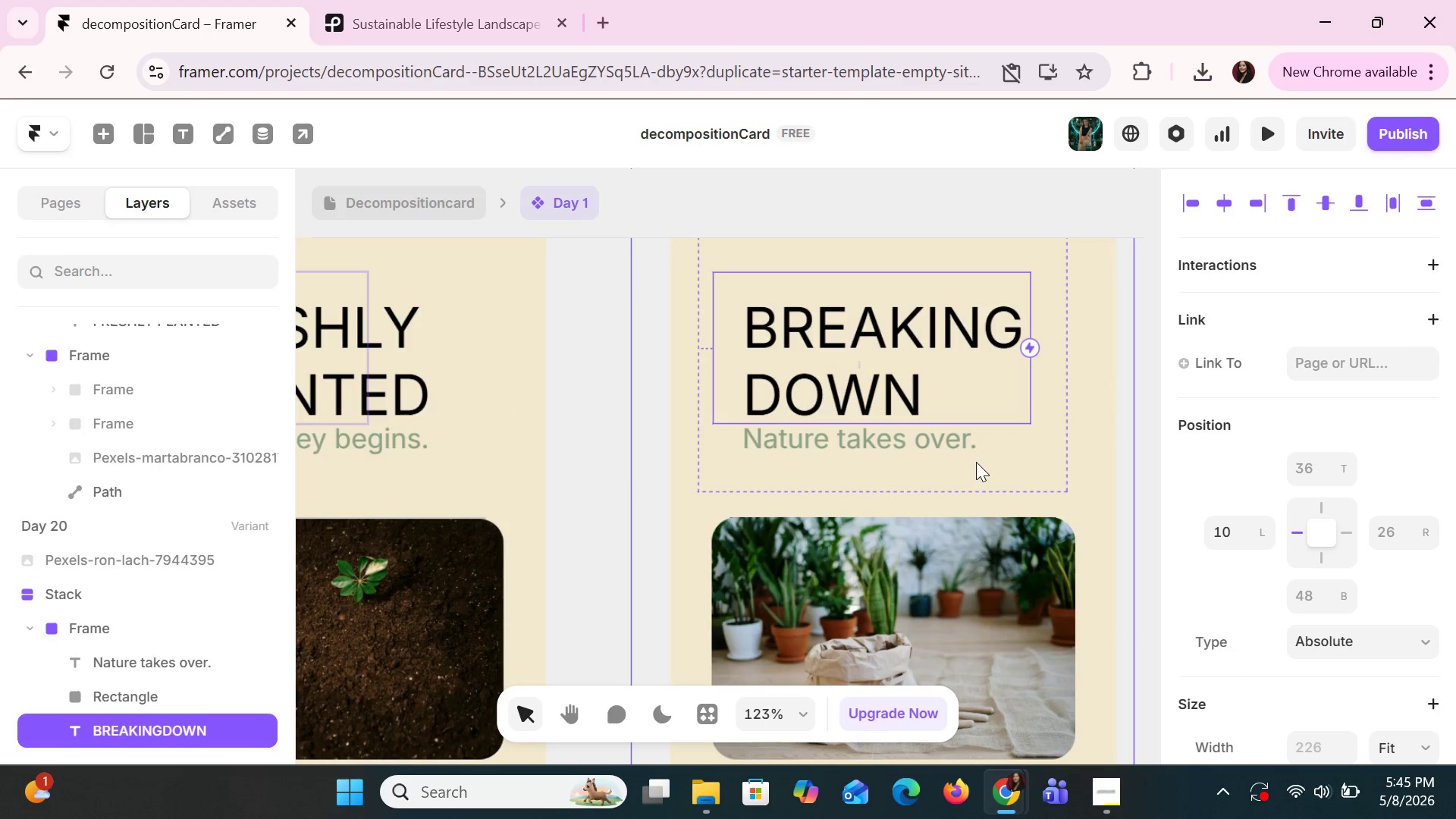 
hold_key(key=ControlLeft, duration=1.69)
 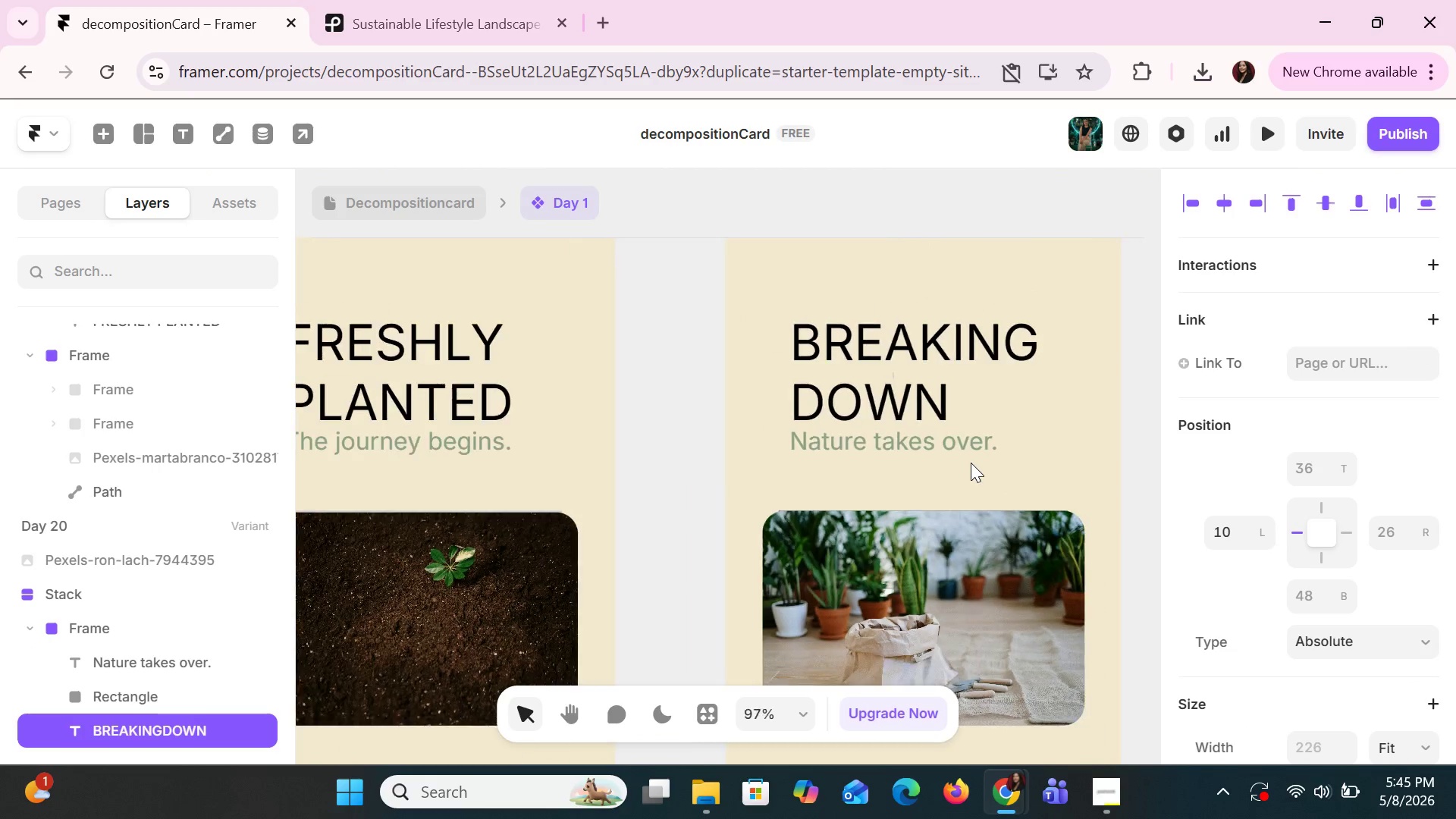 
hold_key(key=ShiftLeft, duration=1.22)
 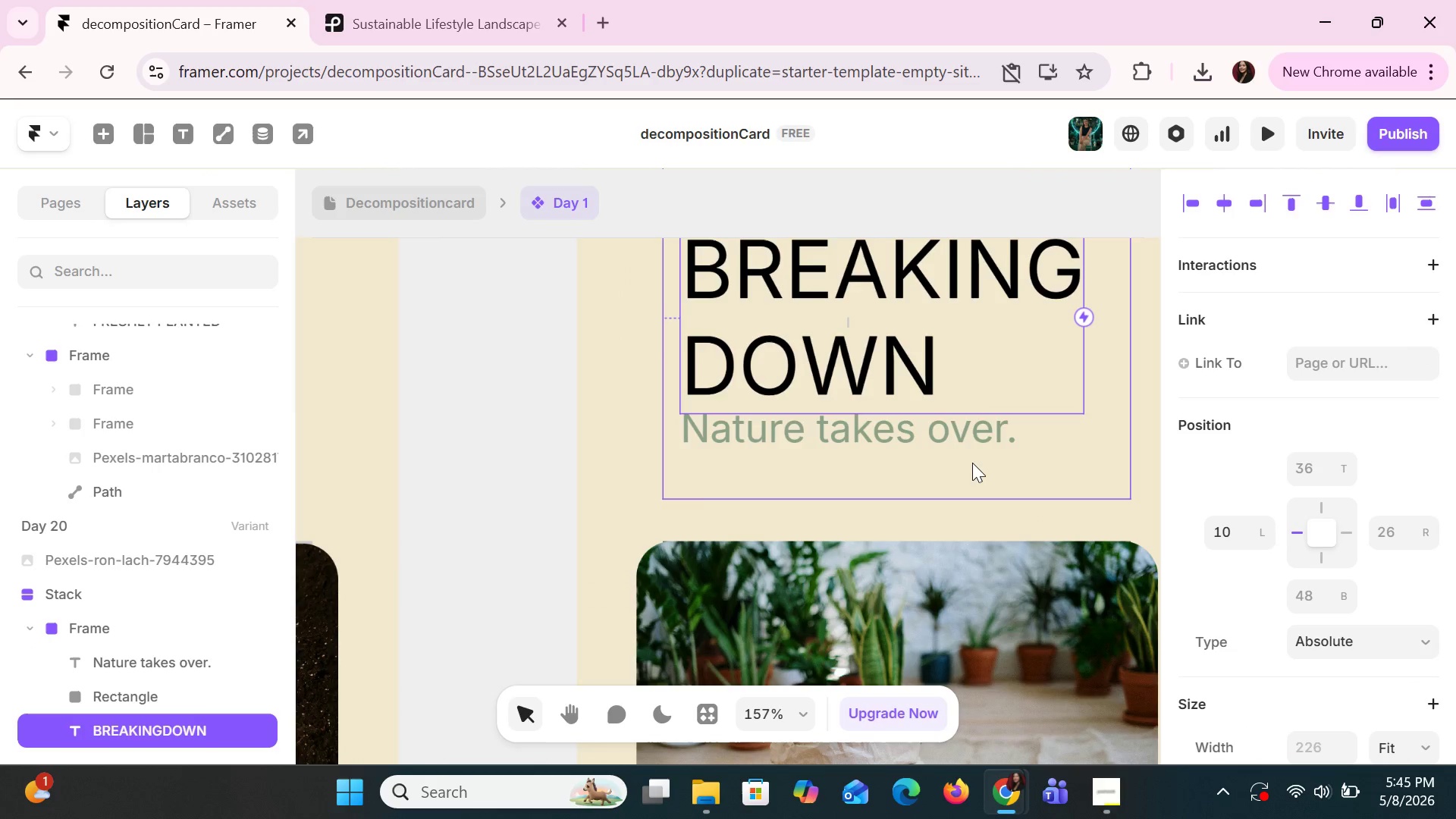 
hold_key(key=ControlLeft, duration=0.67)
 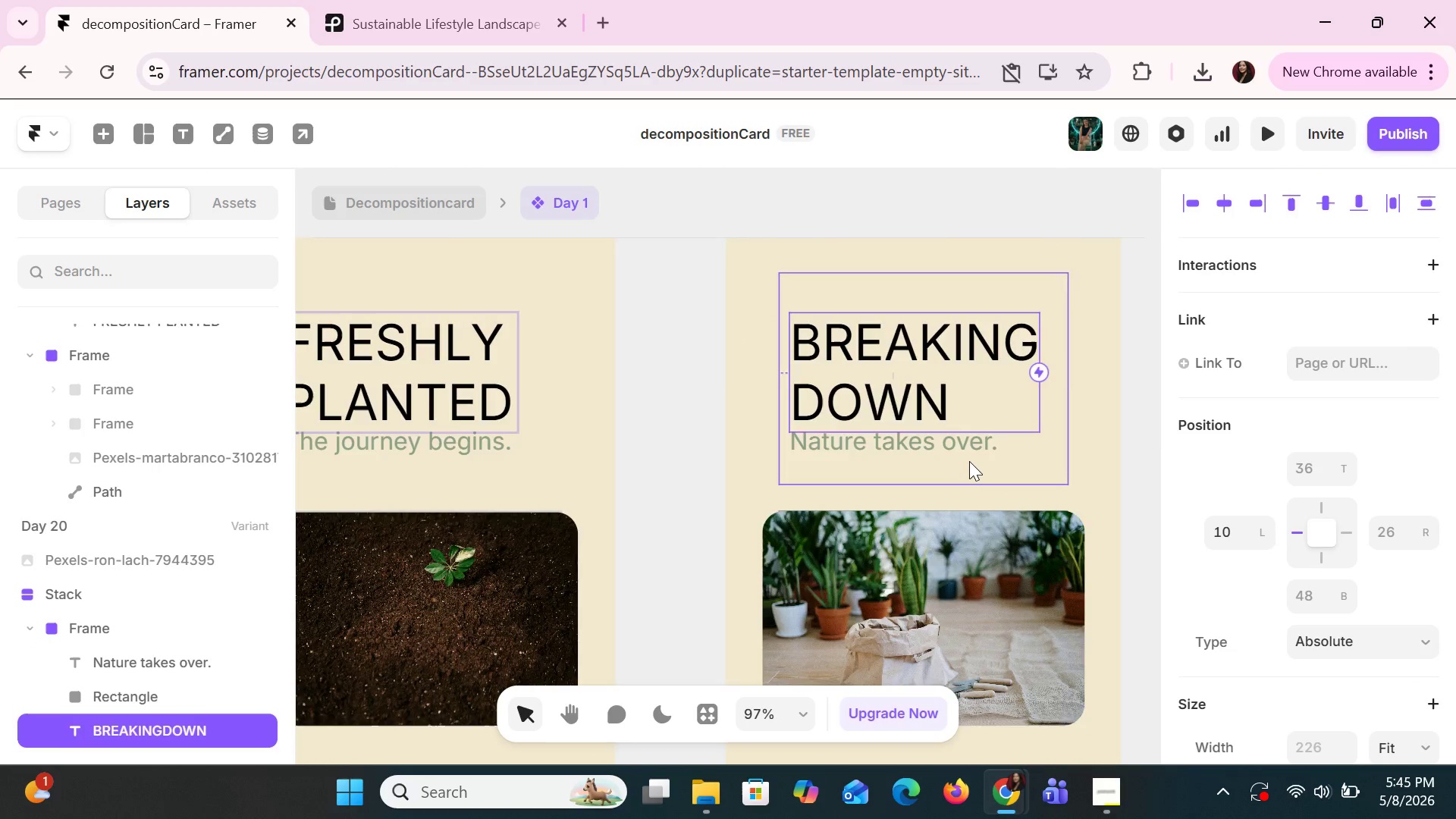 
scroll: coordinate [972, 463], scroll_direction: up, amount: 3.0
 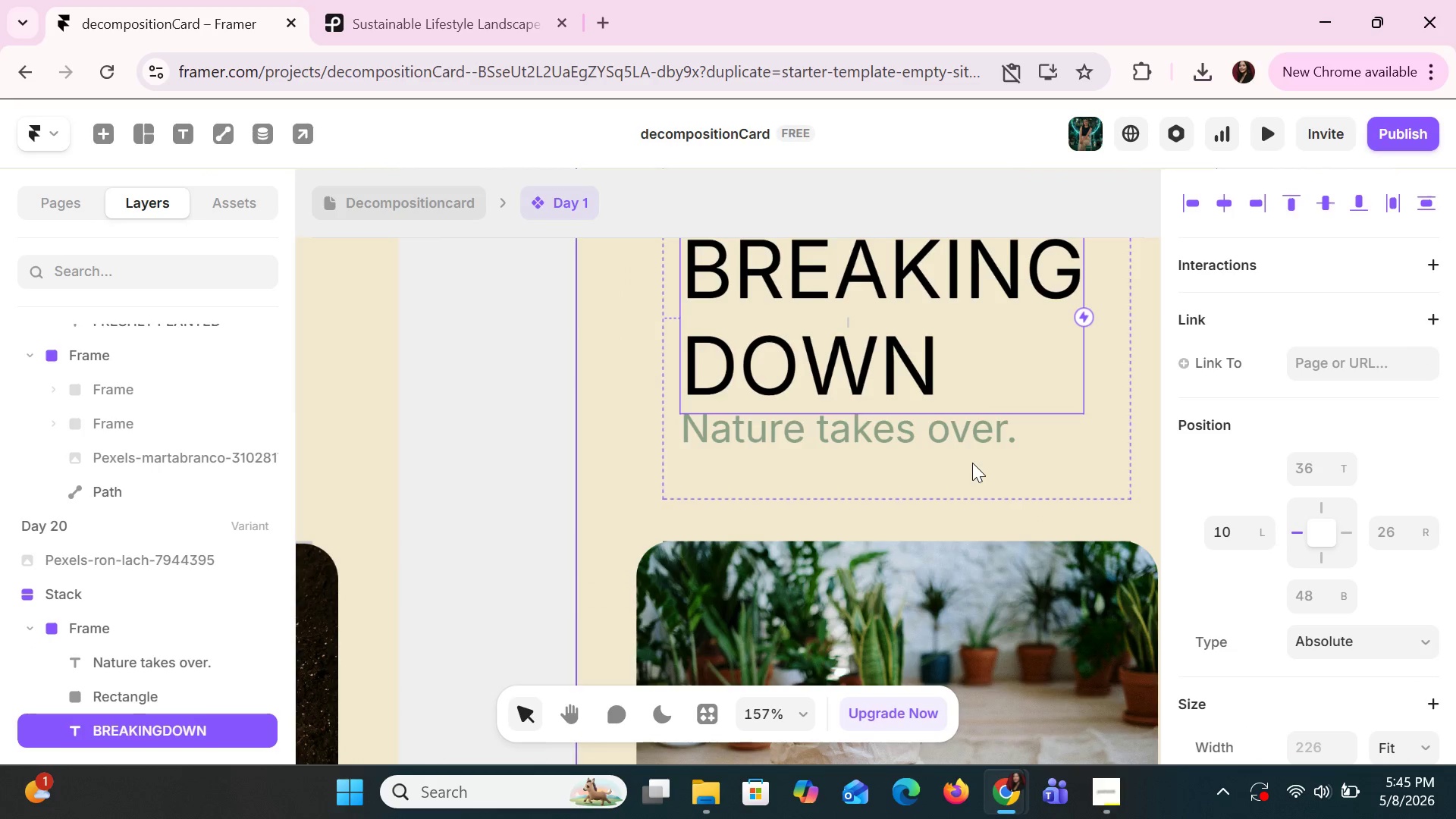 
hold_key(key=ShiftLeft, duration=1.52)
 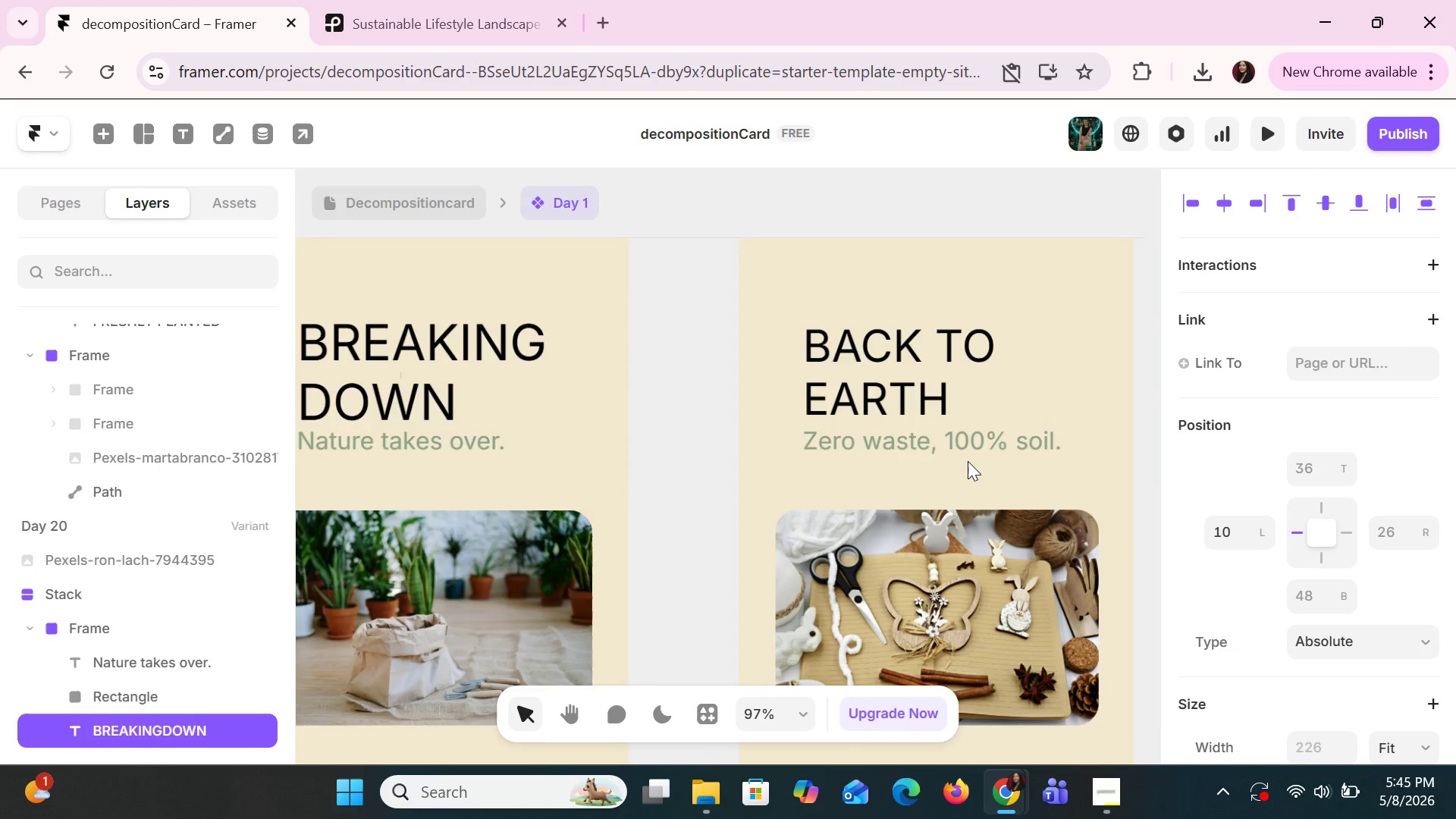 
hold_key(key=ShiftLeft, duration=0.86)
 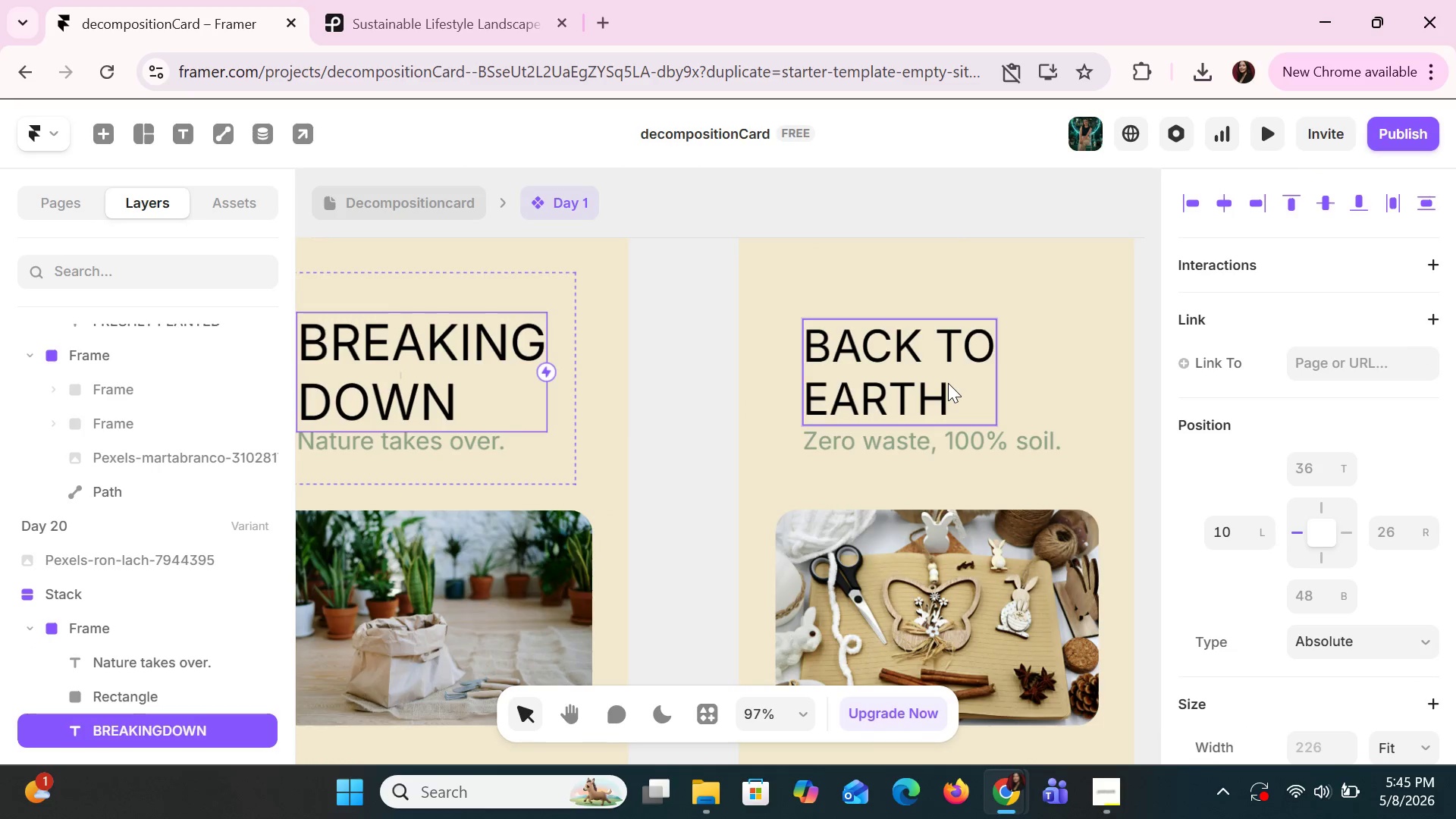 
left_click([948, 383])
 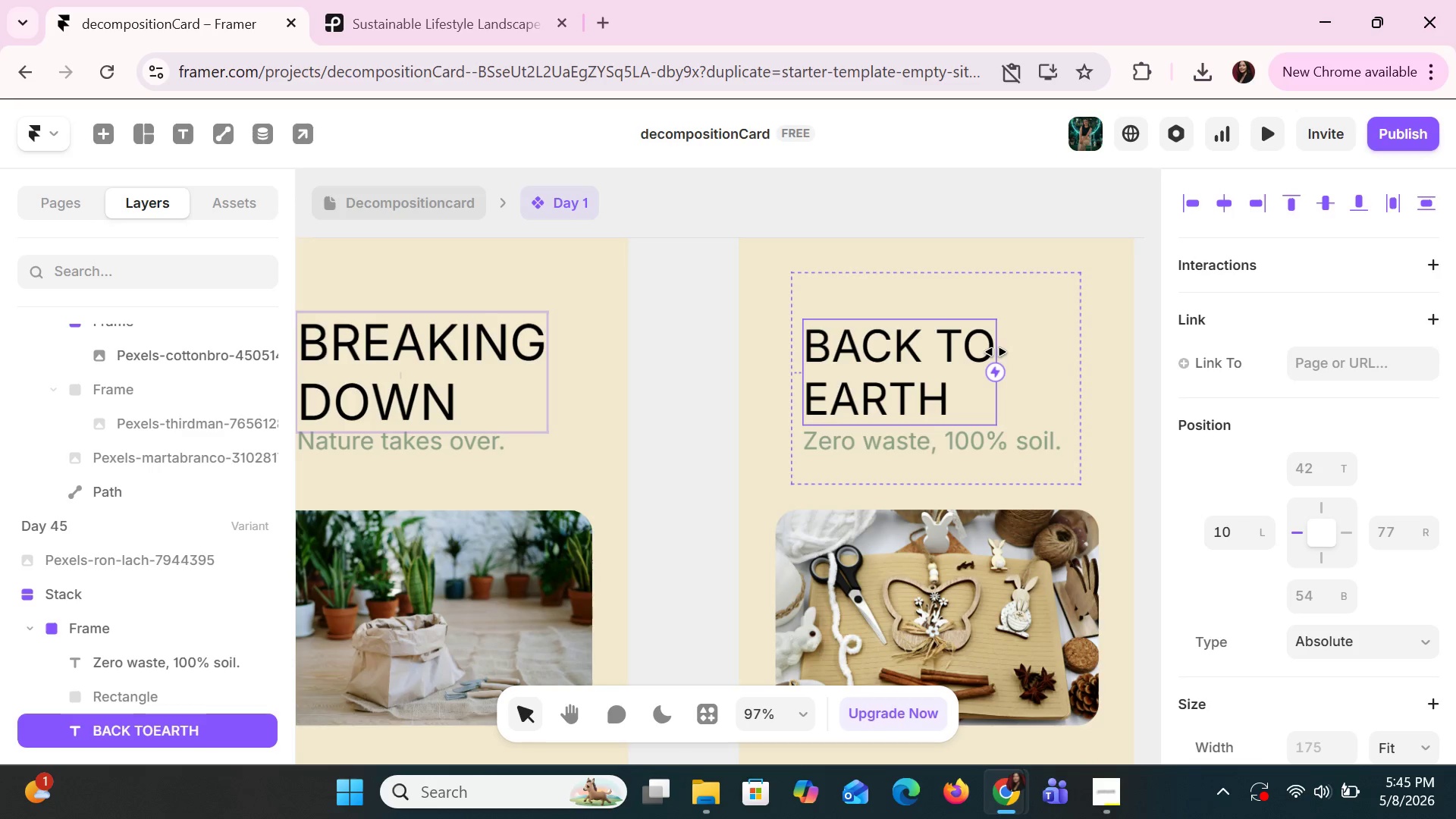 
scroll: coordinate [968, 461], scroll_direction: down, amount: 17.0
 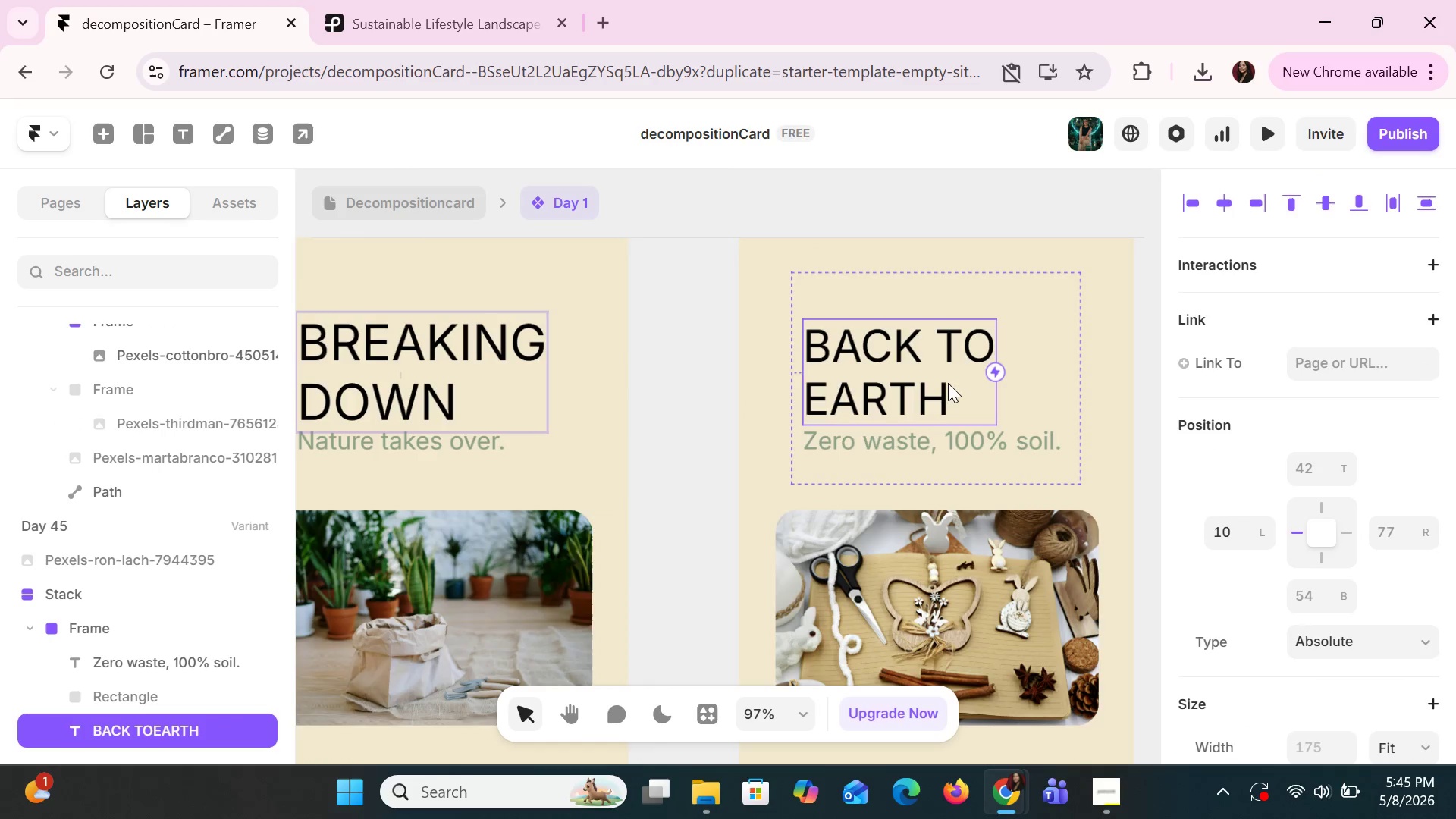 
left_click_drag(start_coordinate=[996, 352], to_coordinate=[1018, 356])
 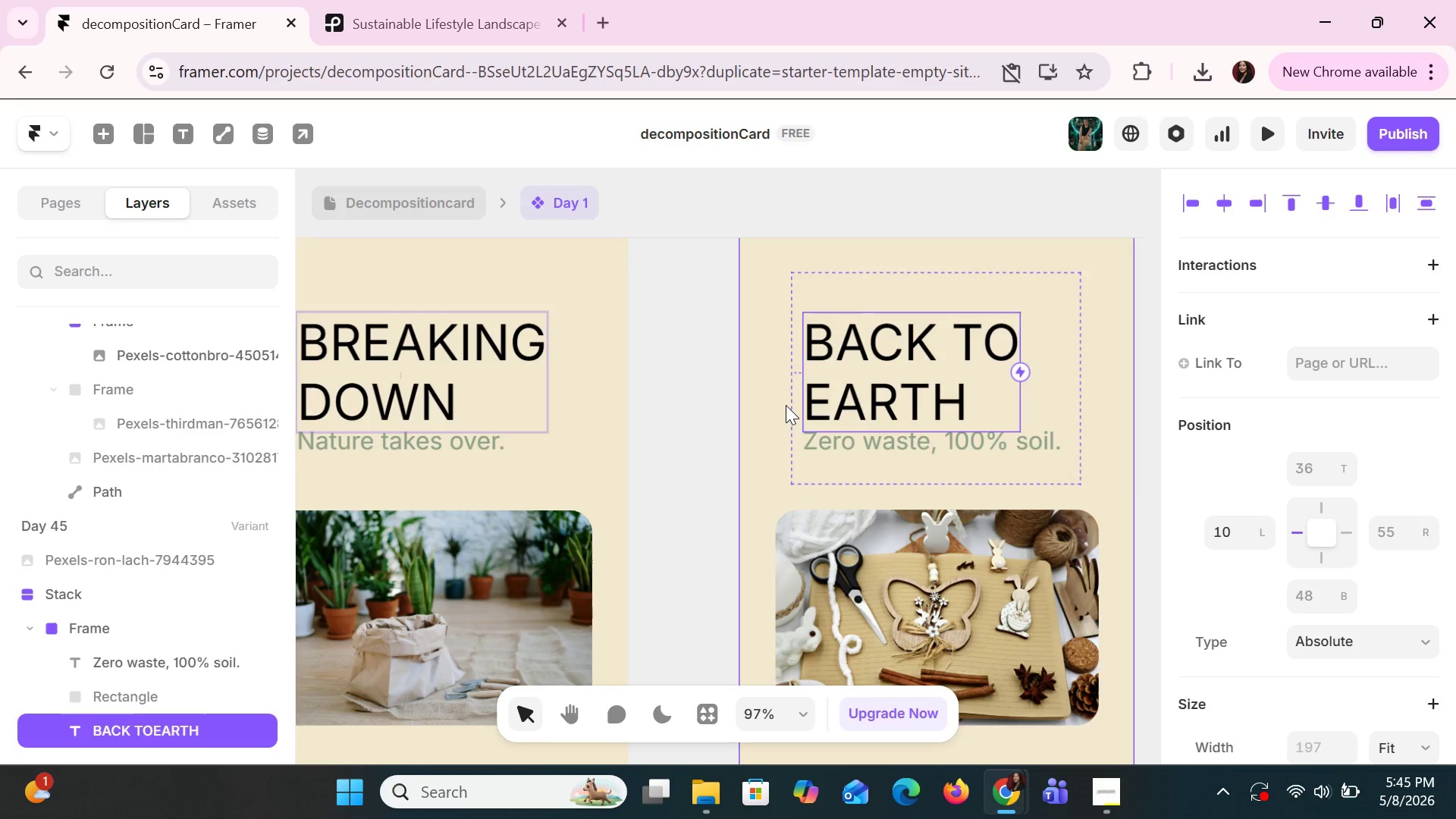 
left_click([786, 405])
 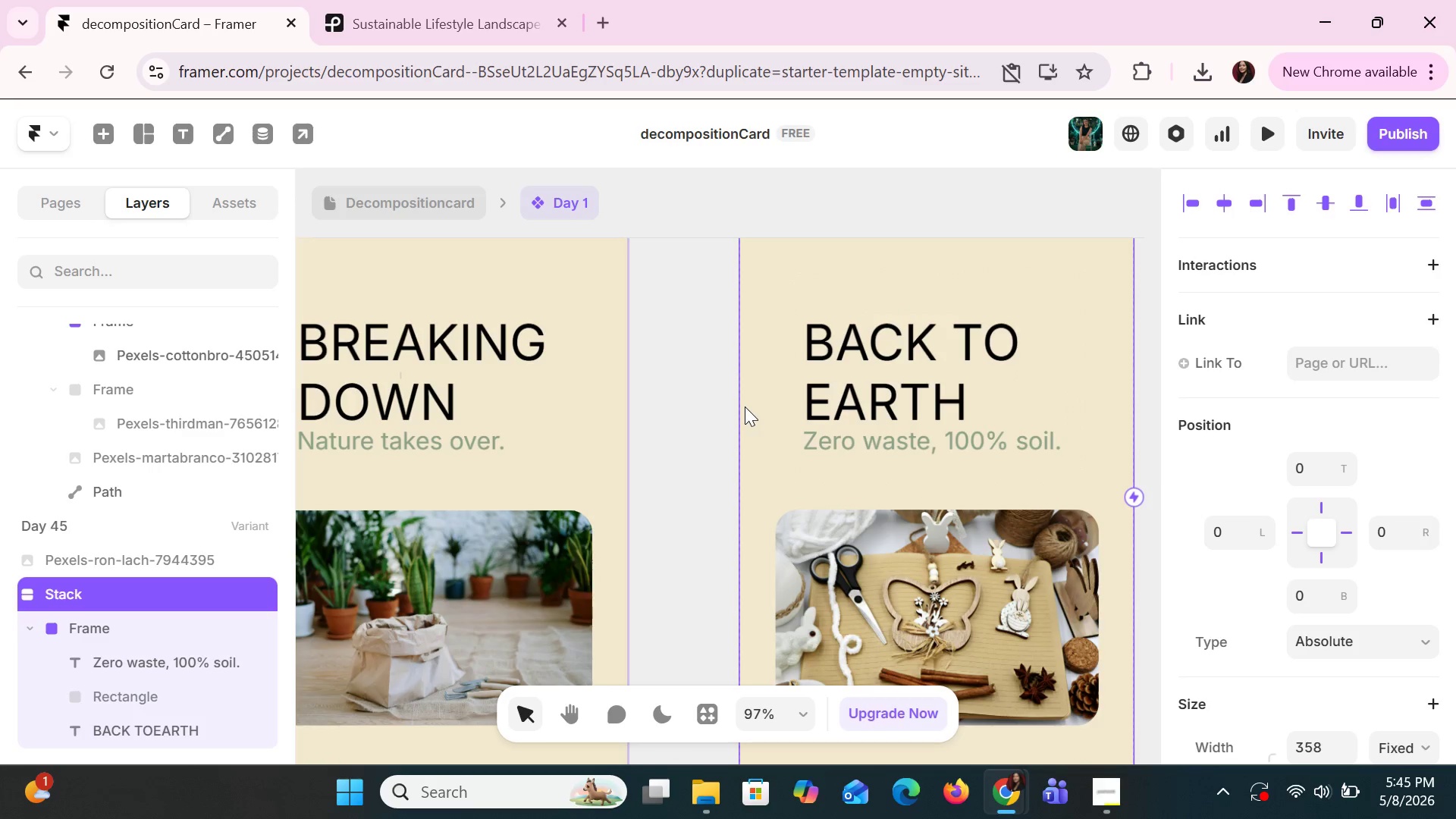 
left_click([745, 406])
 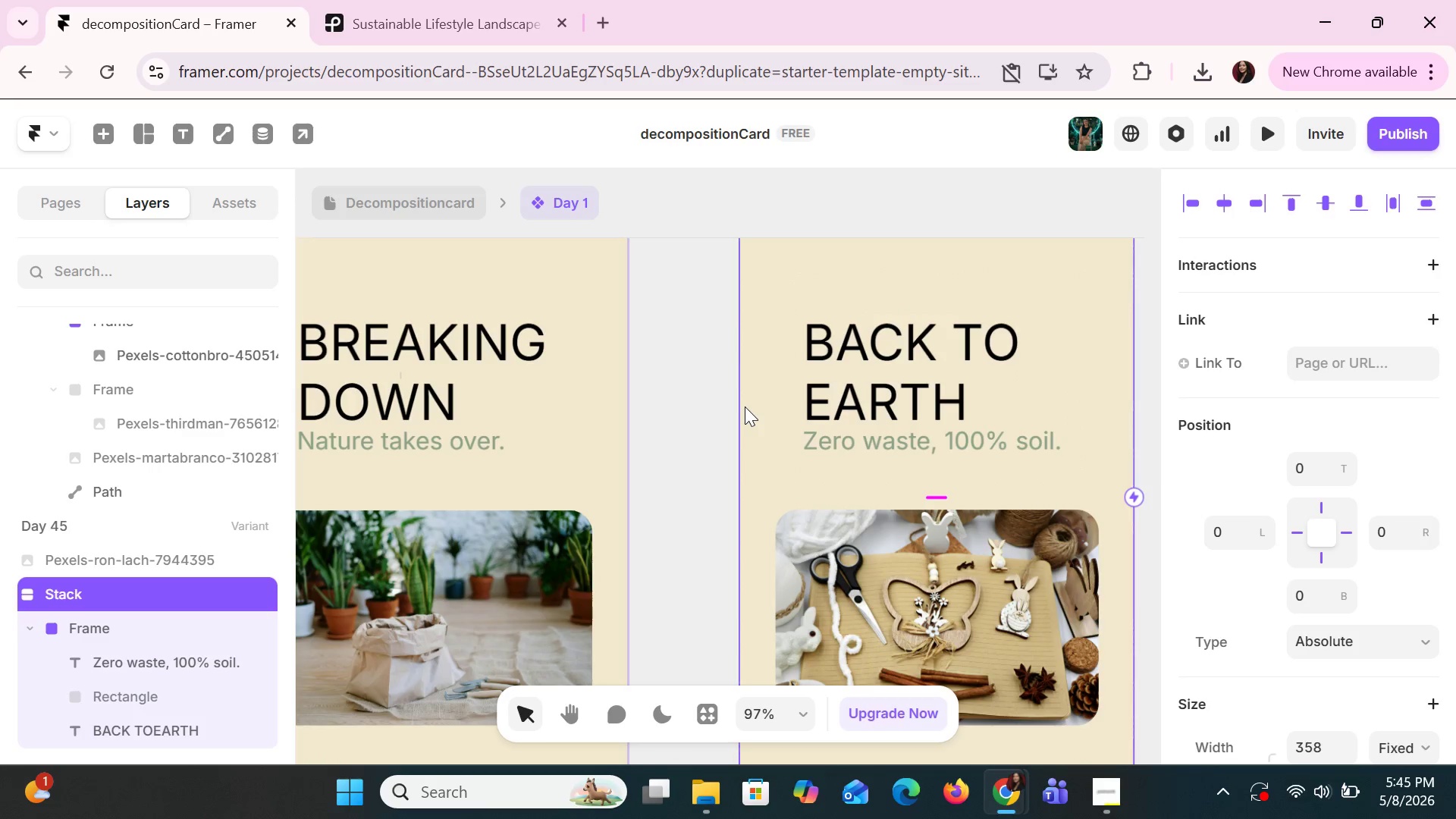 
hold_key(key=ControlLeft, duration=1.03)
scroll: coordinate [745, 406], scroll_direction: down, amount: 3.0
 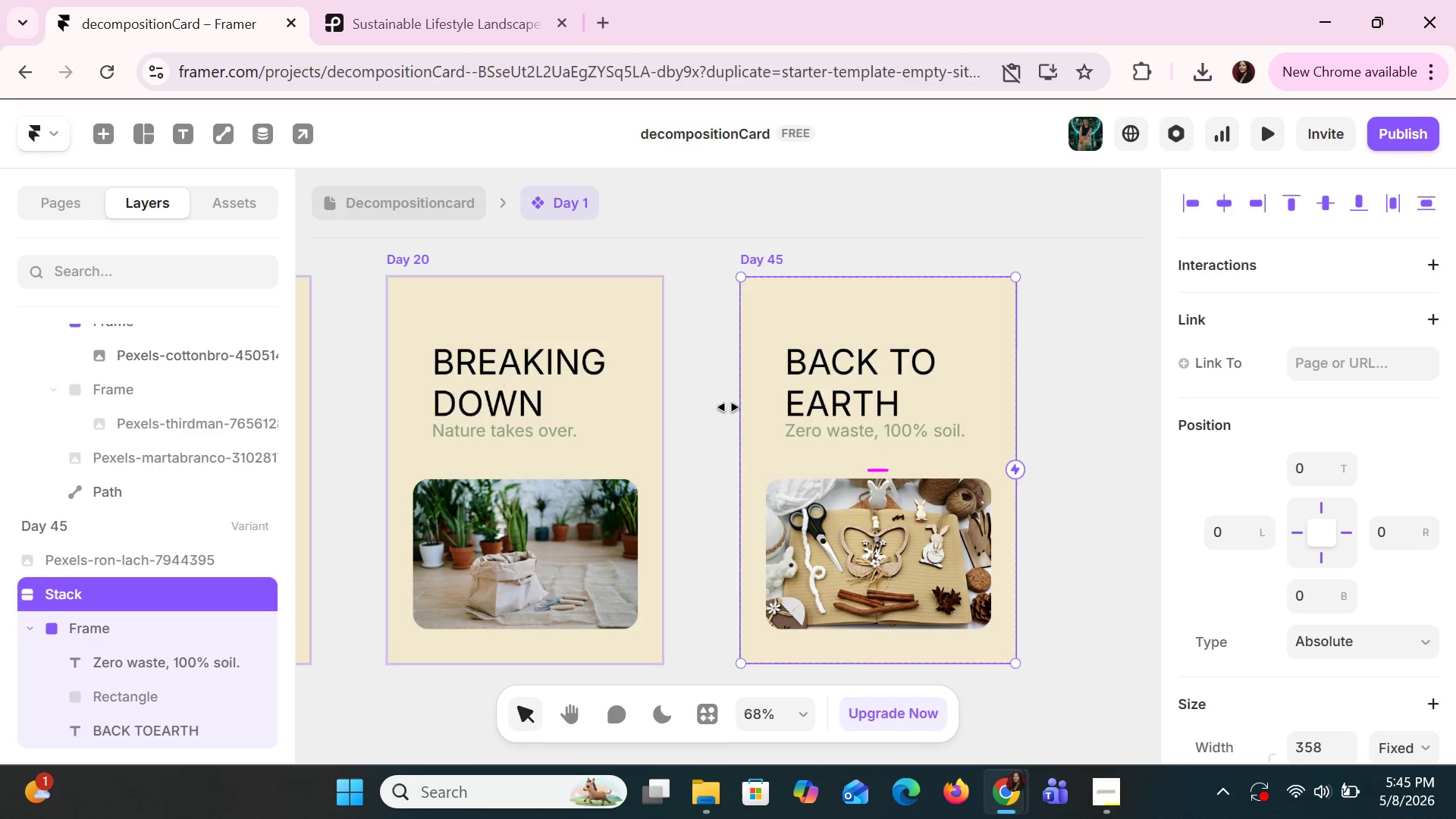 
hold_key(key=ShiftLeft, duration=1.5)
hold_key(key=ShiftLeft, duration=1.03)
scroll: coordinate [432, 453], scroll_direction: up, amount: 10.0
 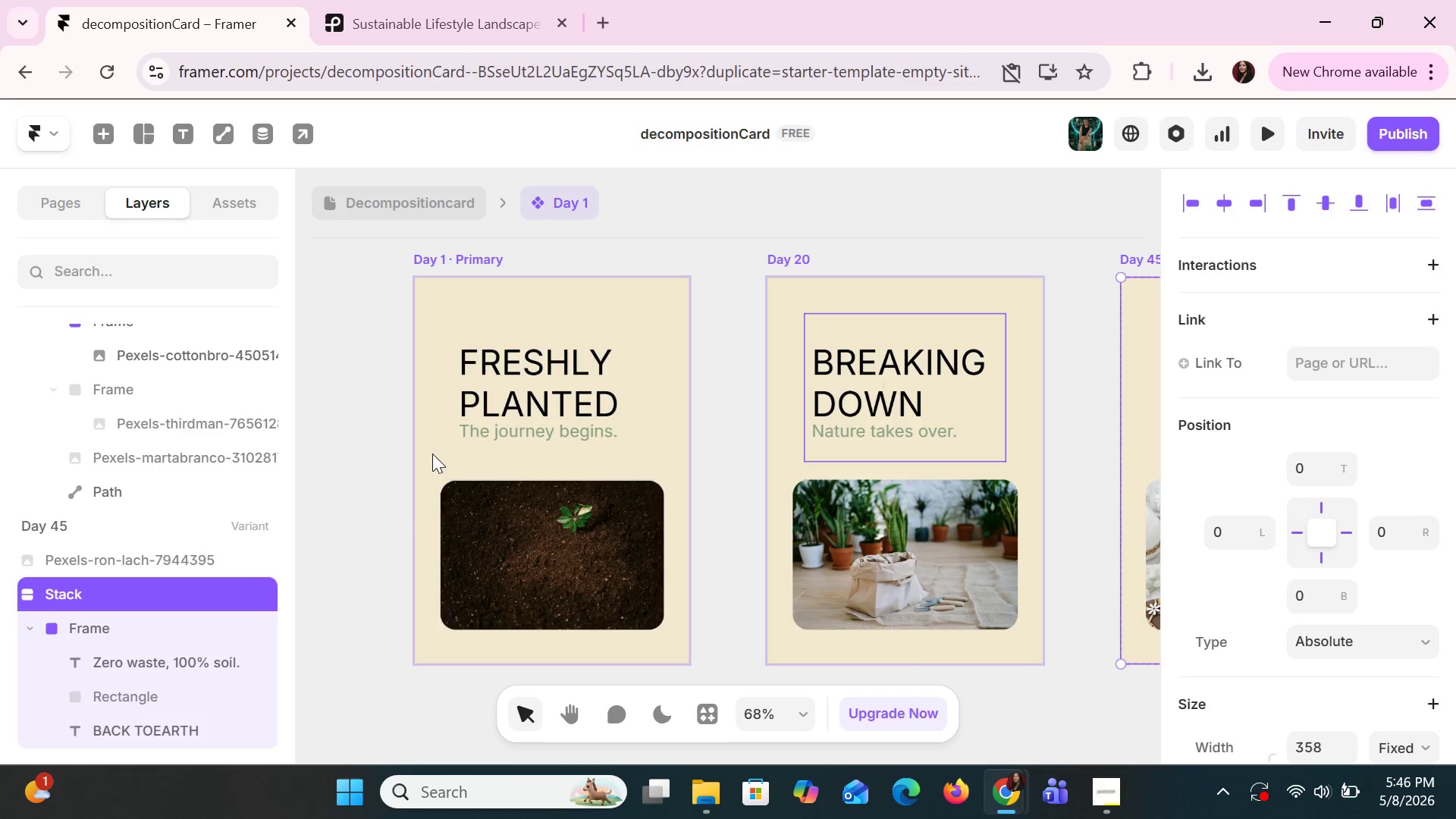 
wait(15.69)
 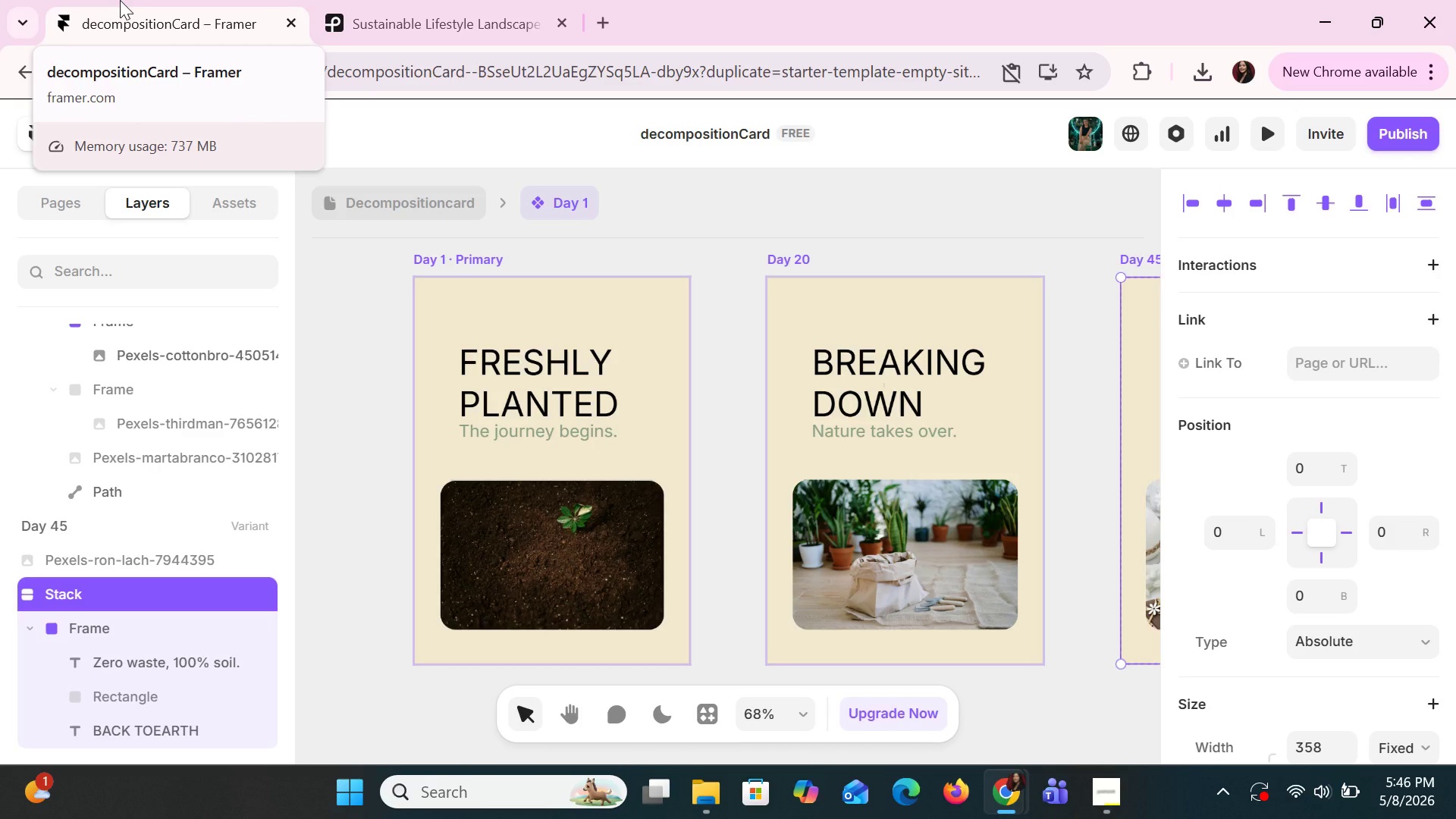 
scroll: coordinate [457, 425], scroll_direction: up, amount: 2.0
 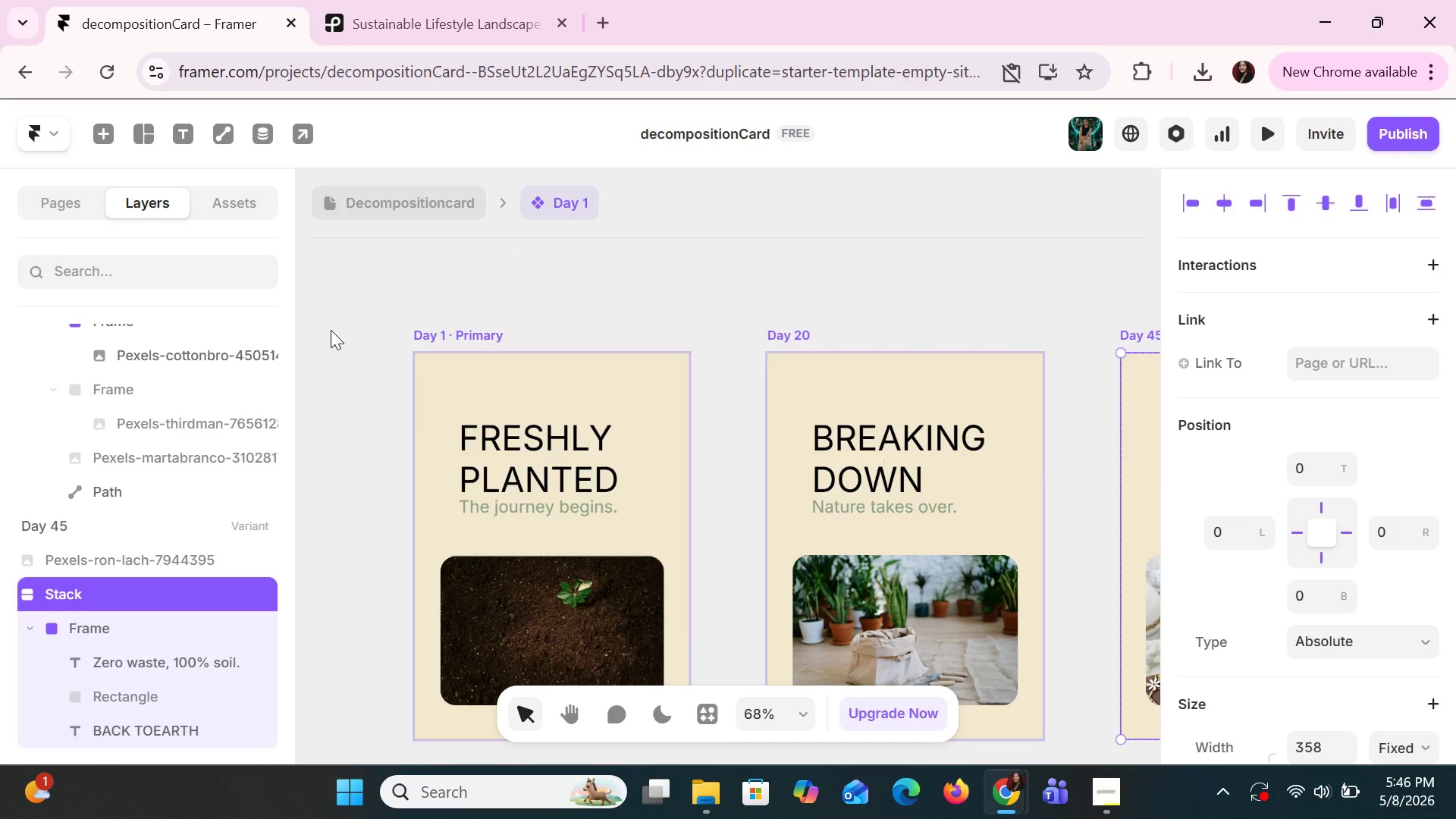 
left_click([331, 329])
 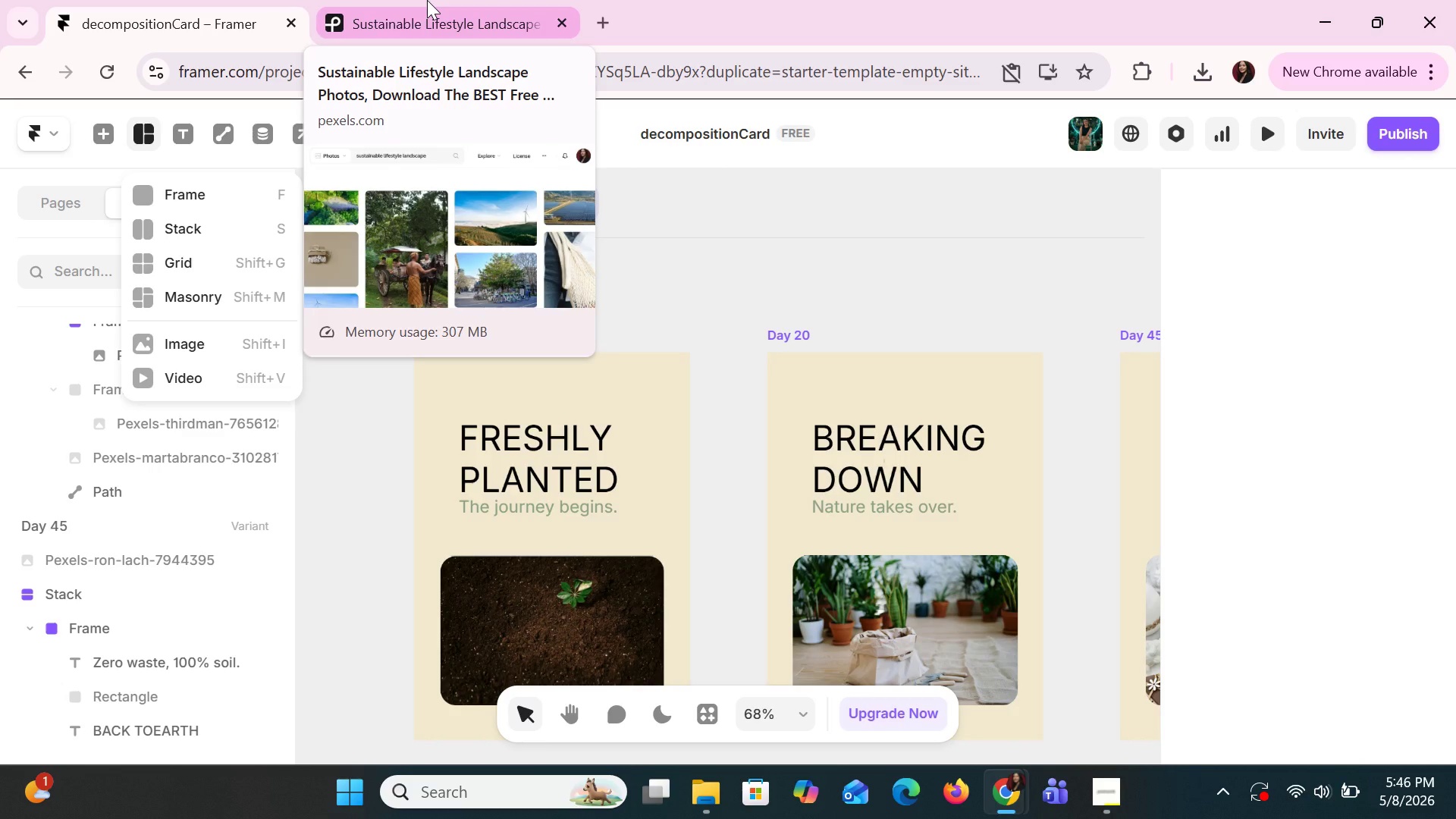 
wait(27.41)
 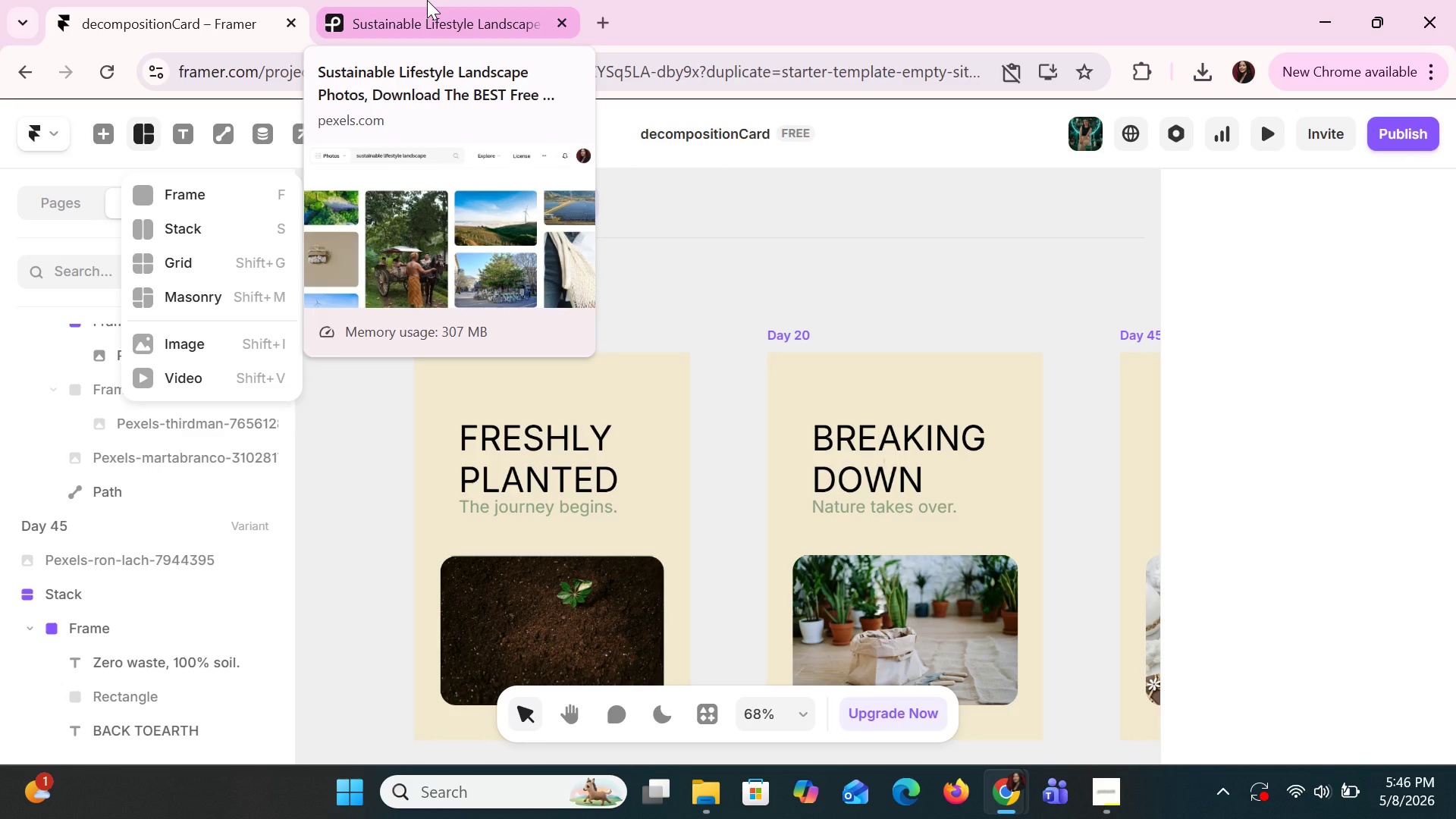 
double_click([188, 129])
 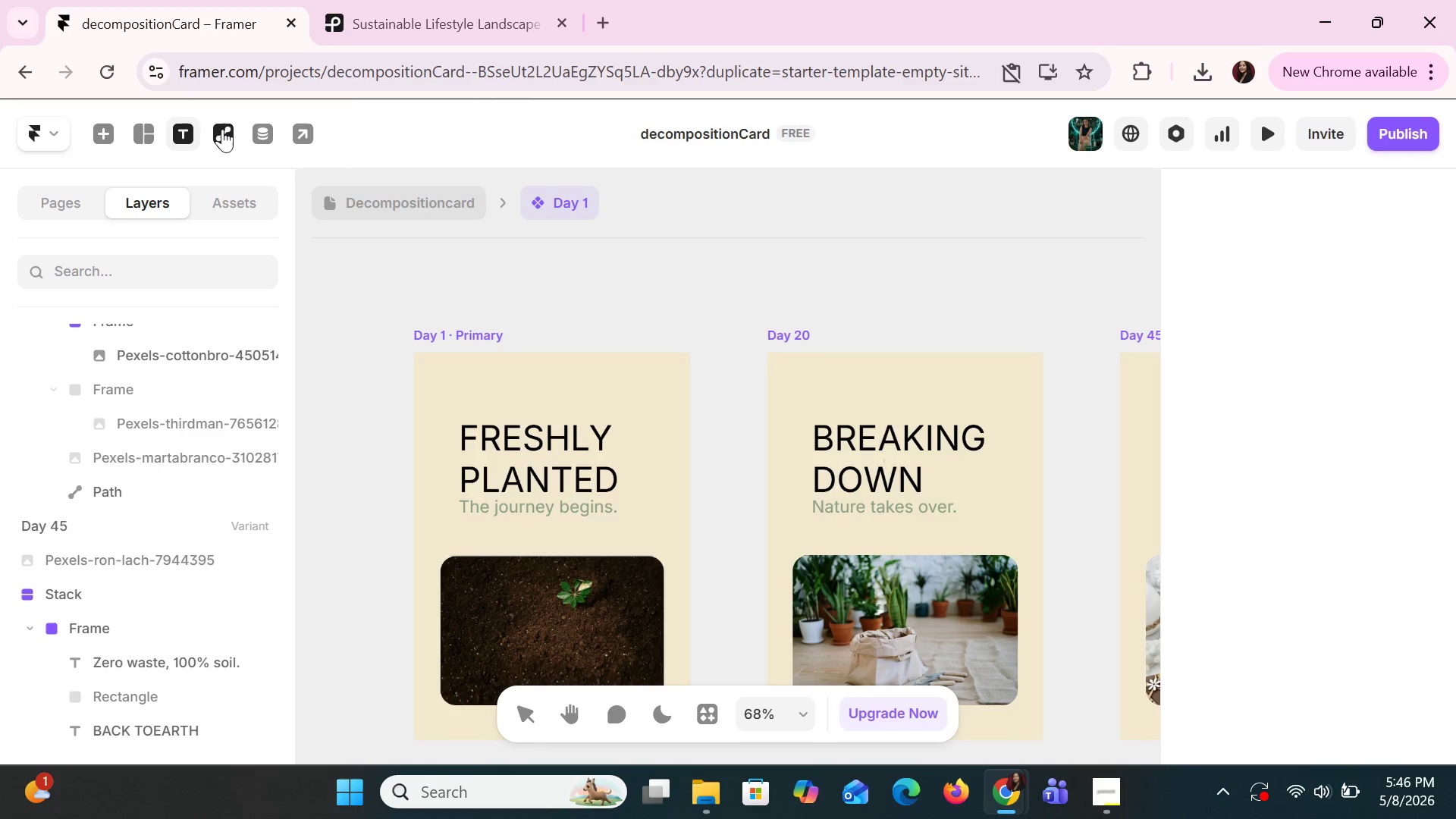 
left_click([222, 129])
 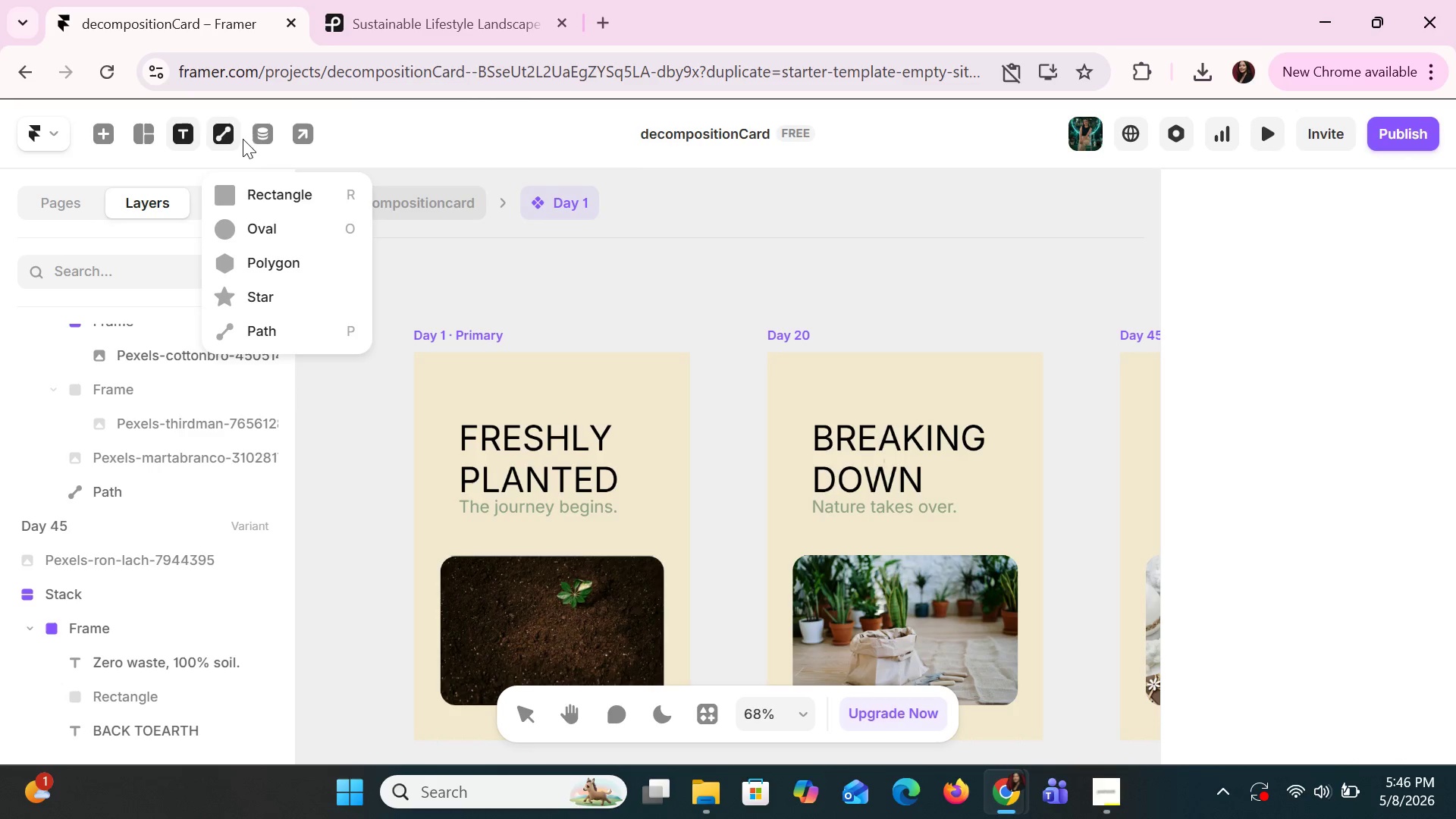 
left_click([258, 133])
 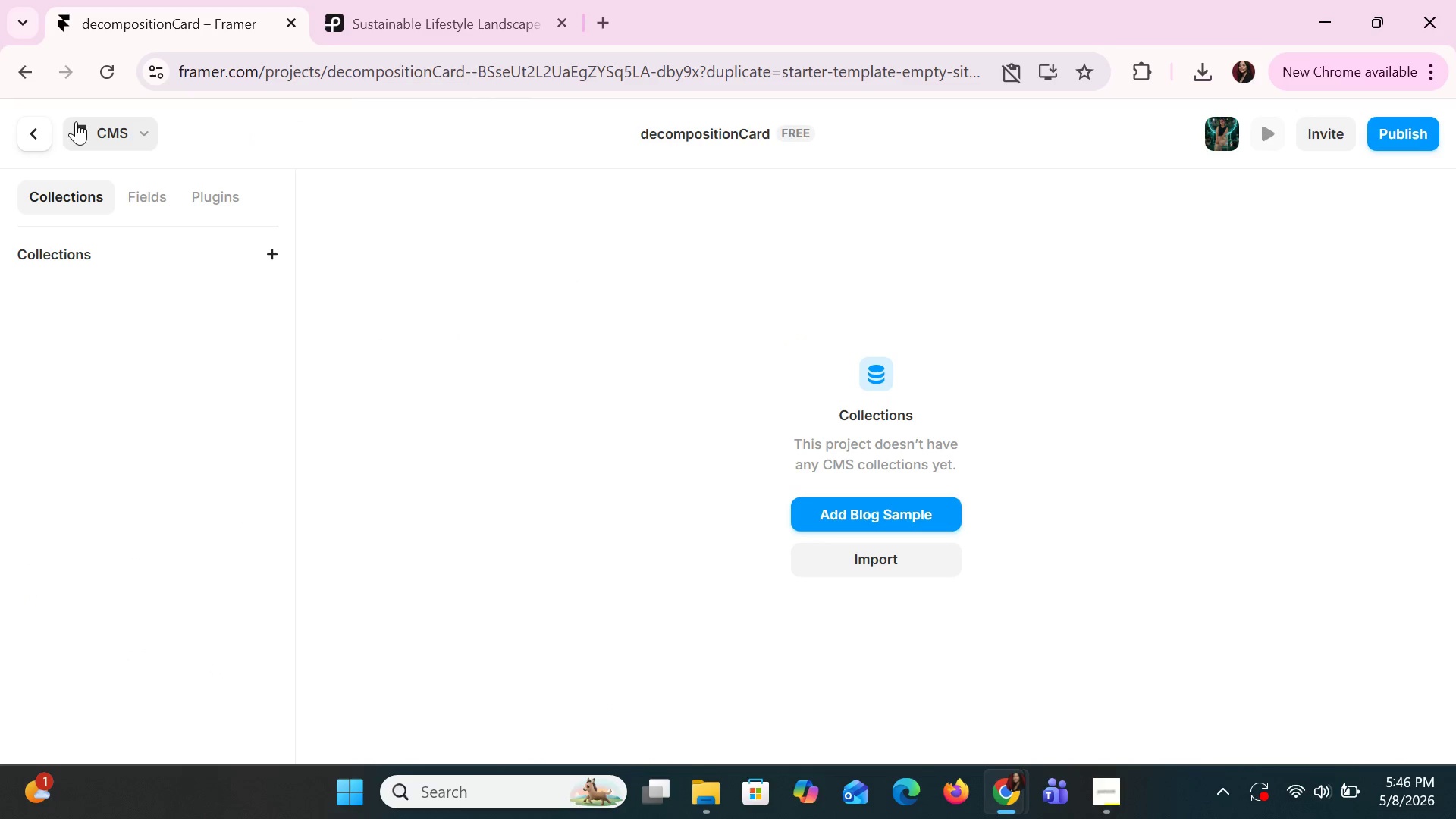 
left_click([44, 130])
 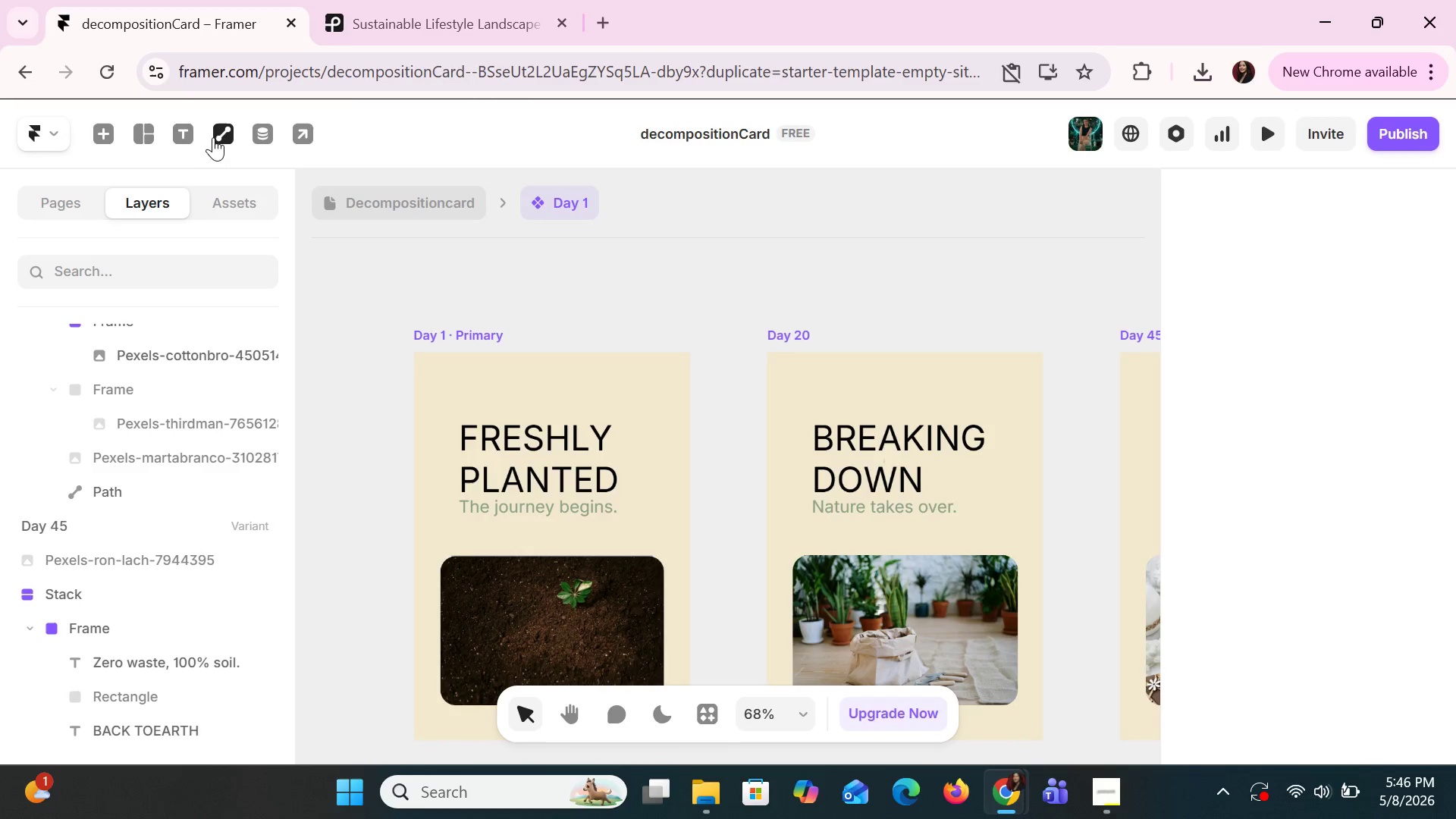 
left_click([221, 137])
 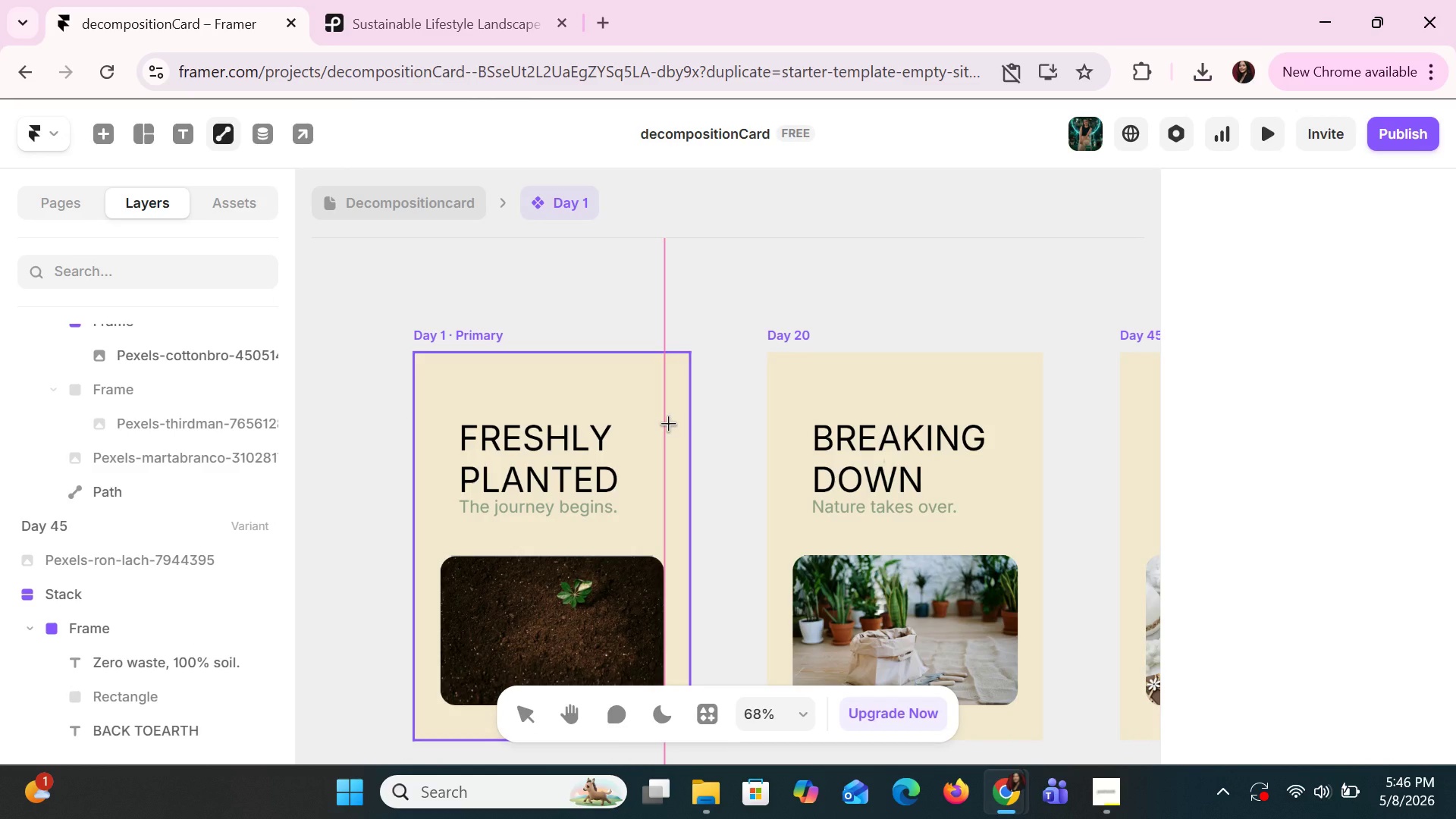 
wait(10.56)
 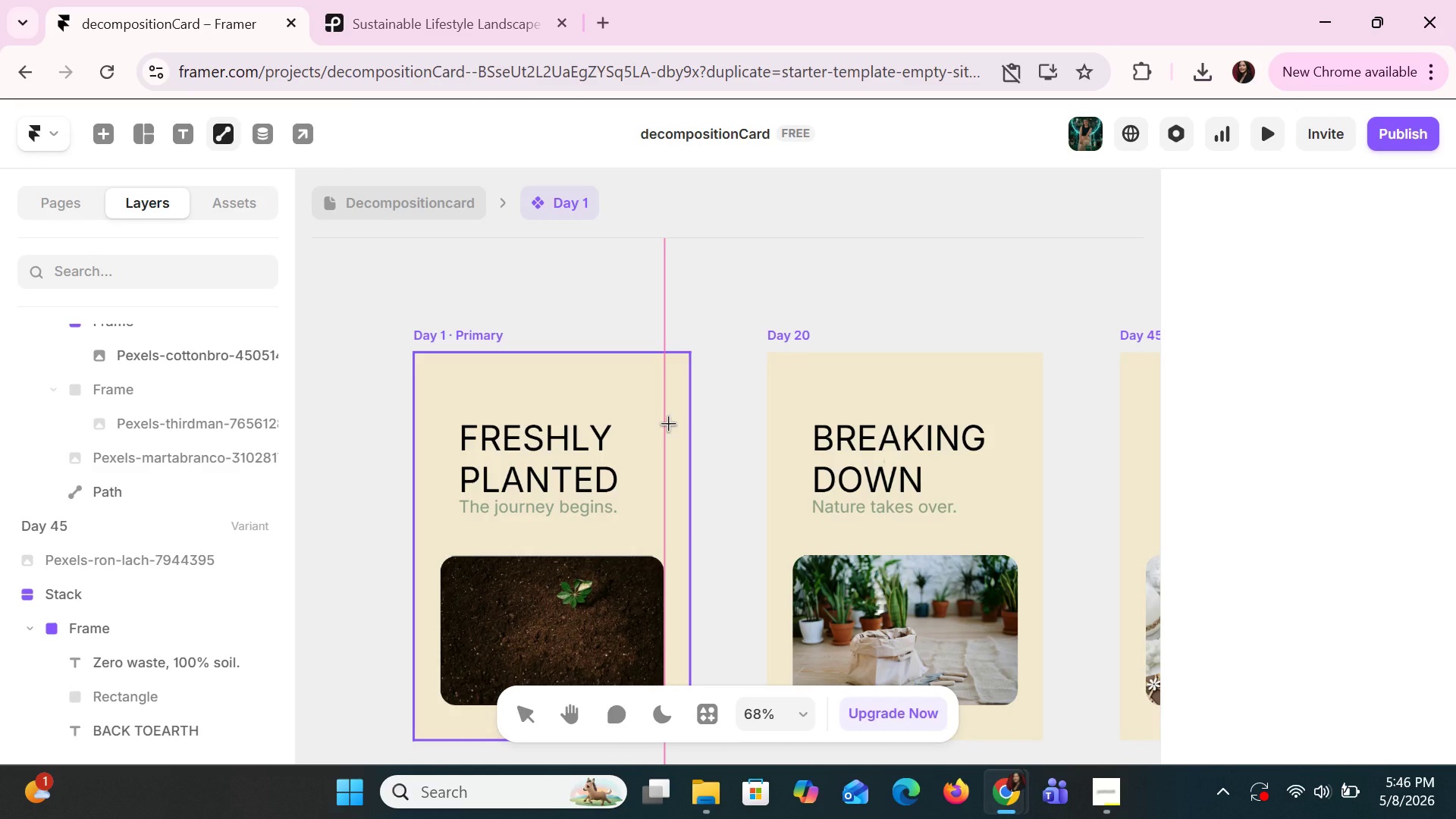 
left_click_drag(start_coordinate=[615, 375], to_coordinate=[662, 424])
 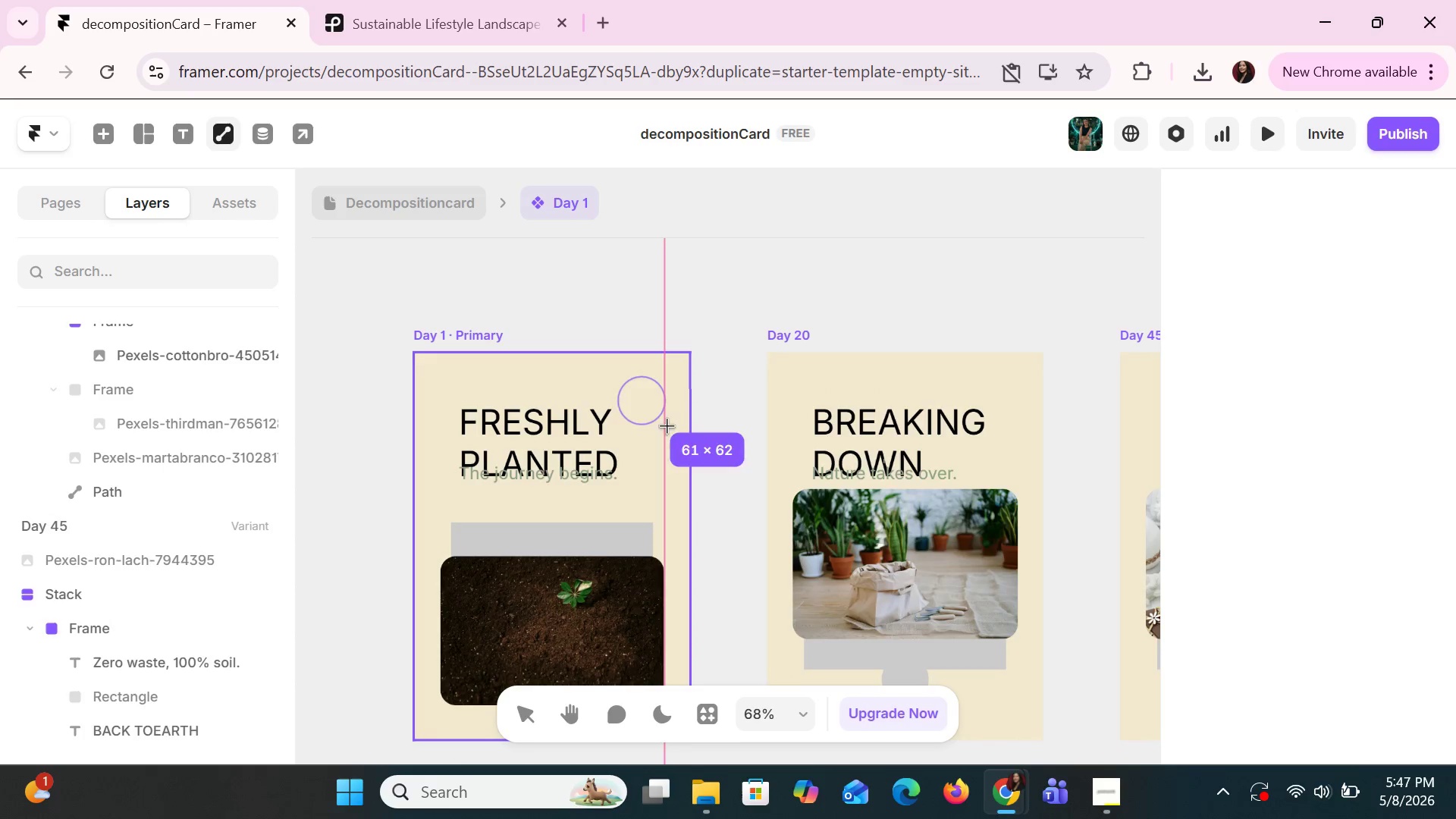 
left_click_drag(start_coordinate=[664, 424], to_coordinate=[670, 427])
 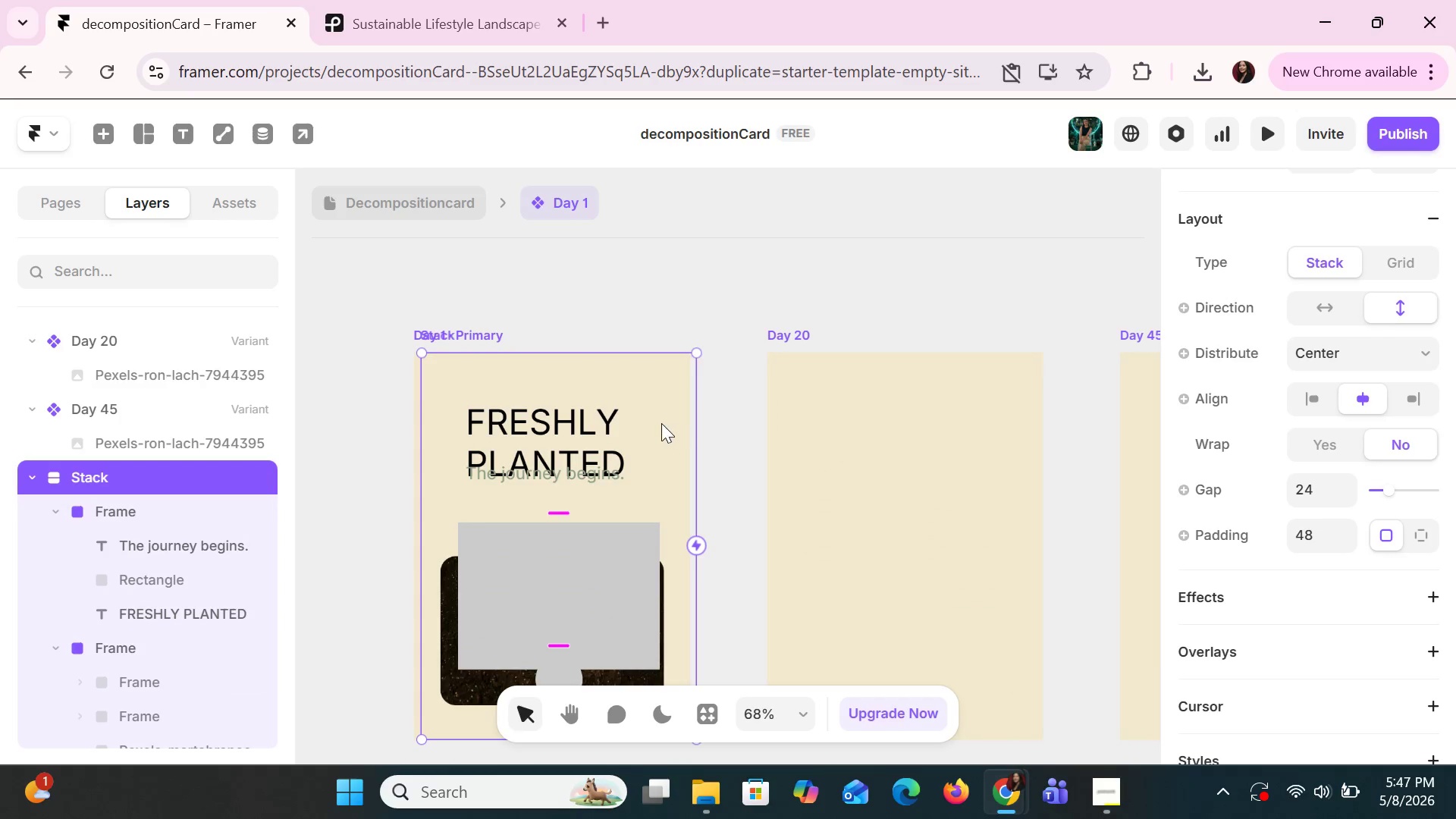 
key(Control+Z)
 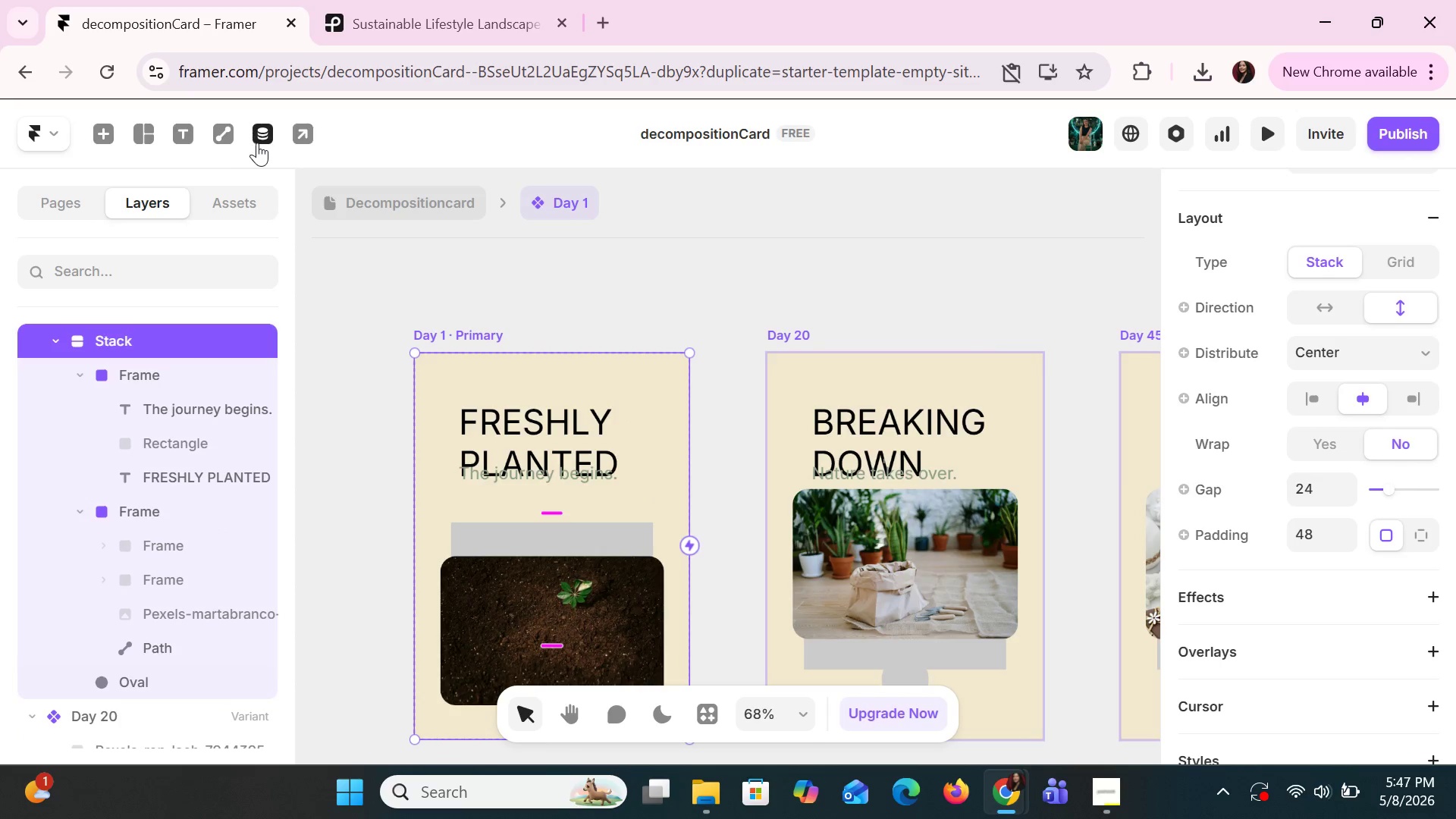 
left_click([228, 134])
 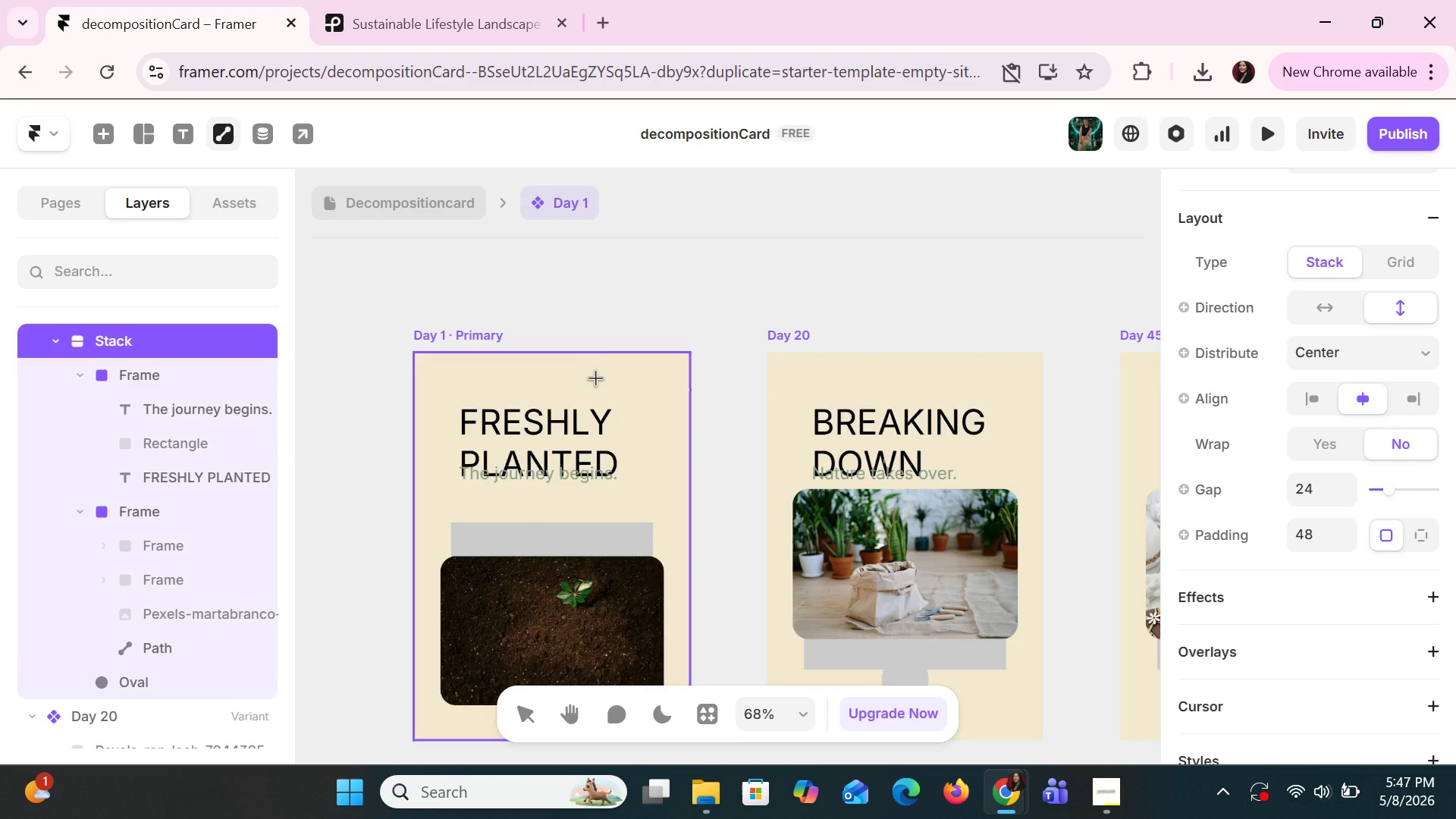 
left_click_drag(start_coordinate=[629, 394], to_coordinate=[673, 440])
 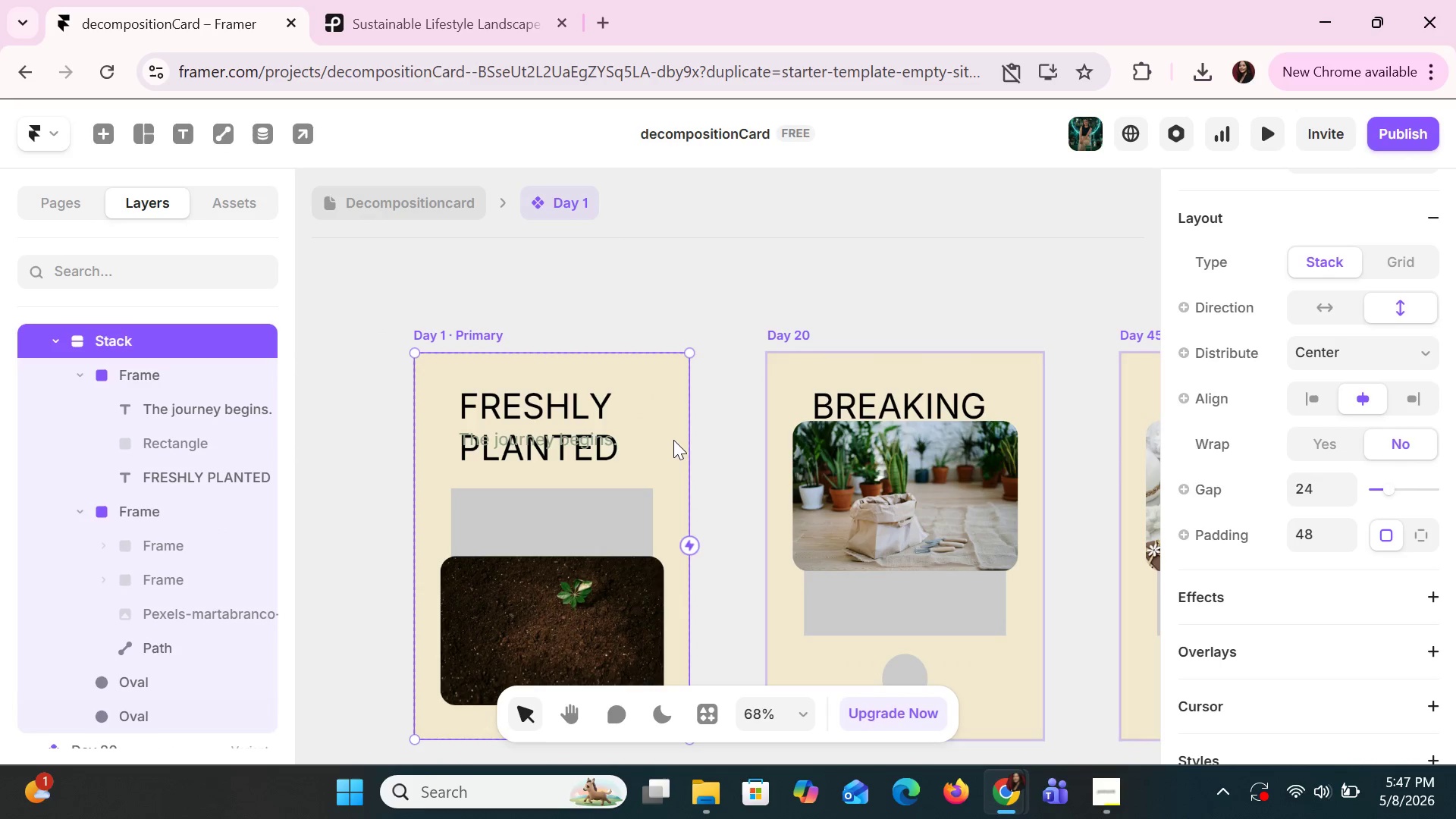 
left_click([673, 440])
 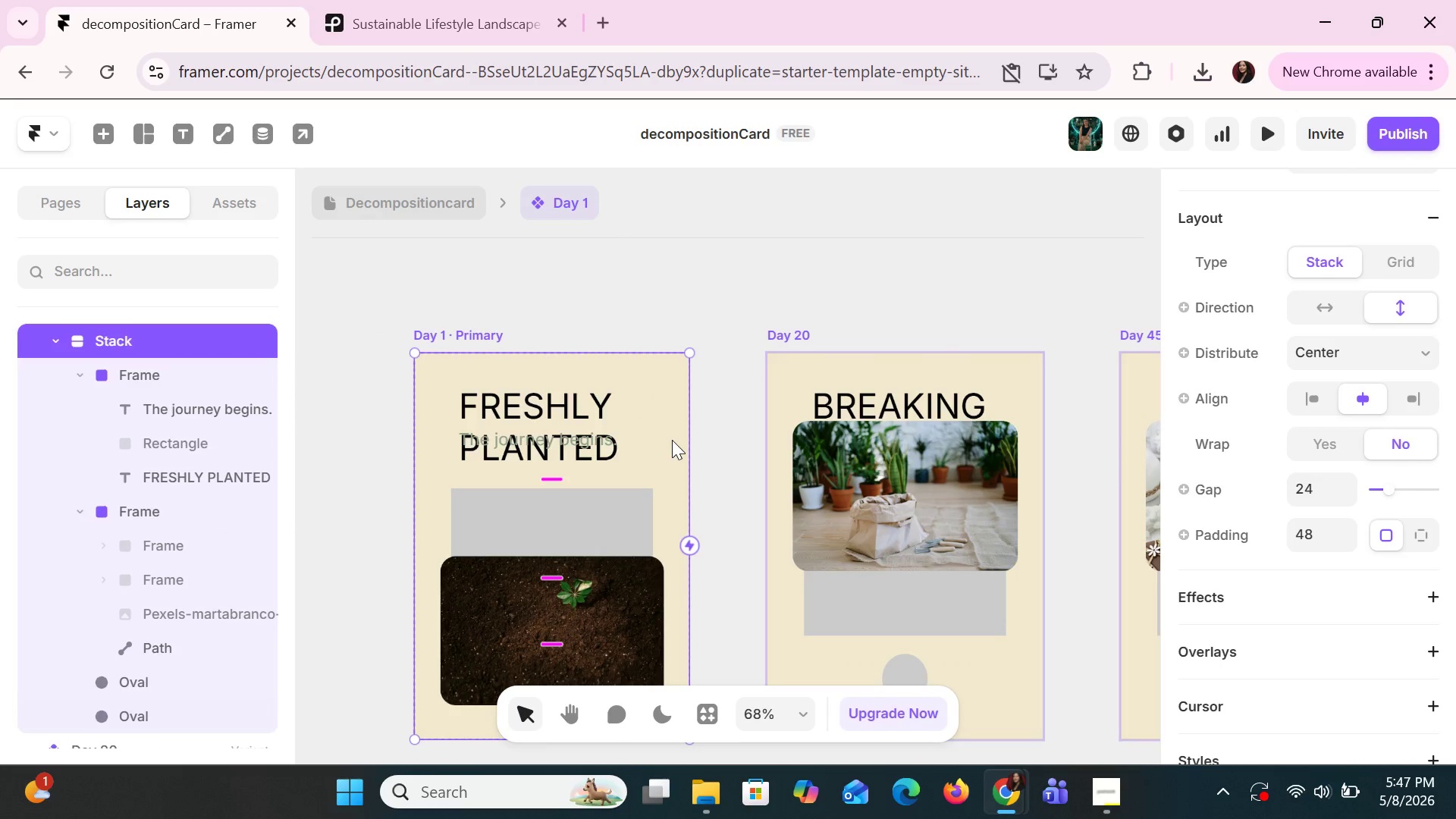 
key(Control+Z)
 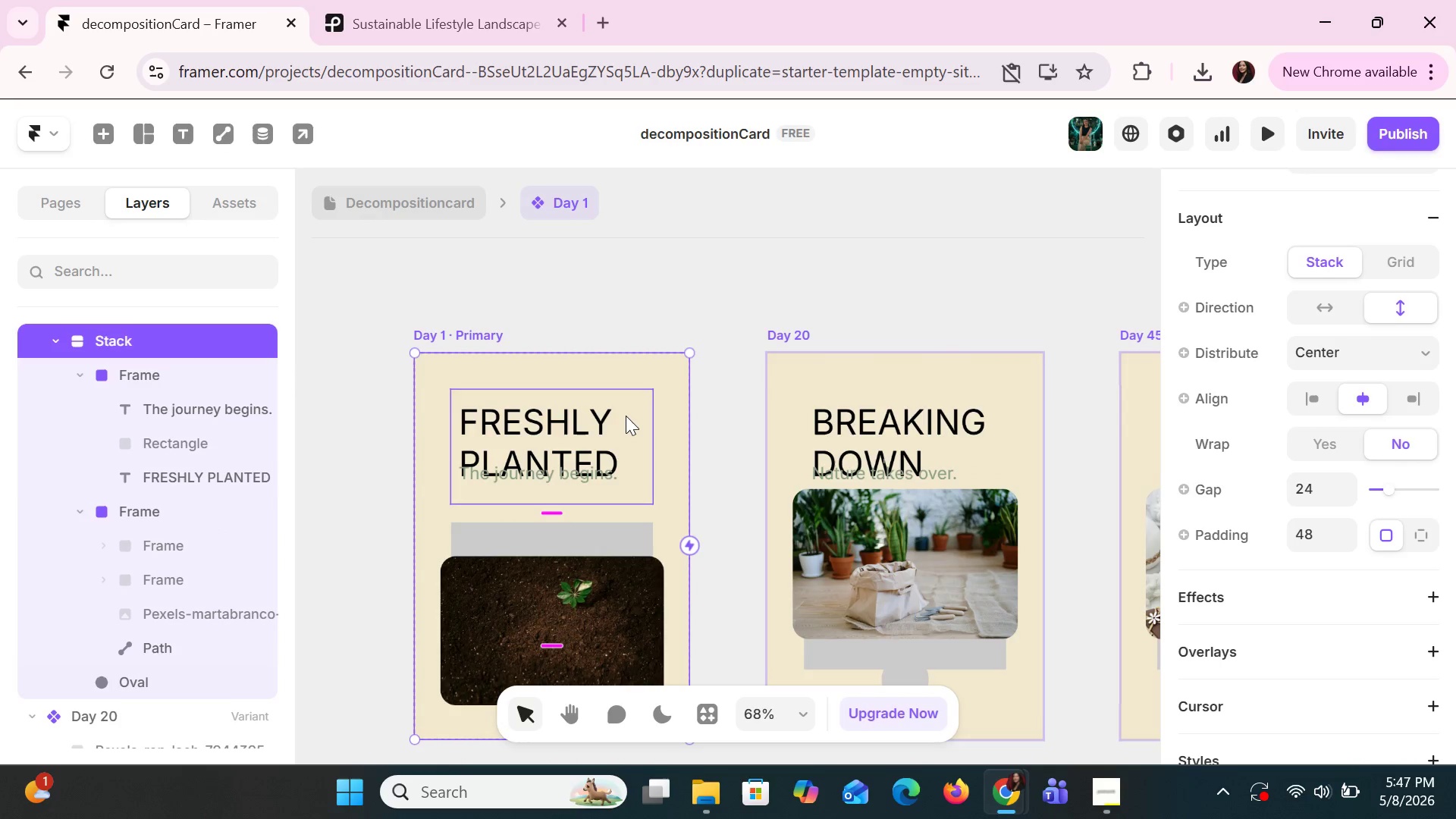 
key(Control+Z)
 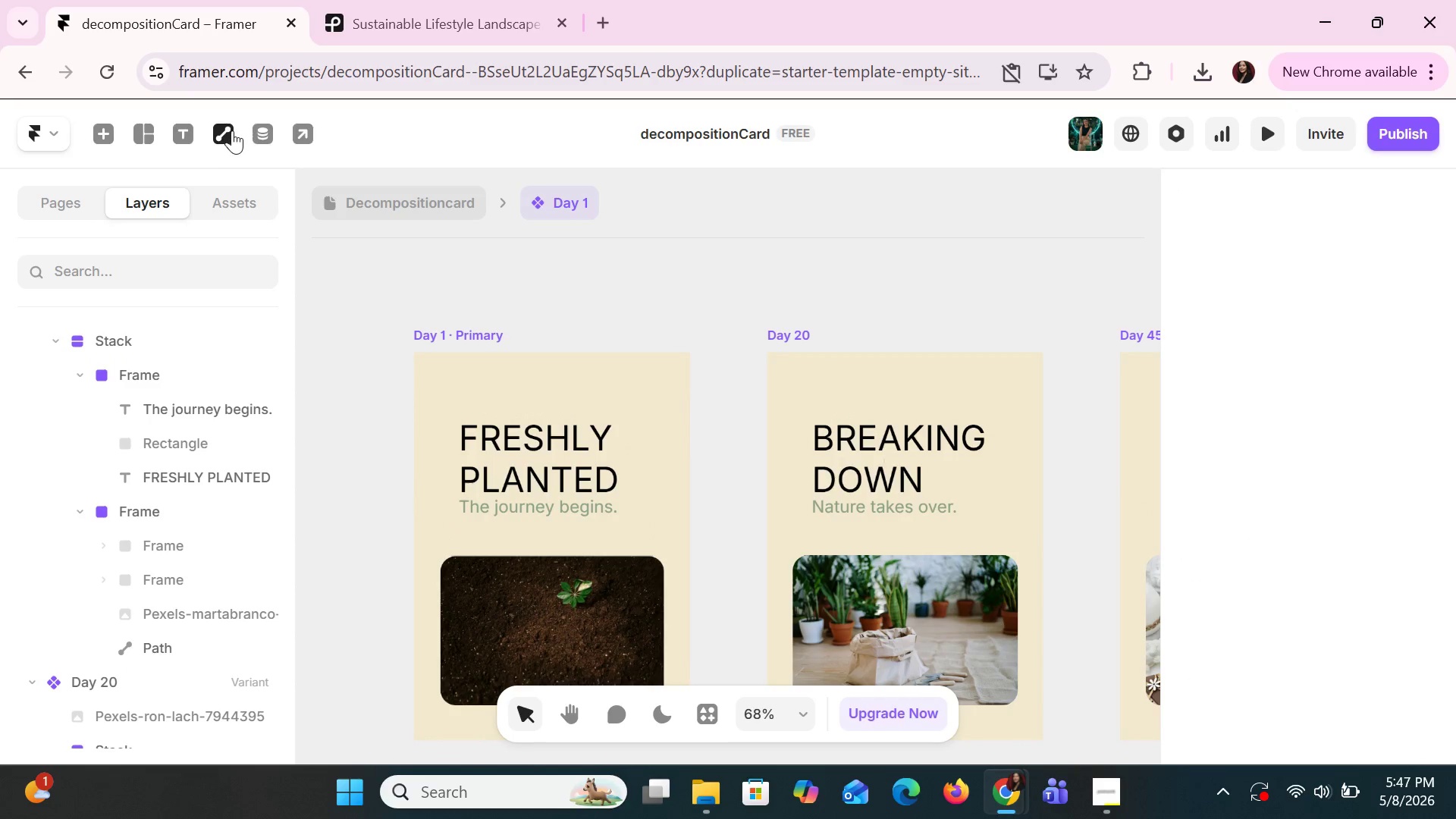 
left_click([260, 134])
 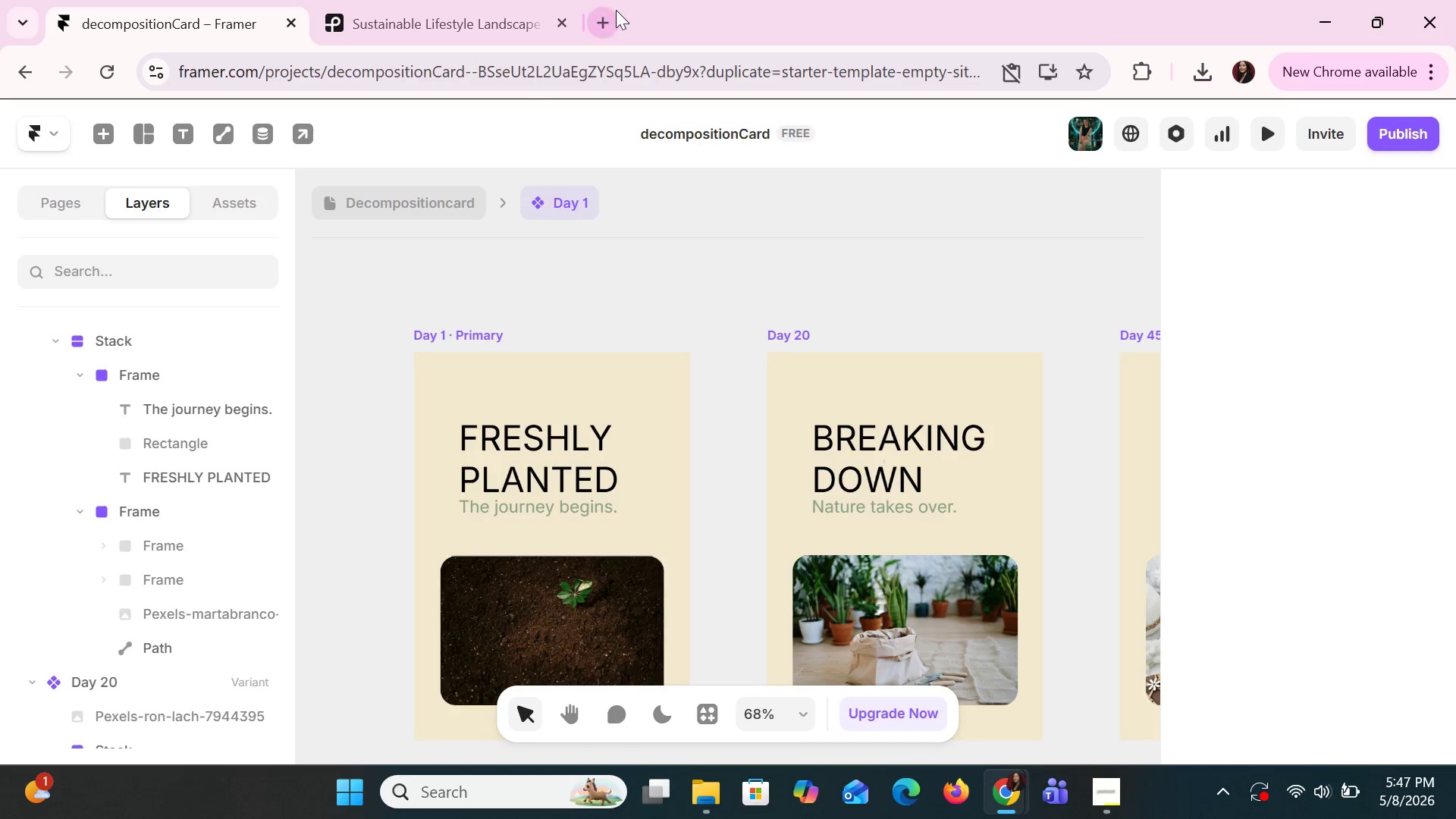 
left_click([219, 129])
 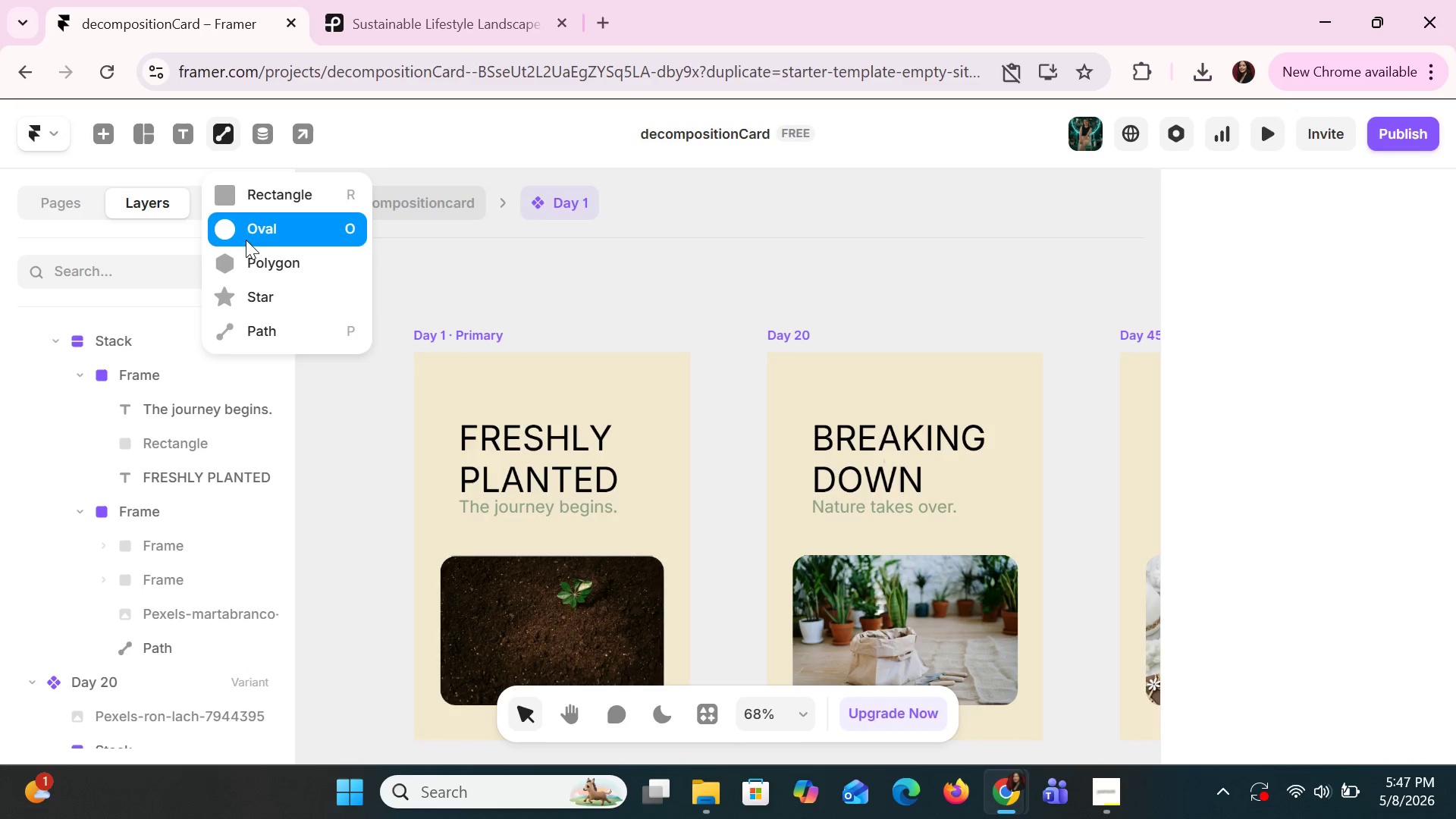 
left_click([249, 232])
 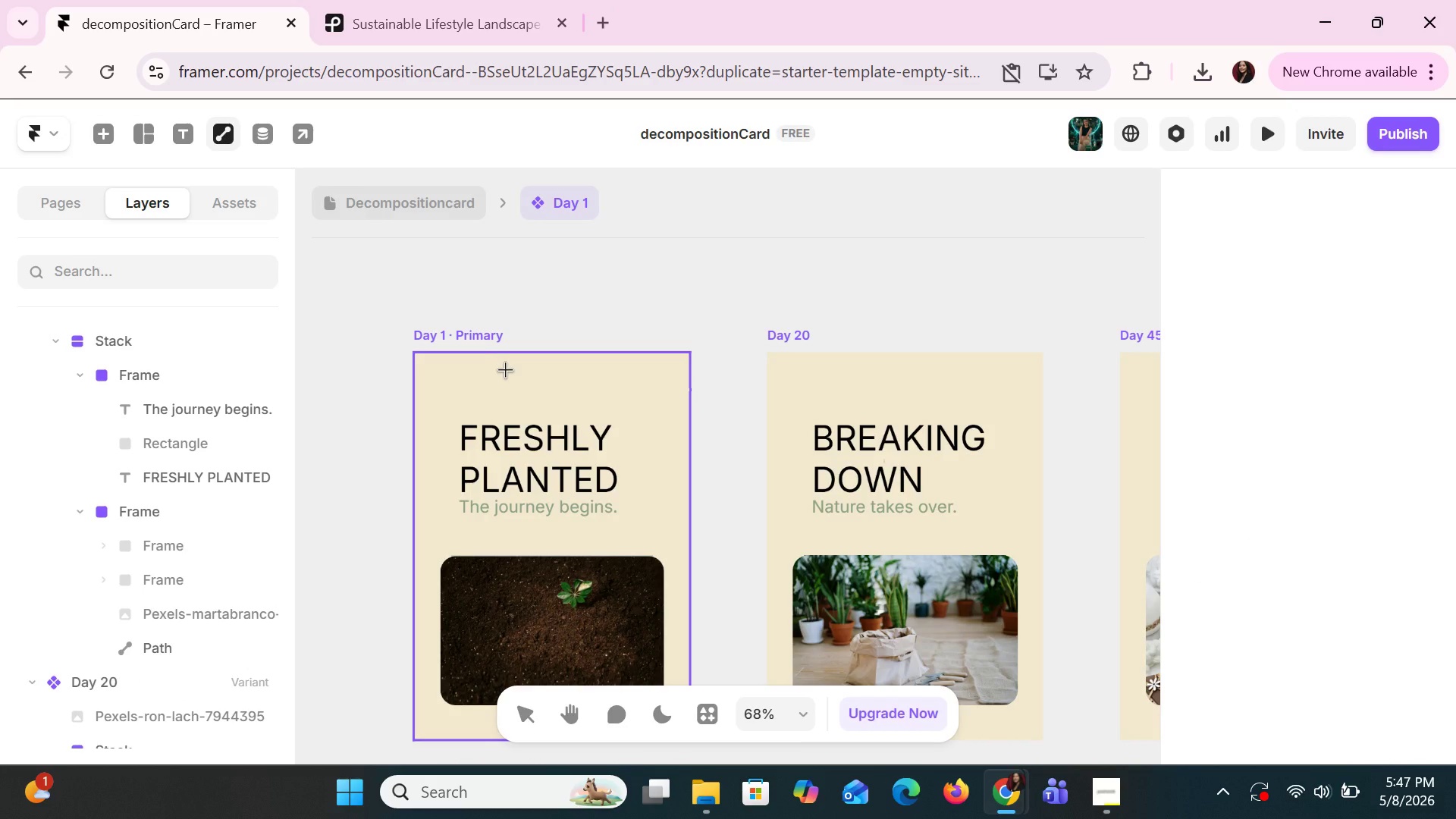 
left_click_drag(start_coordinate=[505, 369], to_coordinate=[548, 418])
 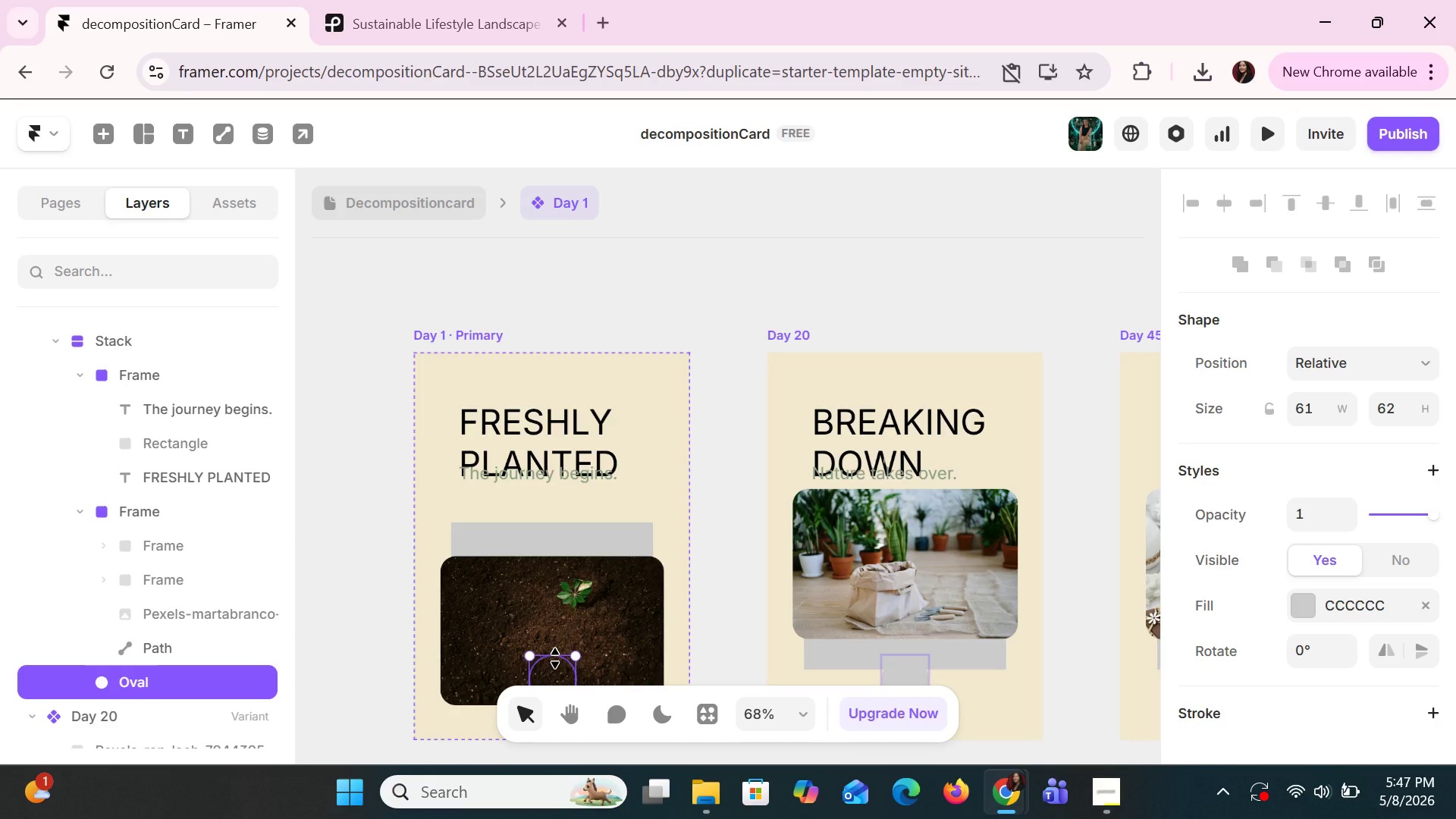 
key(Control+Z)
 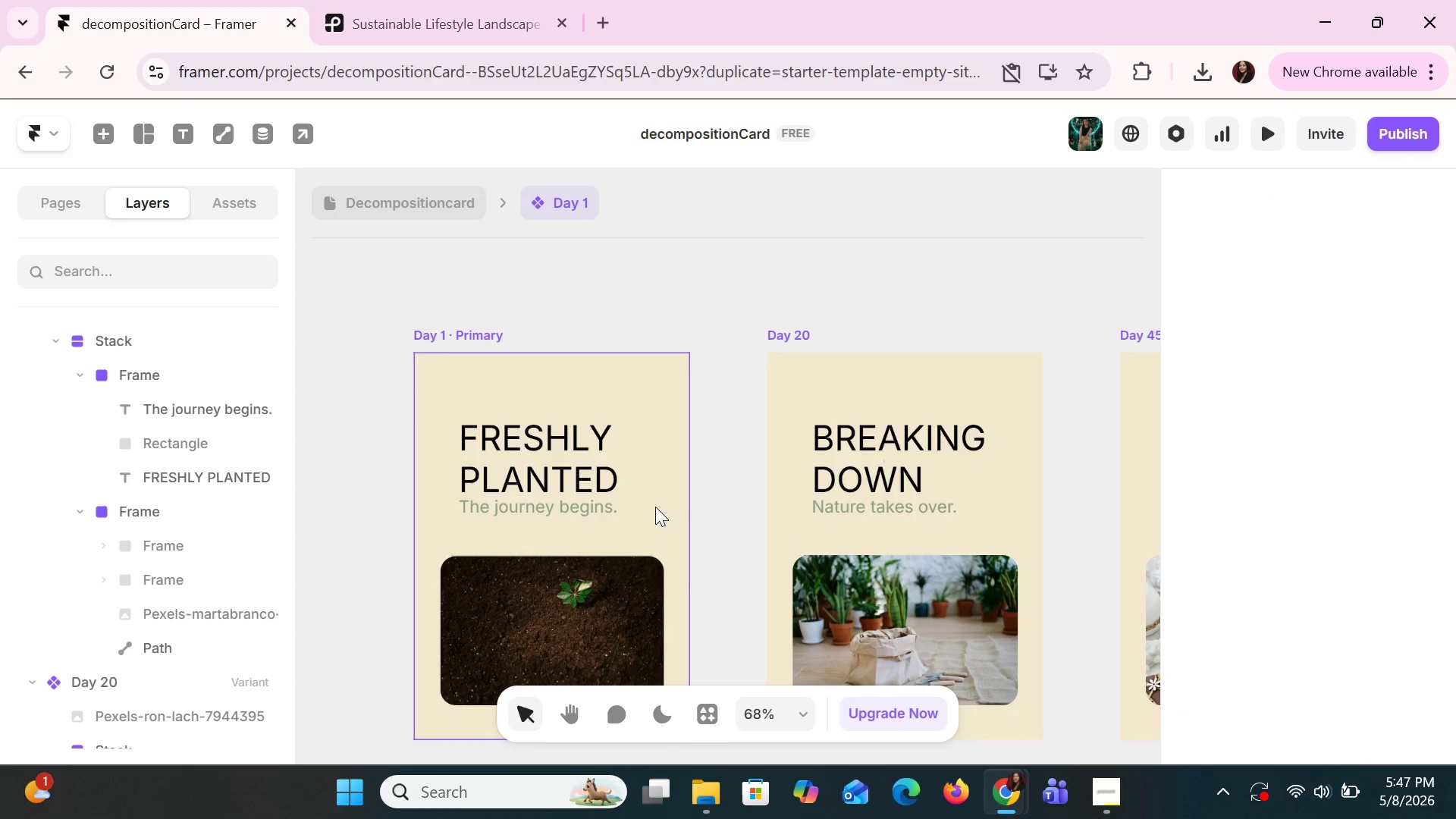 
left_click([655, 507])
 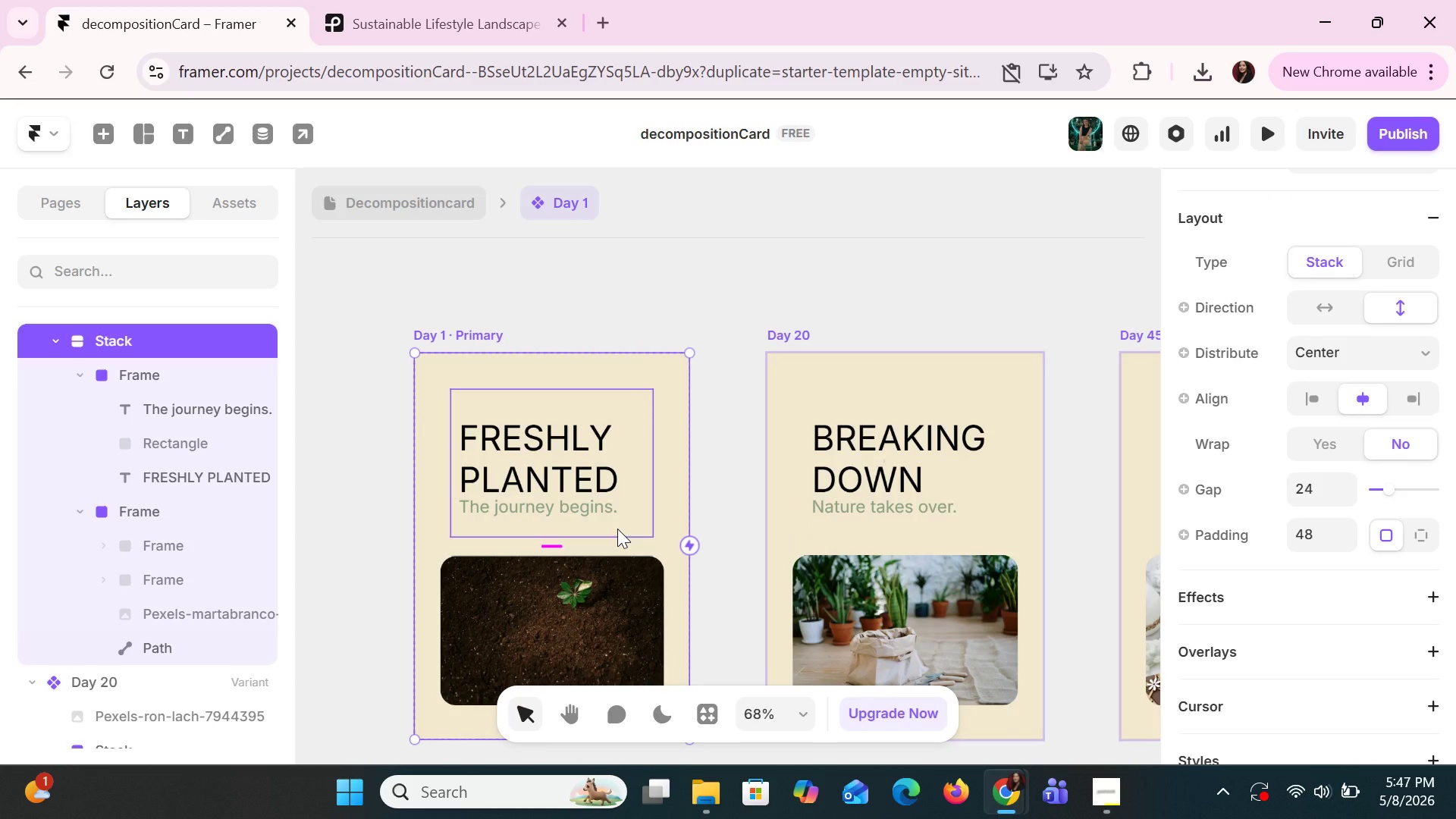 
left_click([617, 529])
 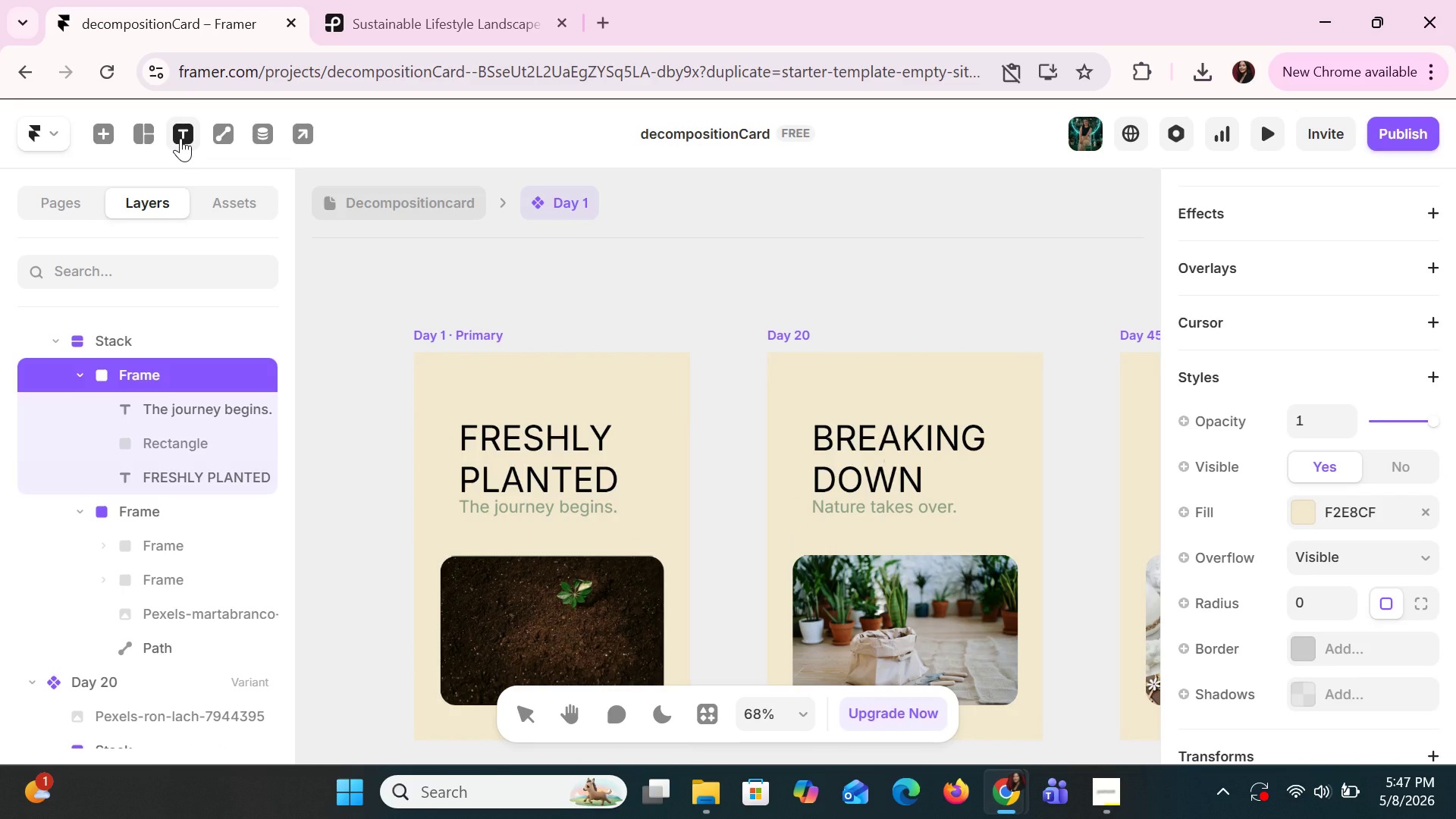 
left_click([222, 130])
 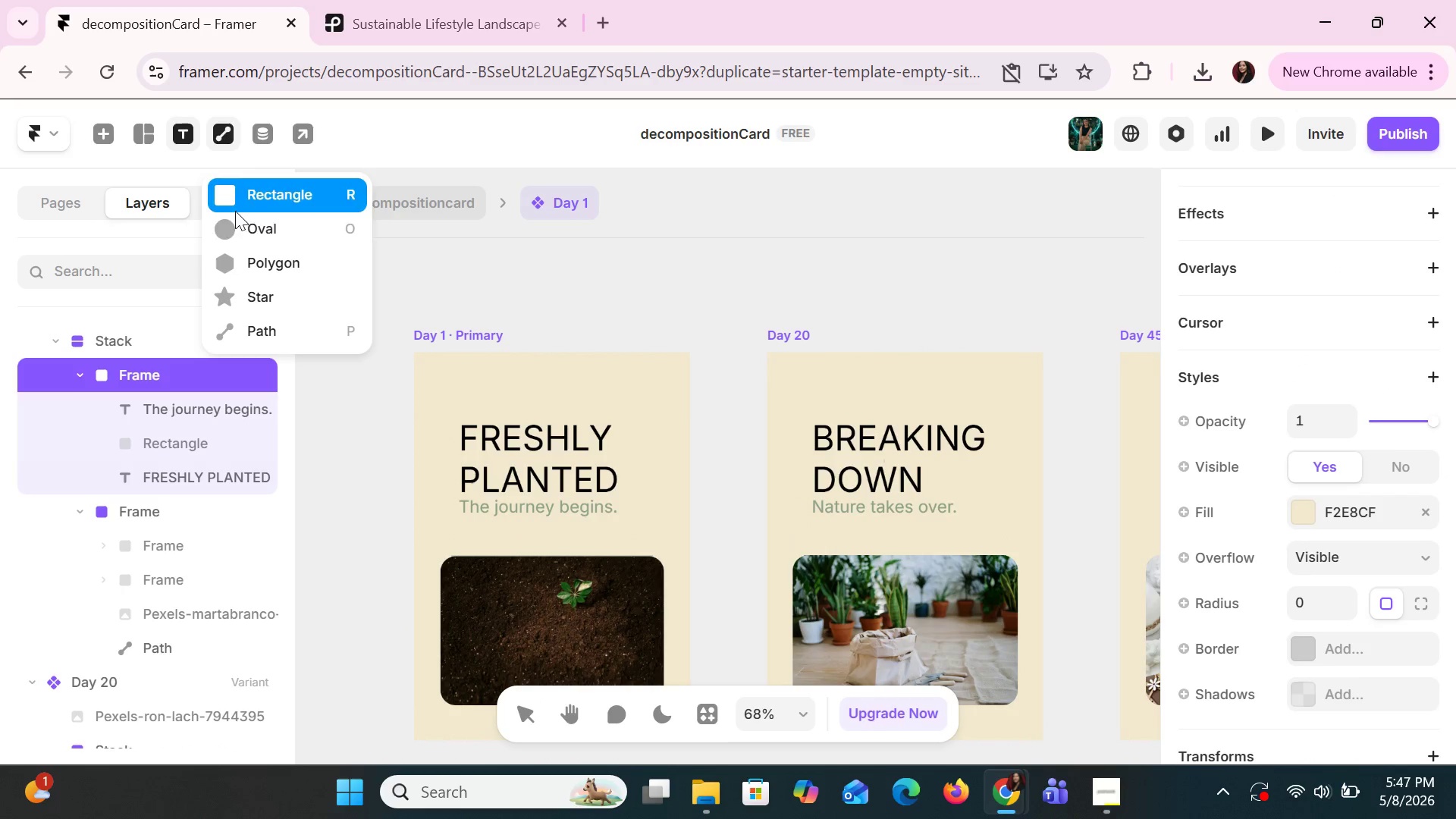 
left_click([238, 229])
 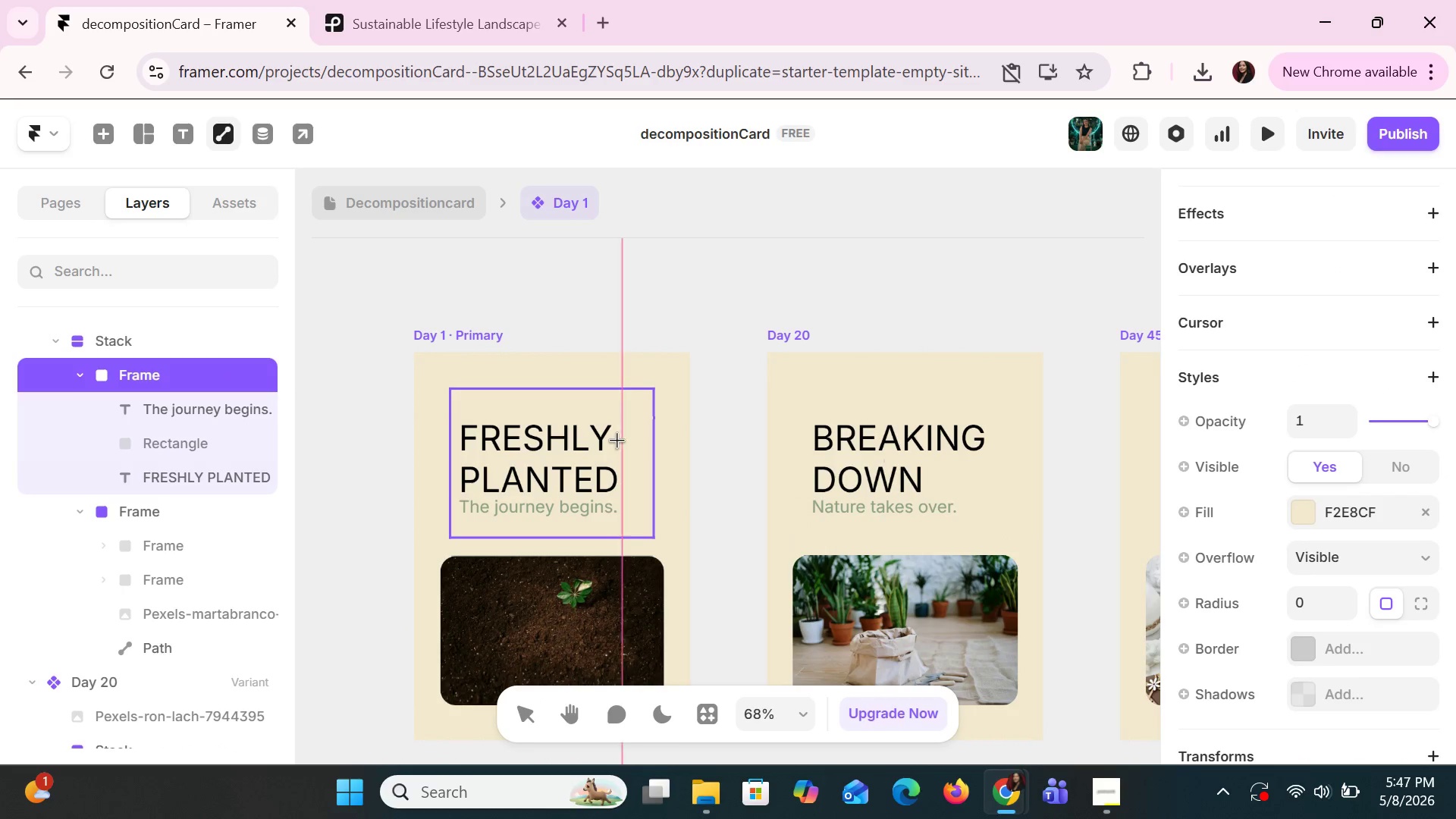 
left_click_drag(start_coordinate=[617, 440], to_coordinate=[645, 466])
 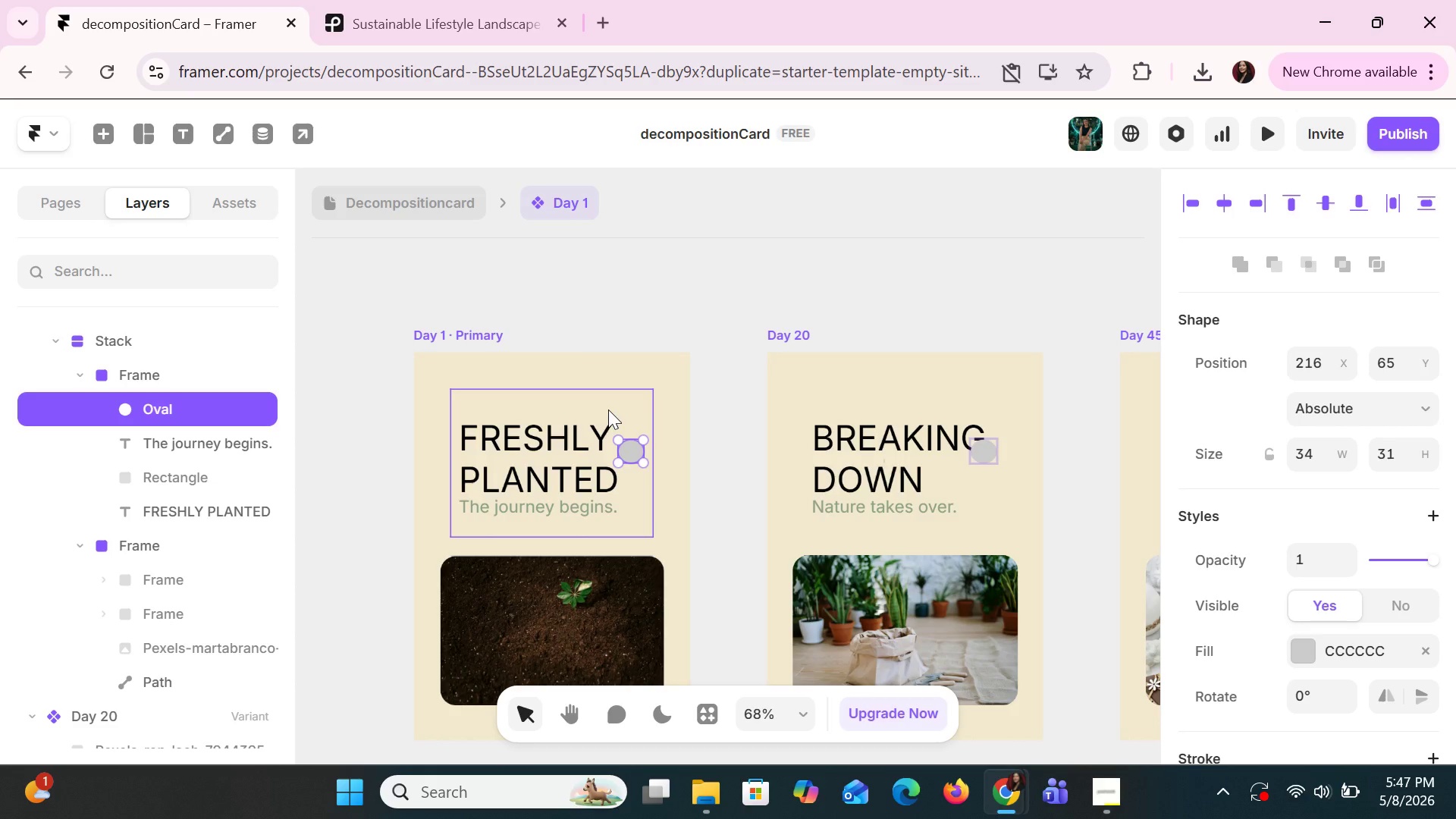 
wait(7.17)
 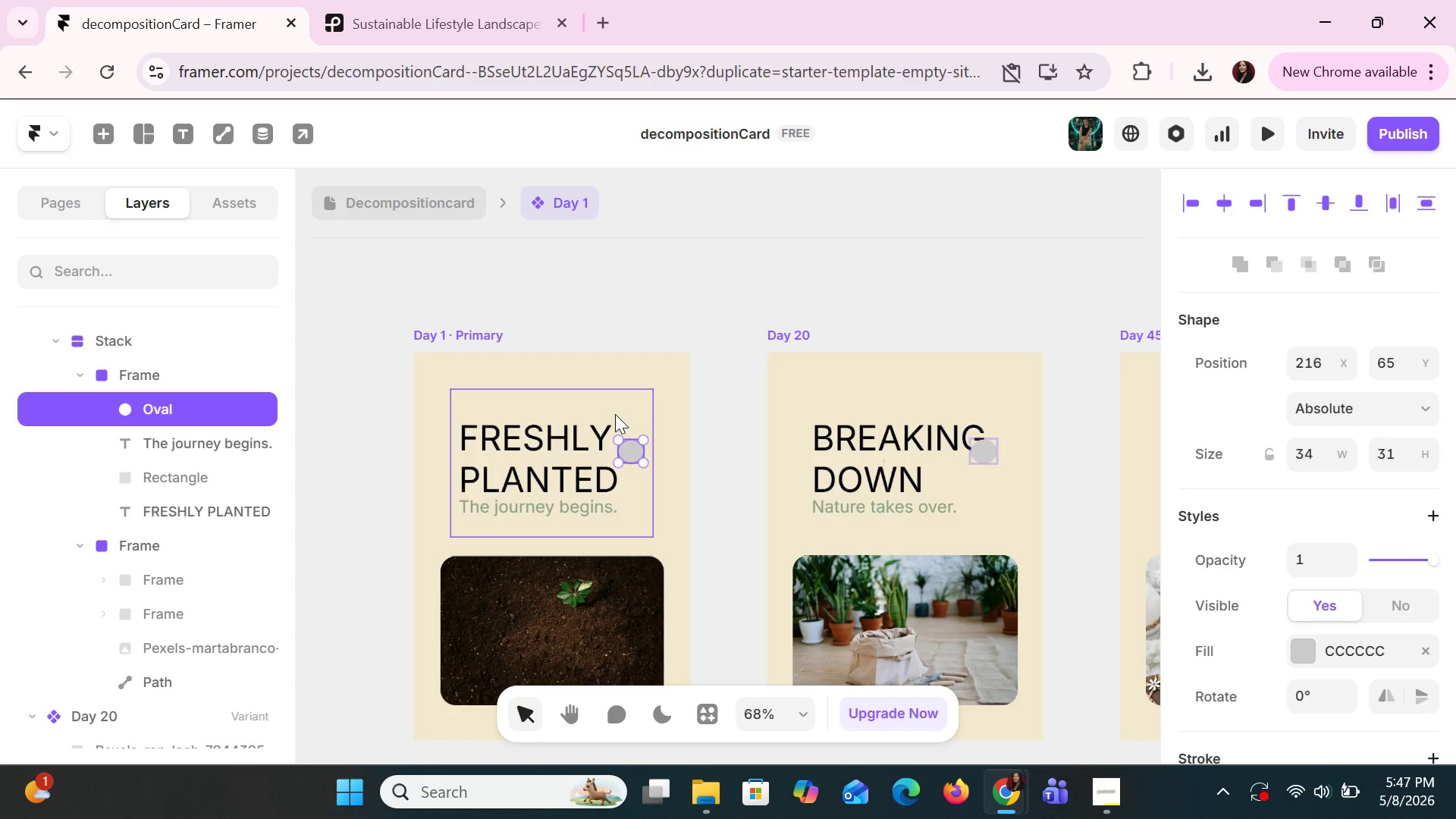 
left_click_drag(start_coordinate=[632, 456], to_coordinate=[623, 414])
 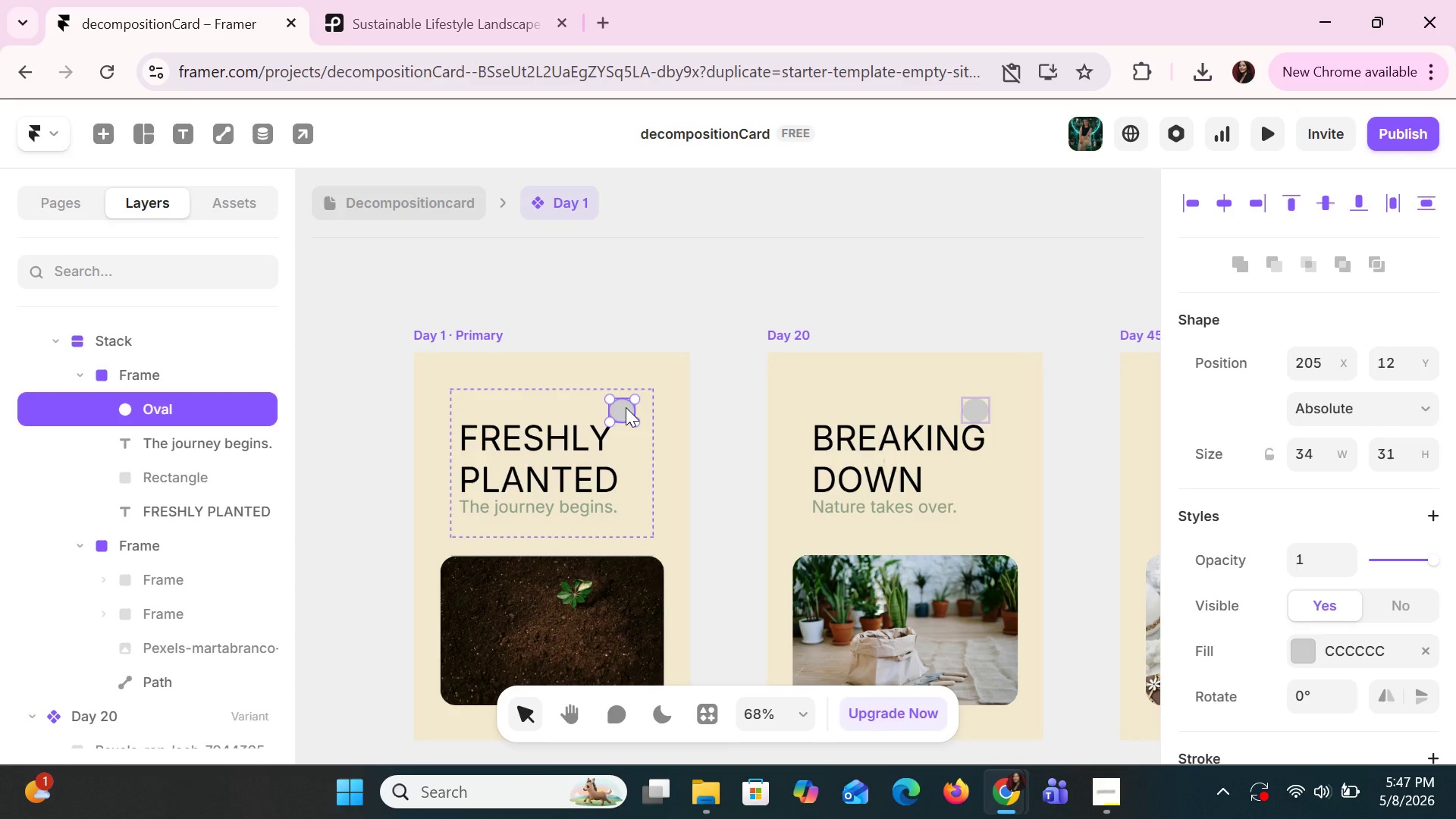 
key(ArrowUp)
 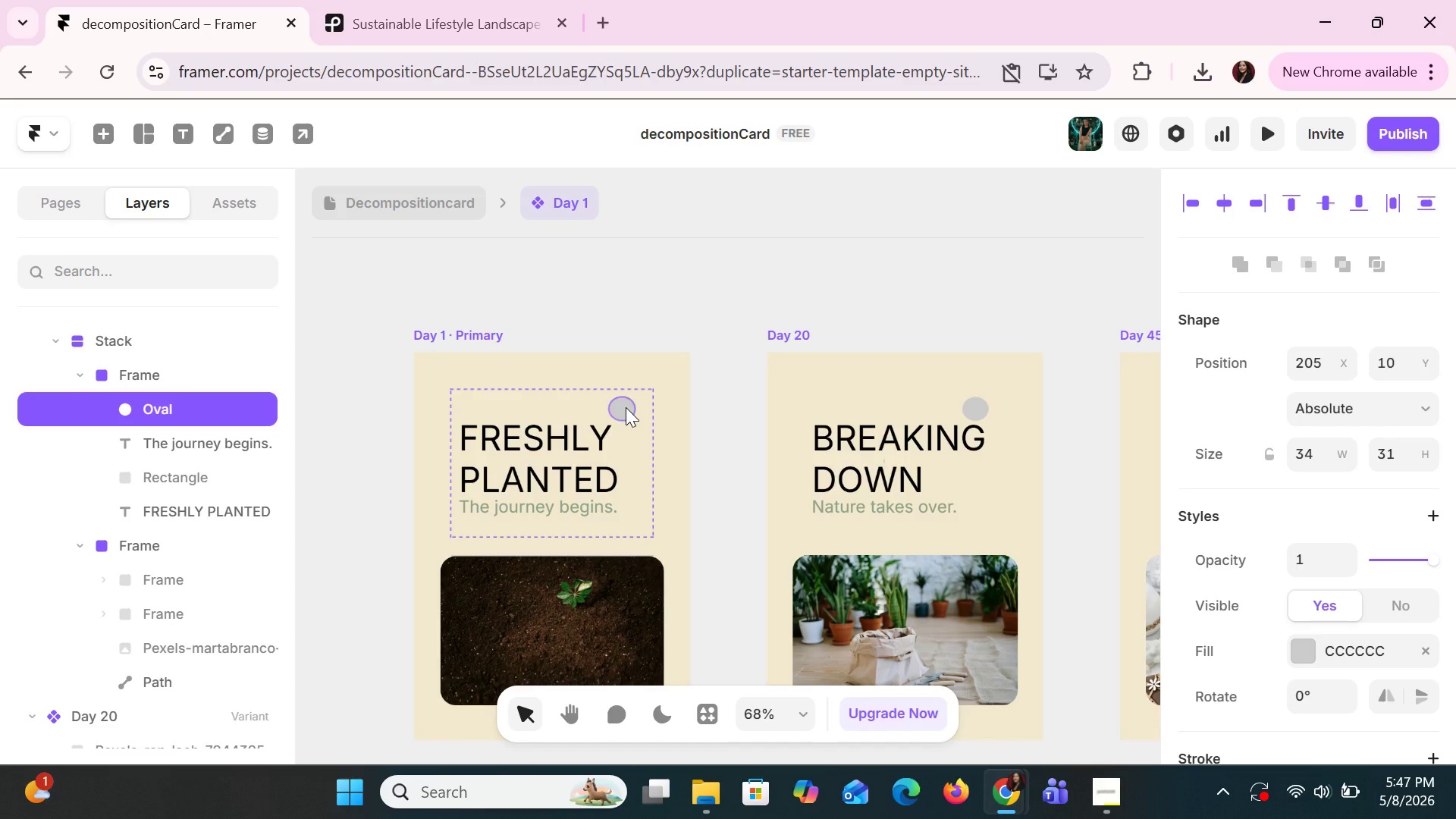 
key(ArrowUp)
 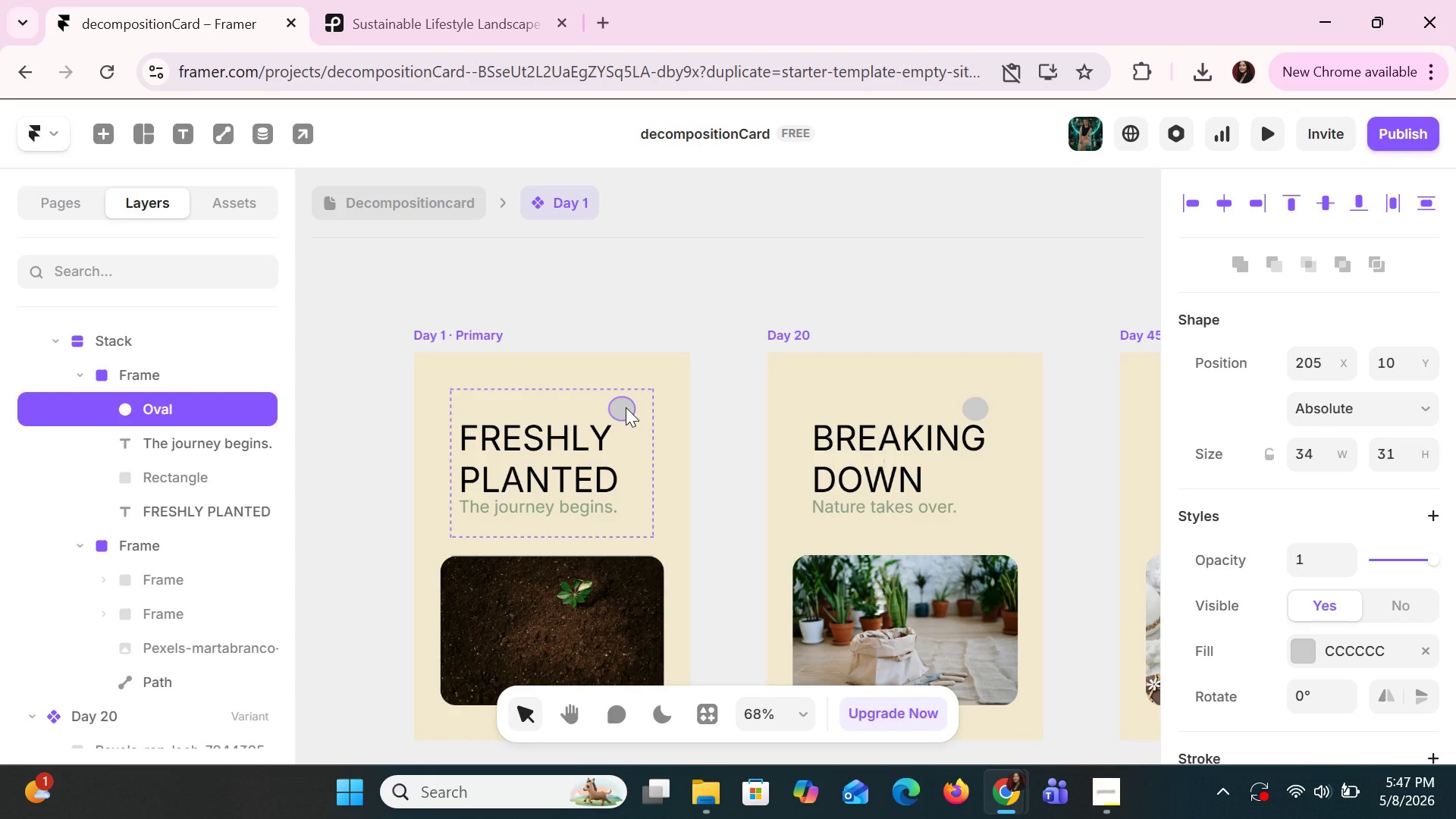 
key(ArrowUp)
 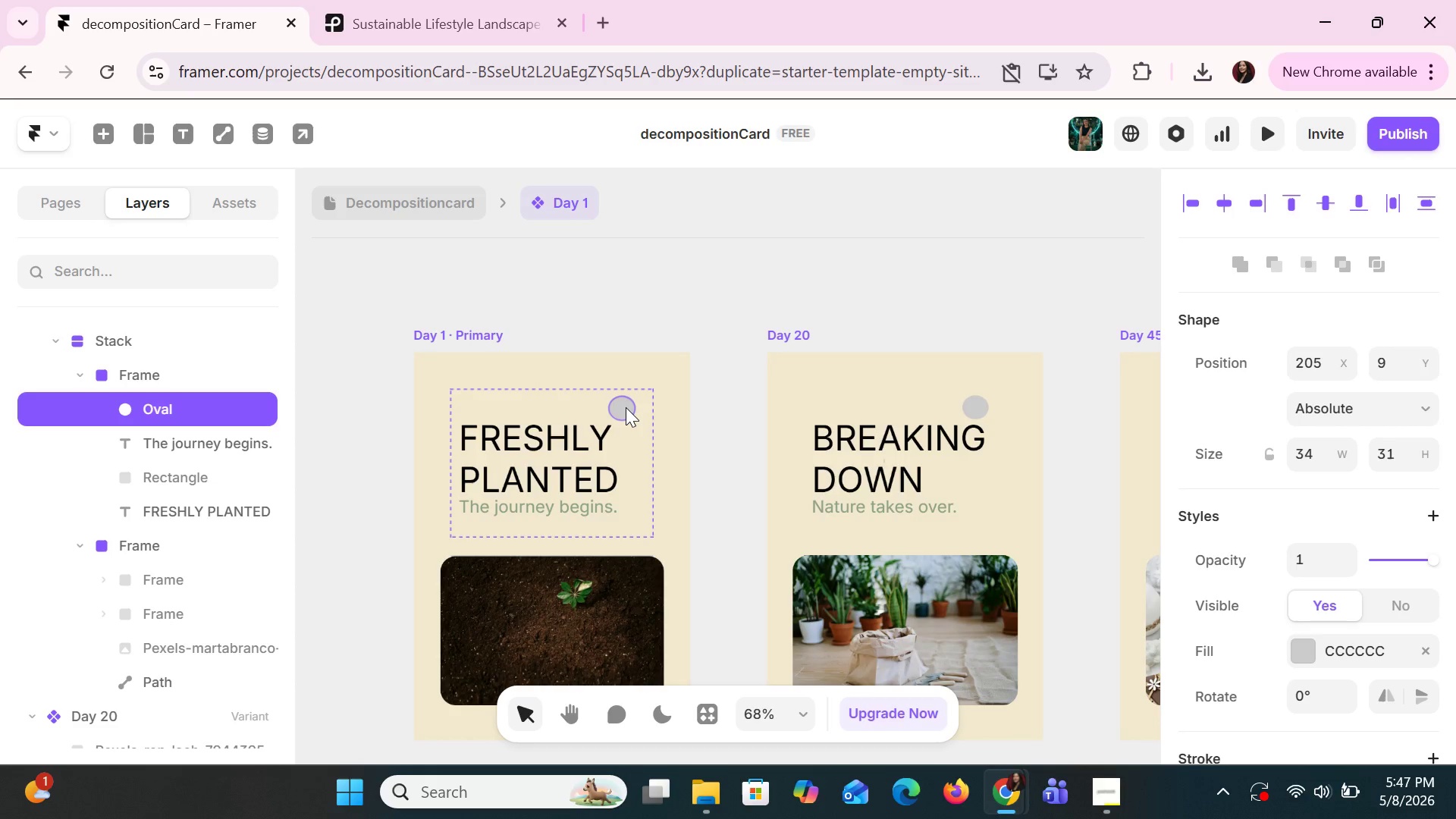 
key(ArrowUp)
 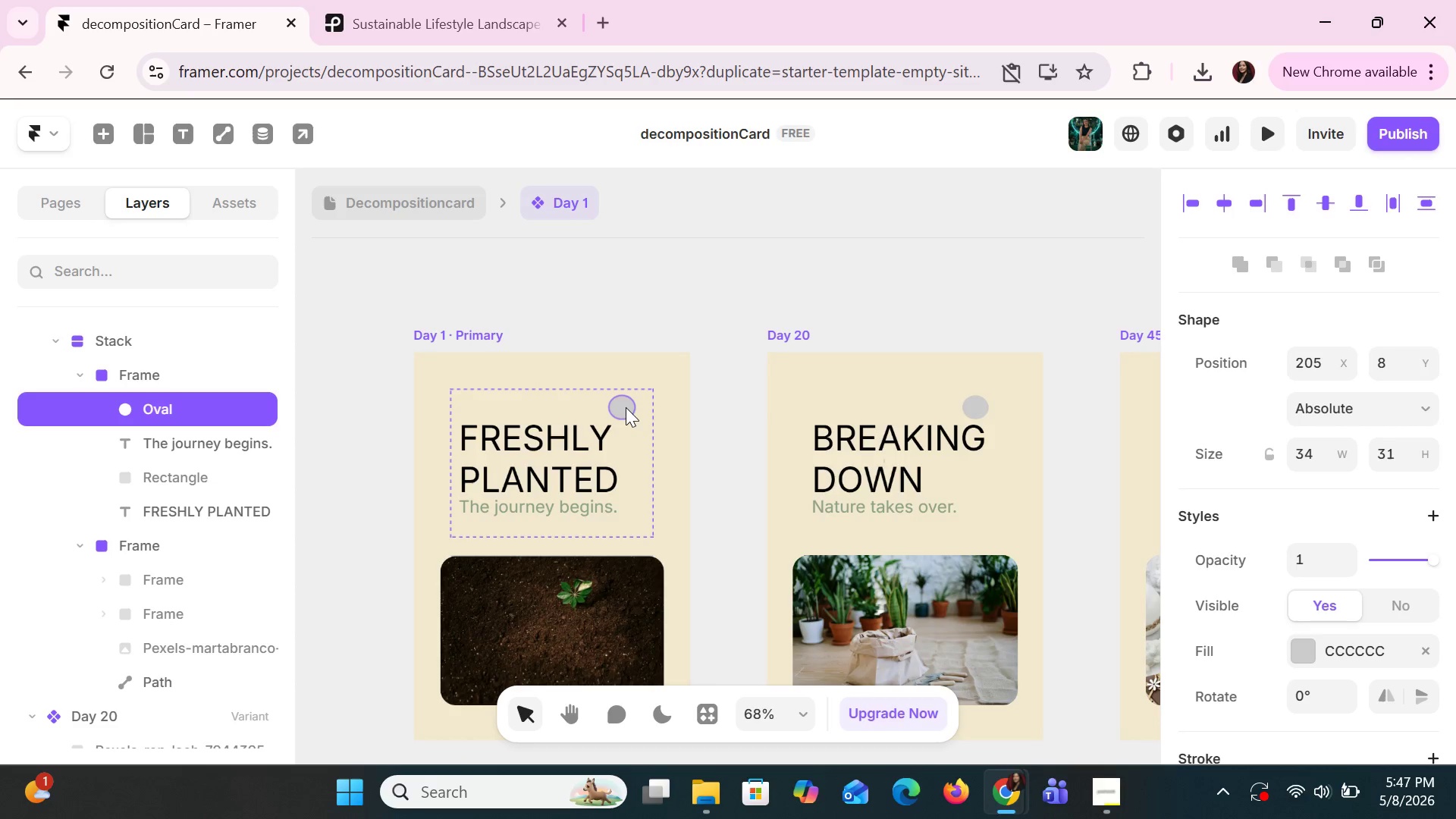 
key(ArrowUp)
 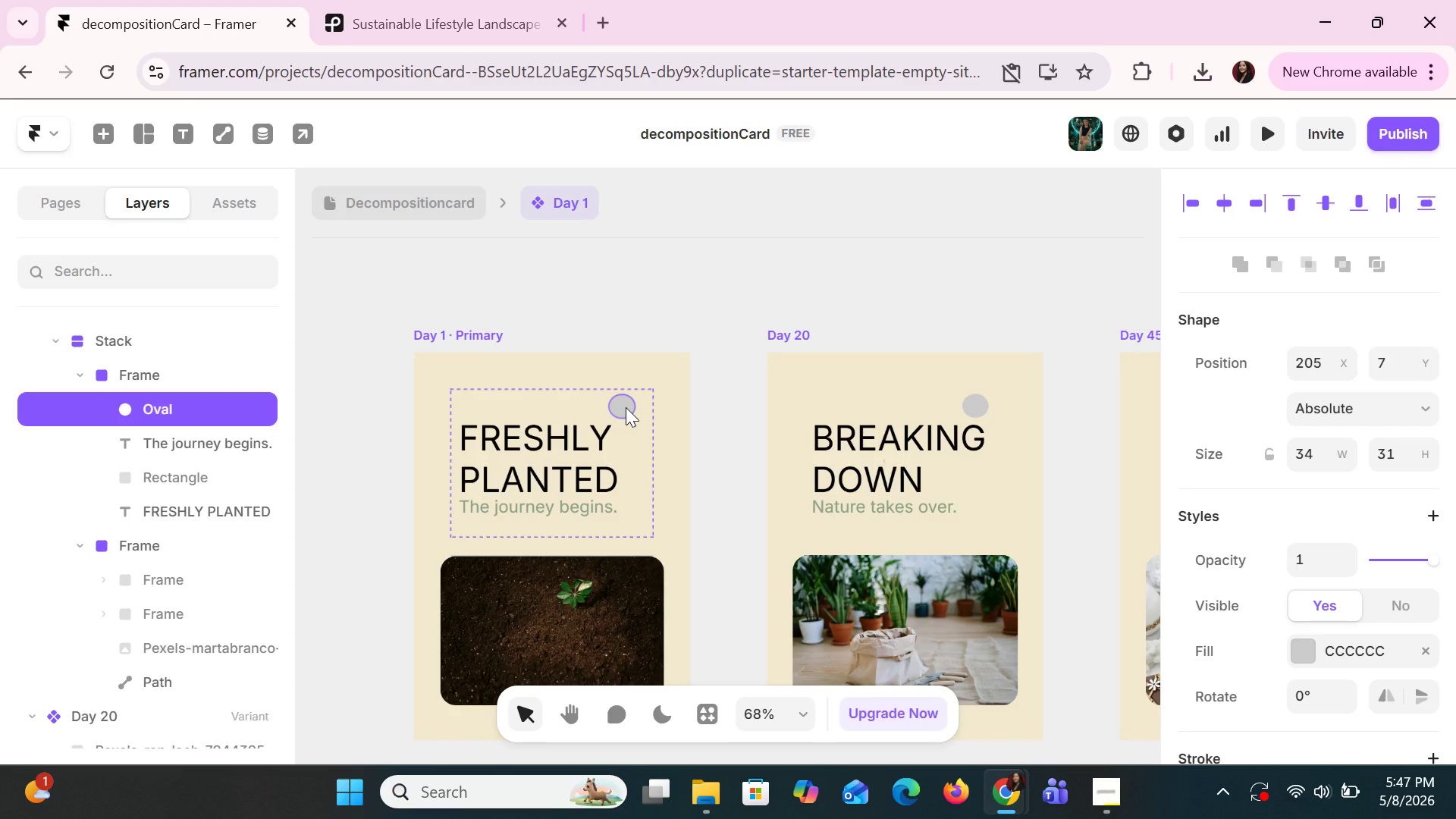 
key(ArrowUp)
 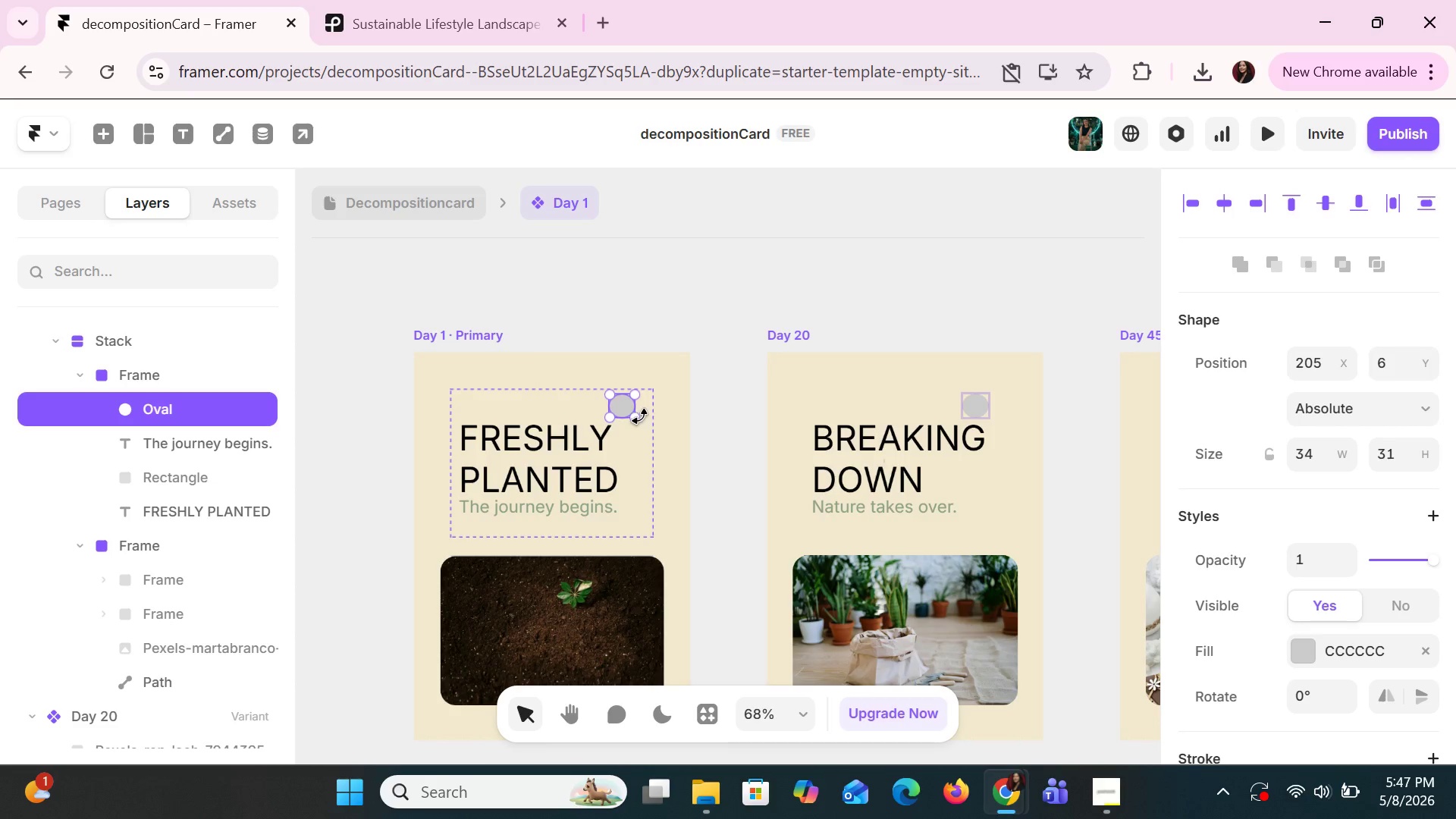 
left_click_drag(start_coordinate=[635, 418], to_coordinate=[642, 425])
 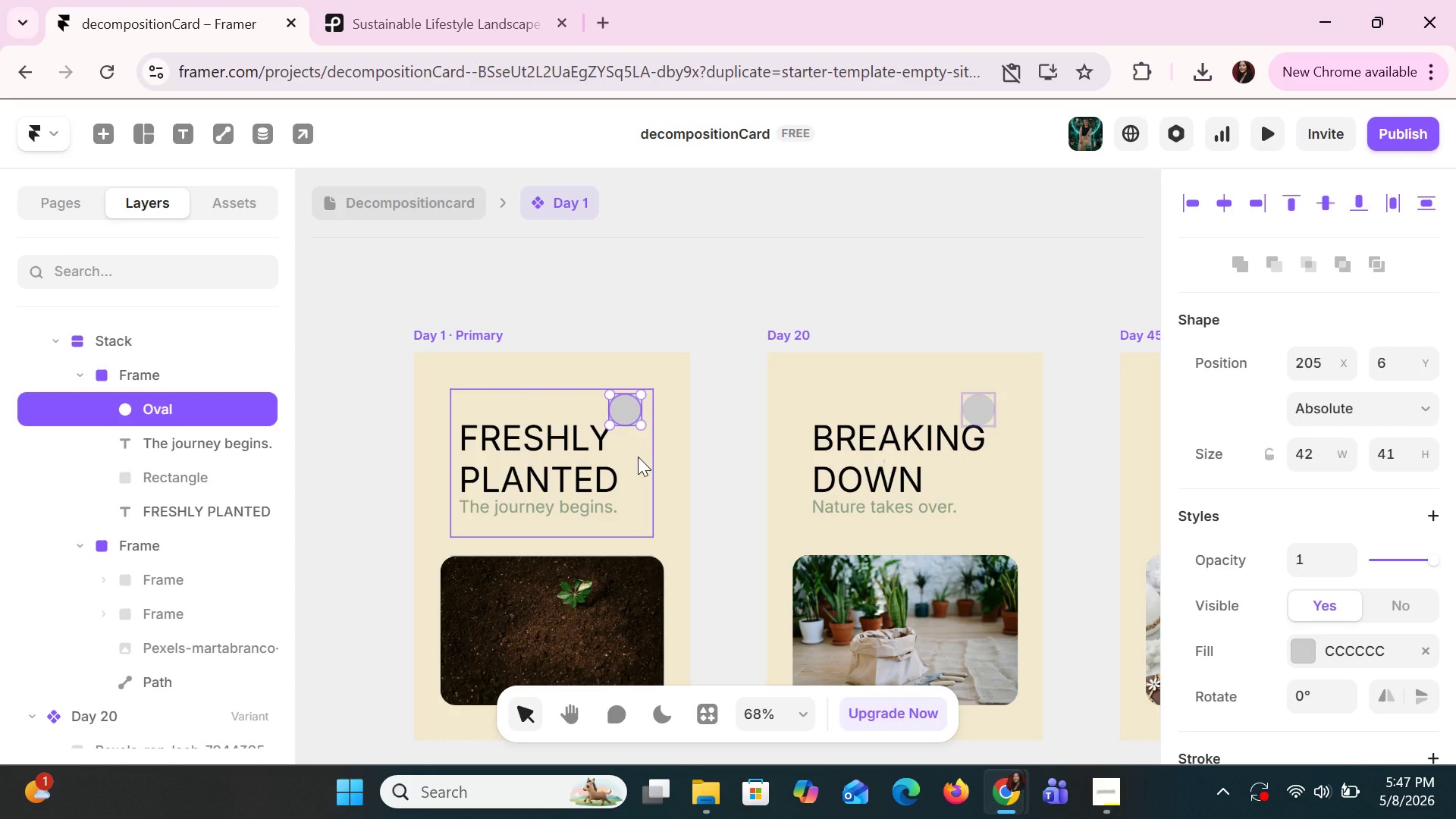 
key(ArrowUp)
 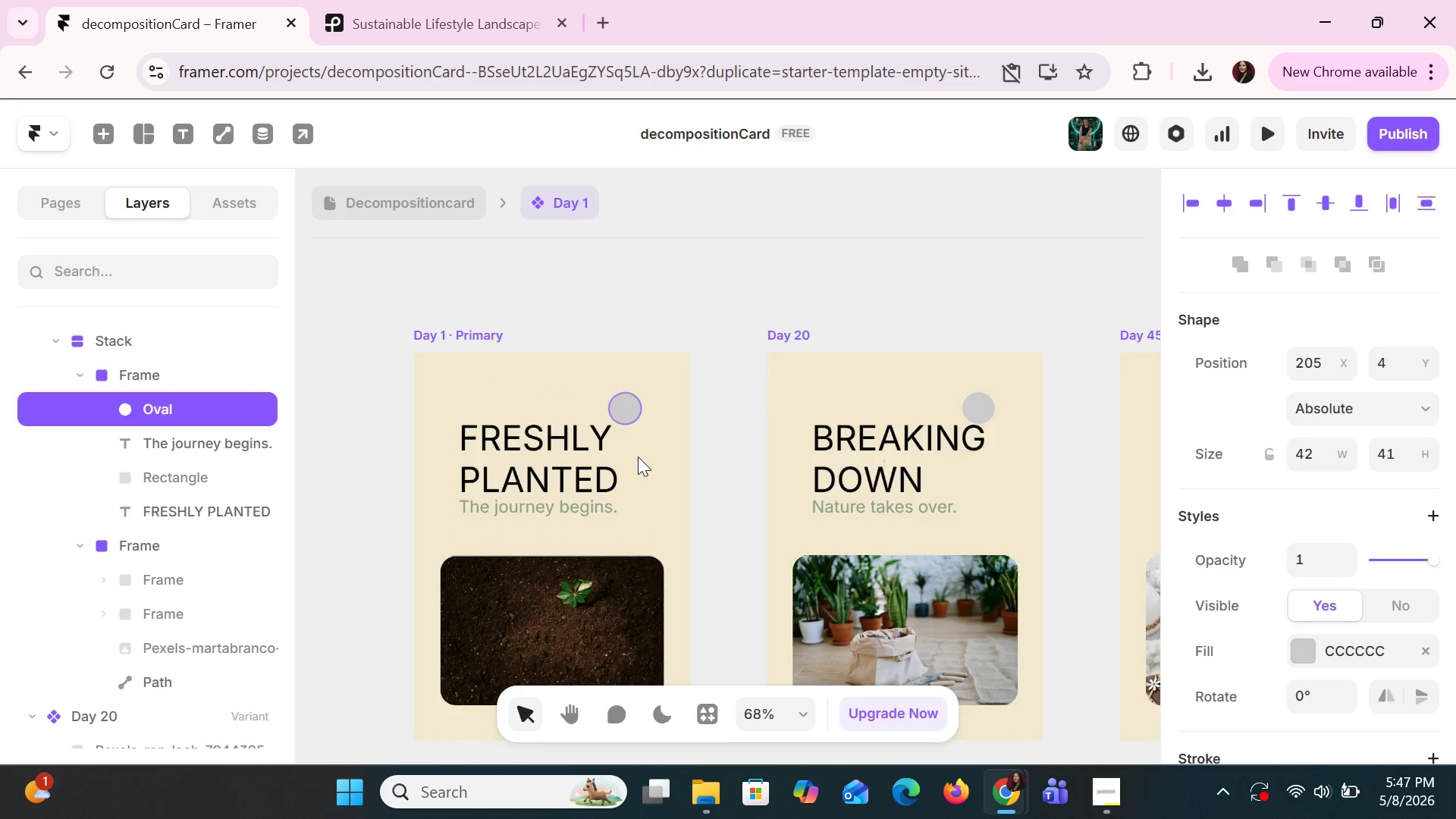 
key(ArrowUp)
 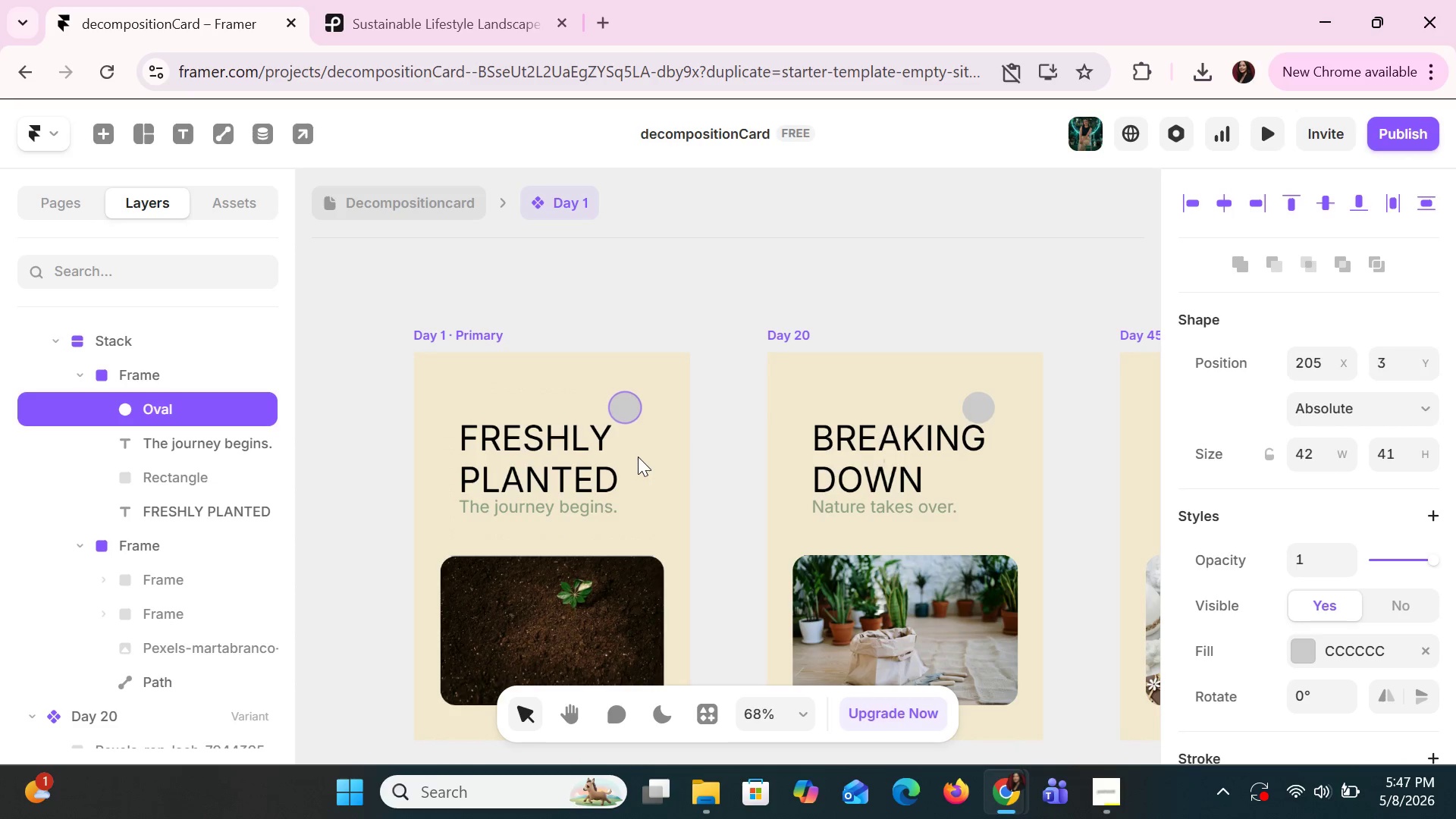 
key(ArrowUp)
 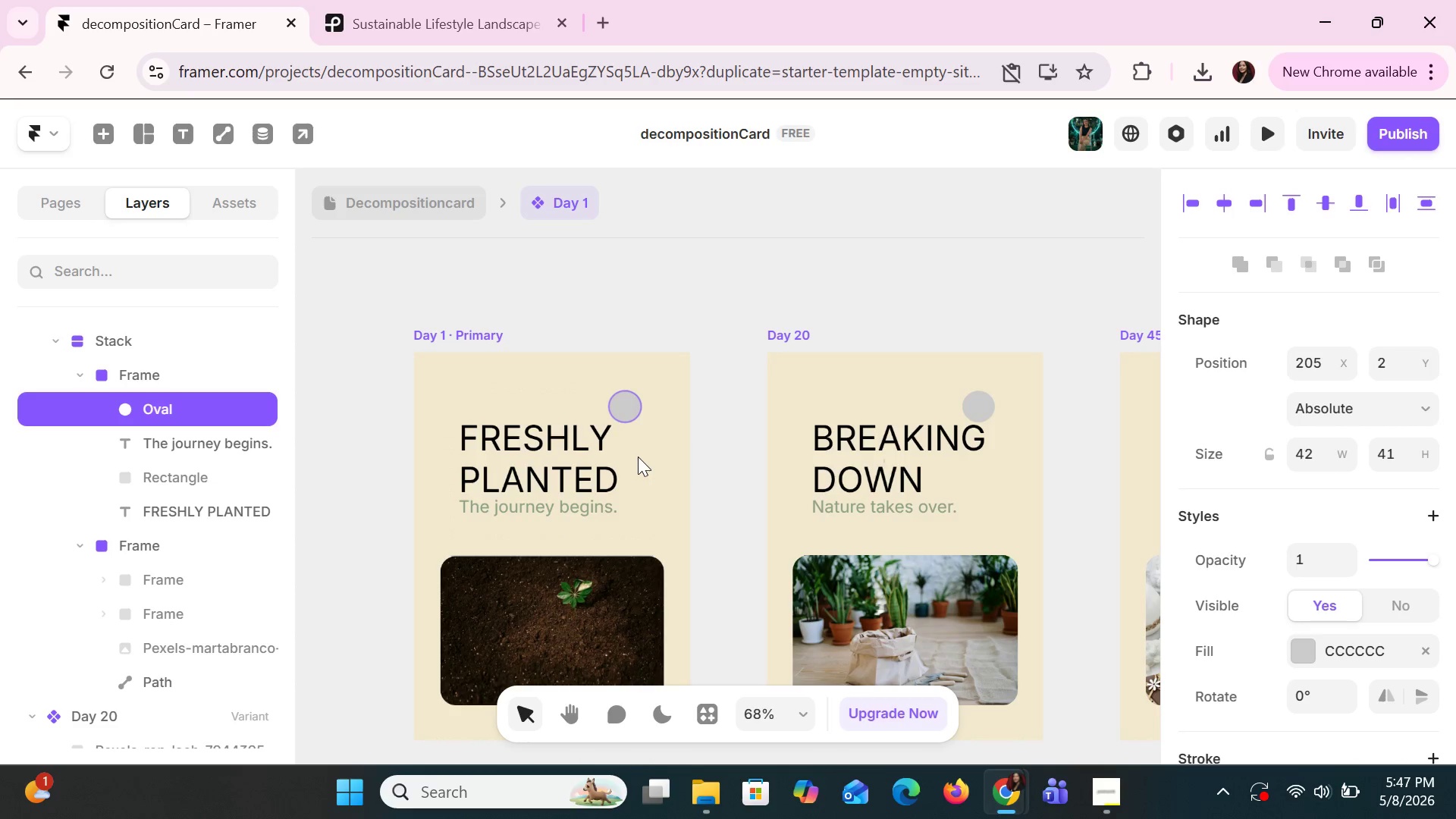 
key(ArrowUp)
 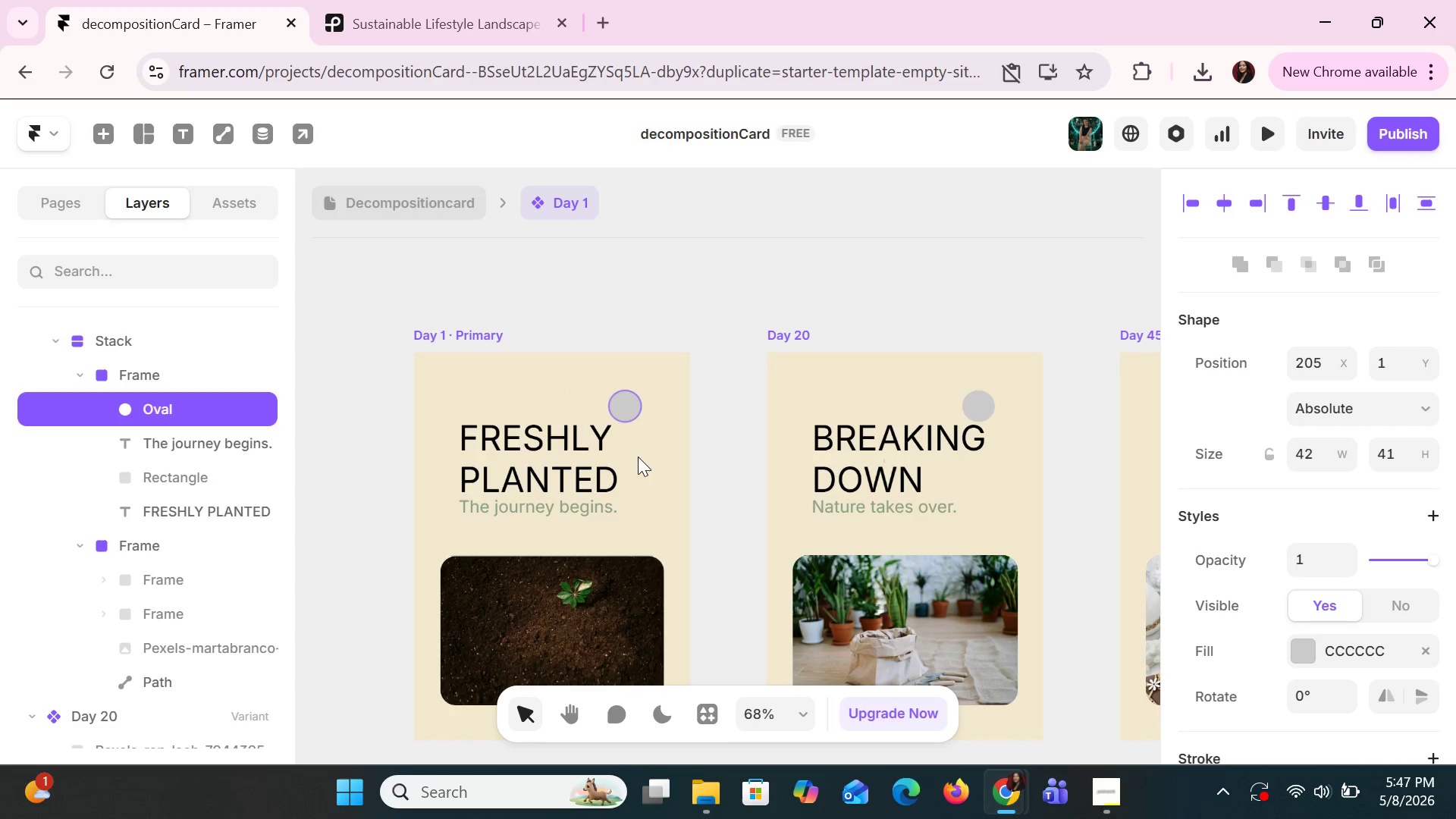 
key(ArrowUp)
 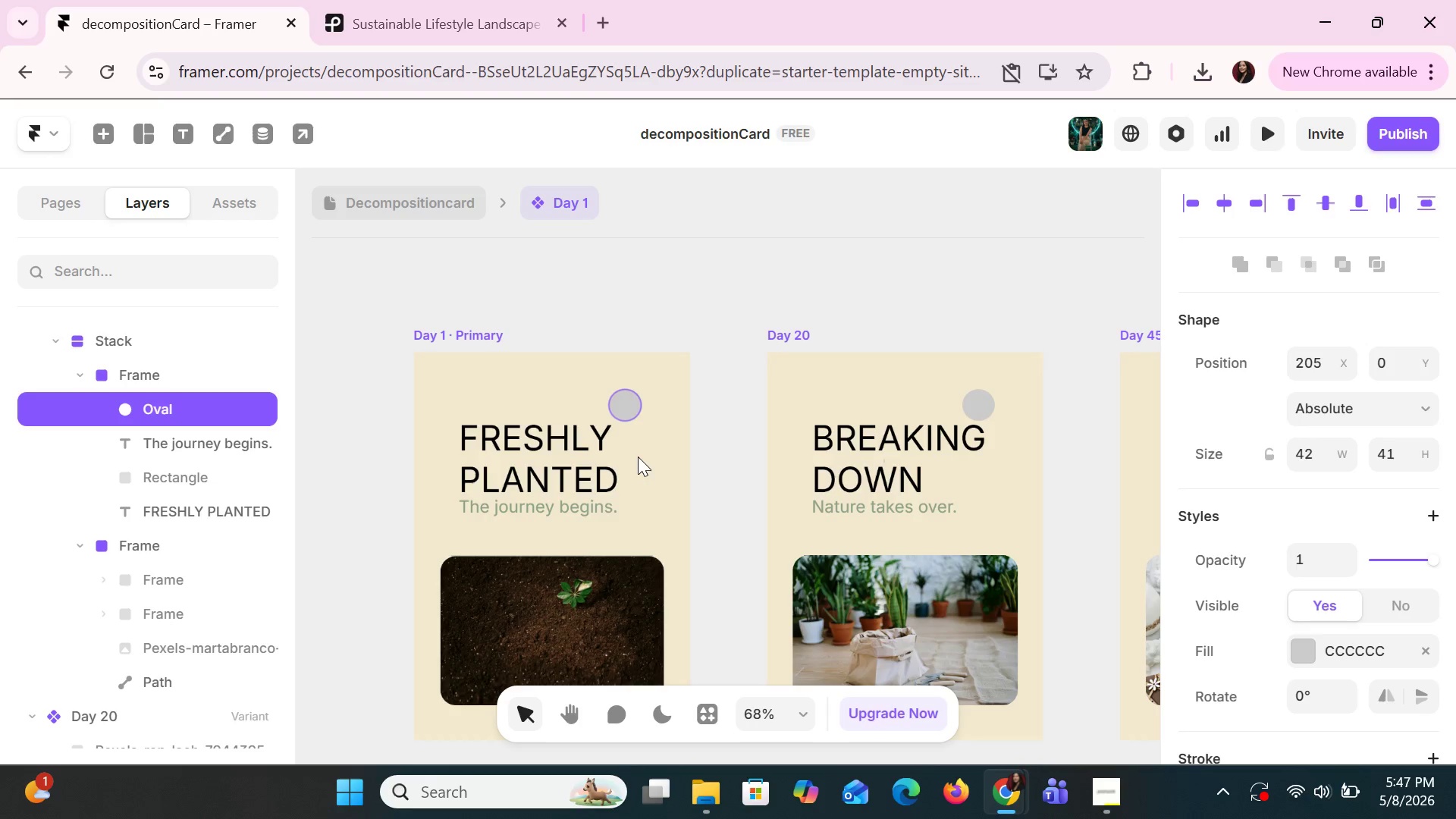 
key(ArrowUp)
 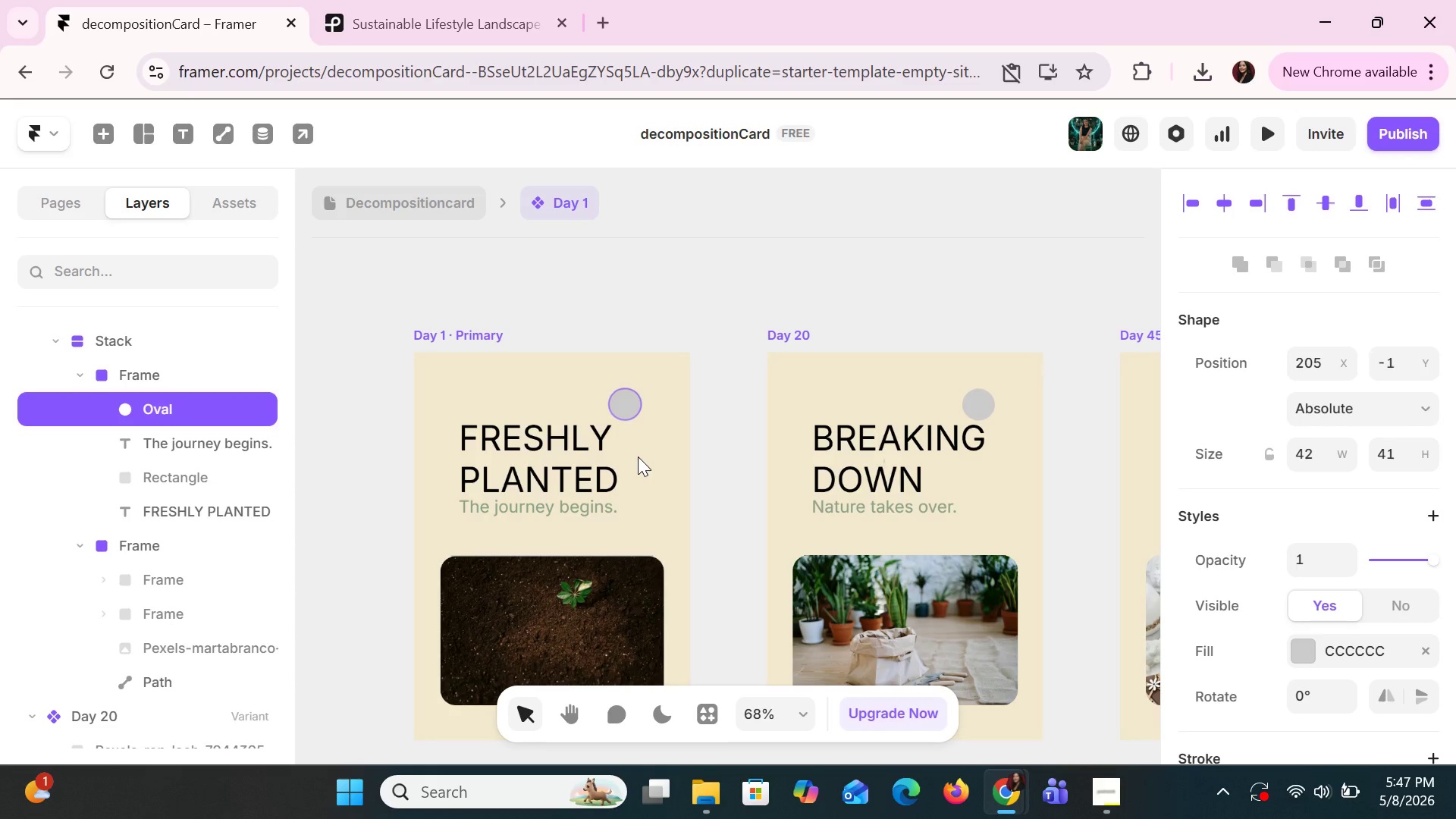 
key(ArrowUp)
 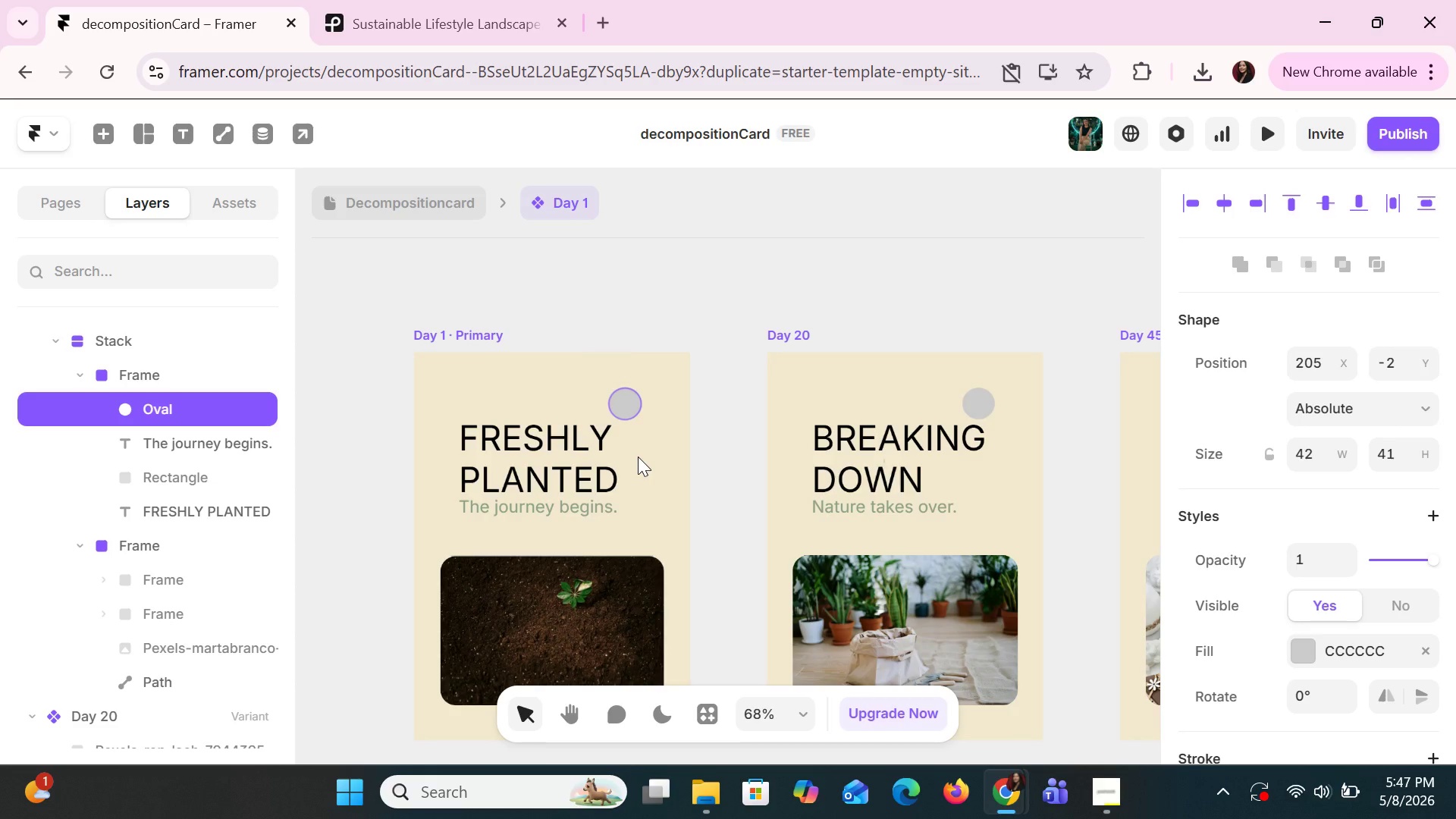 
key(ArrowUp)
 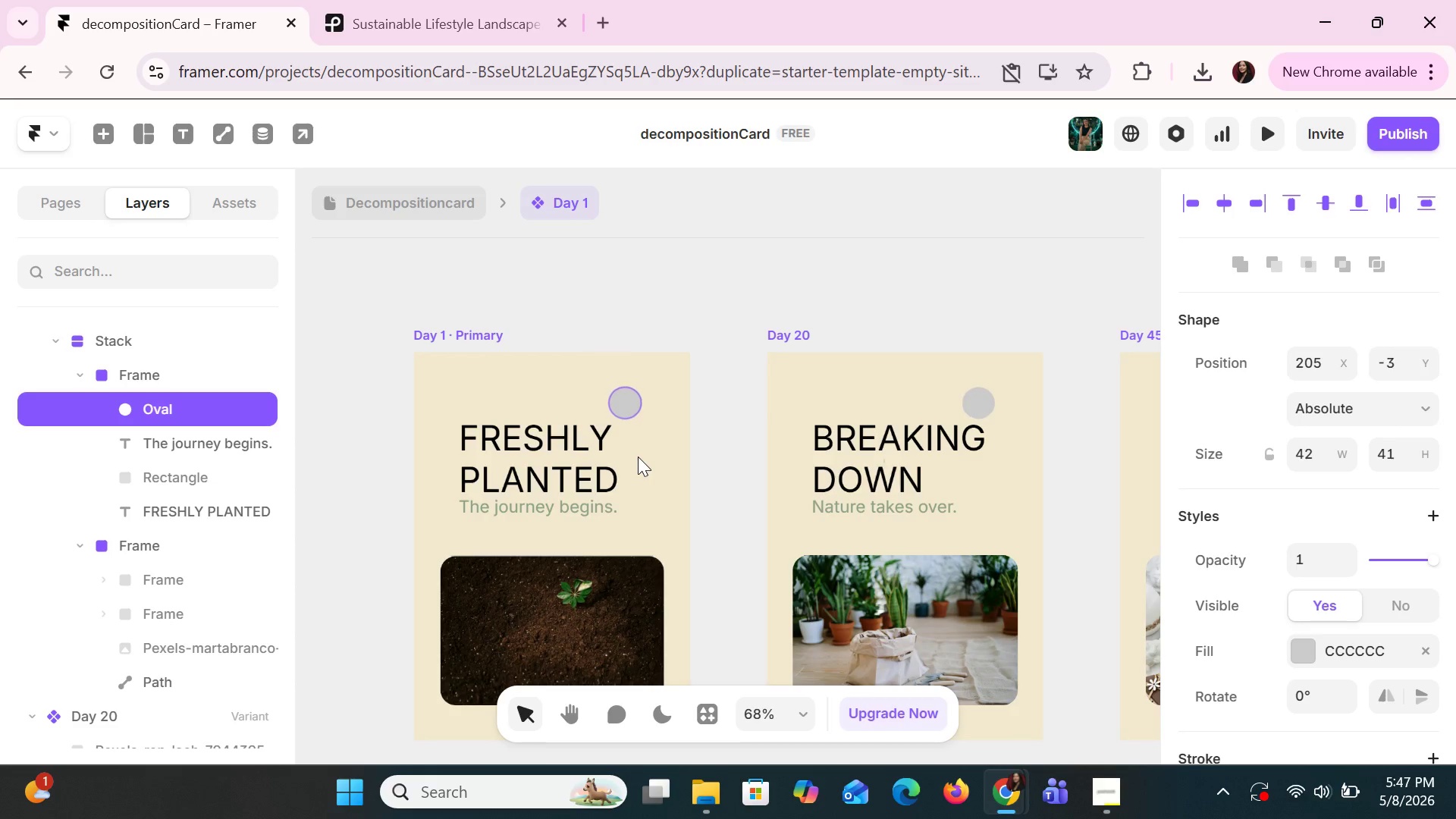 
key(ArrowUp)
 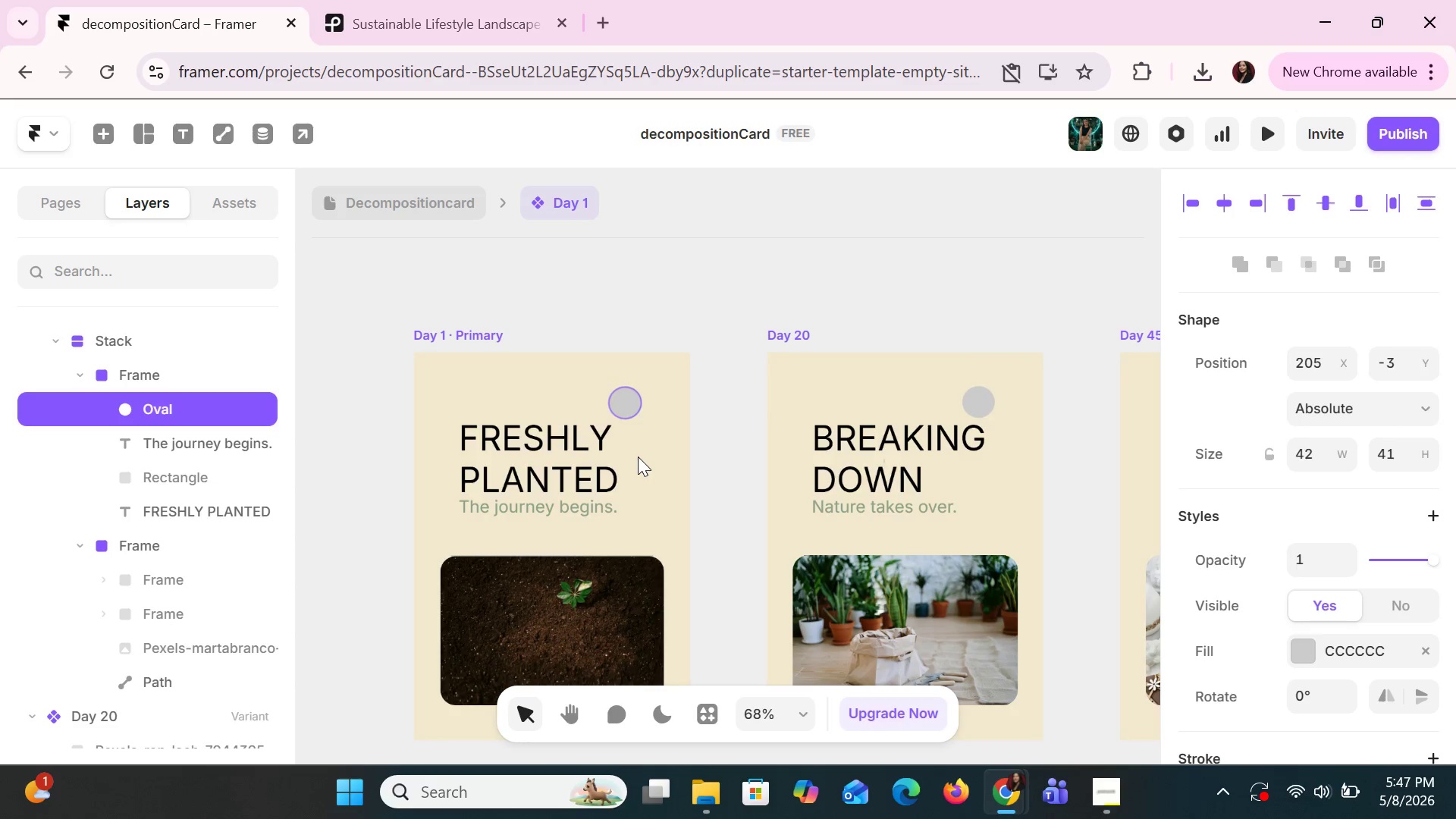 
key(ArrowUp)
 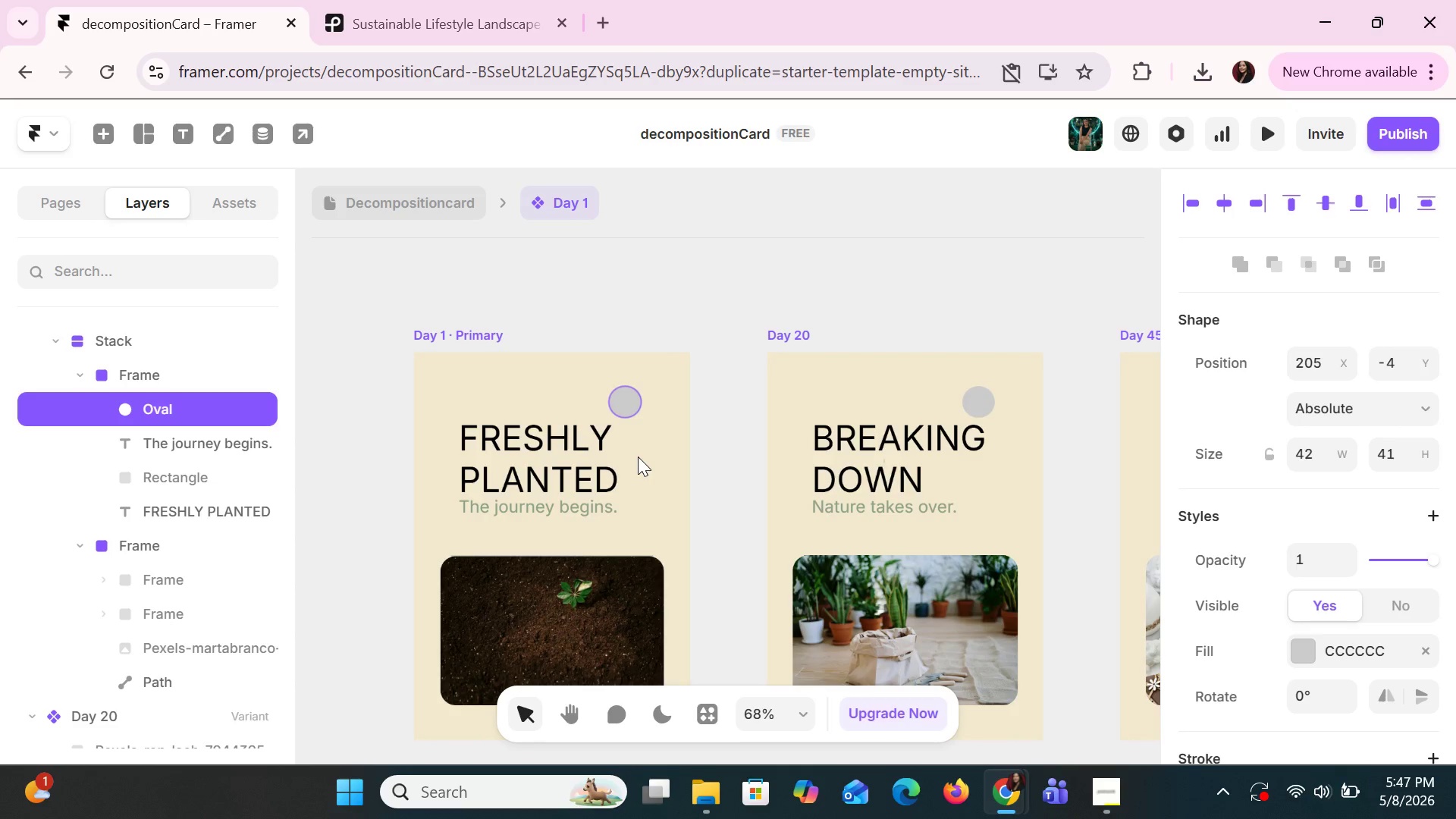 
key(ArrowUp)
 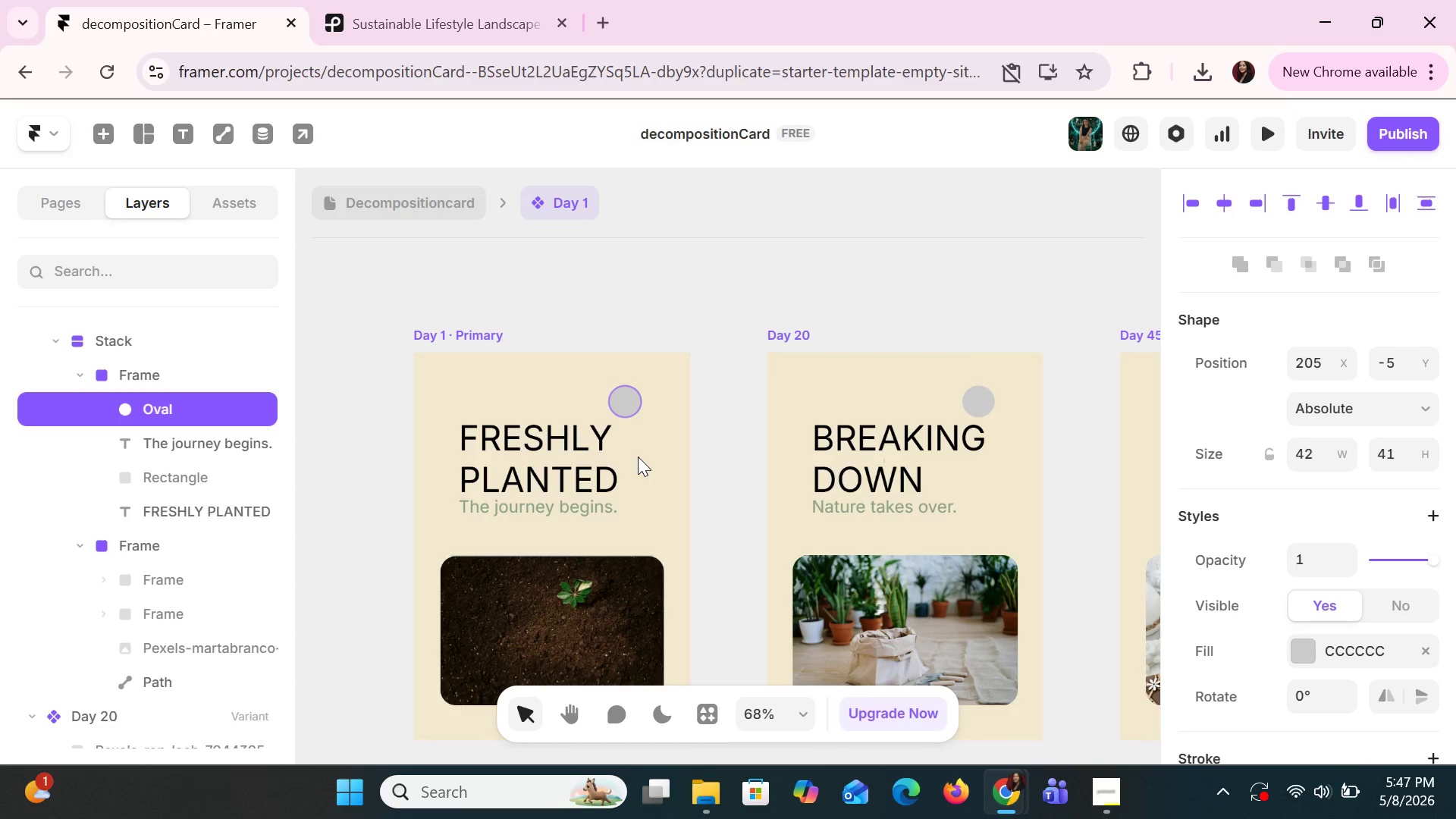 
key(ArrowUp)
 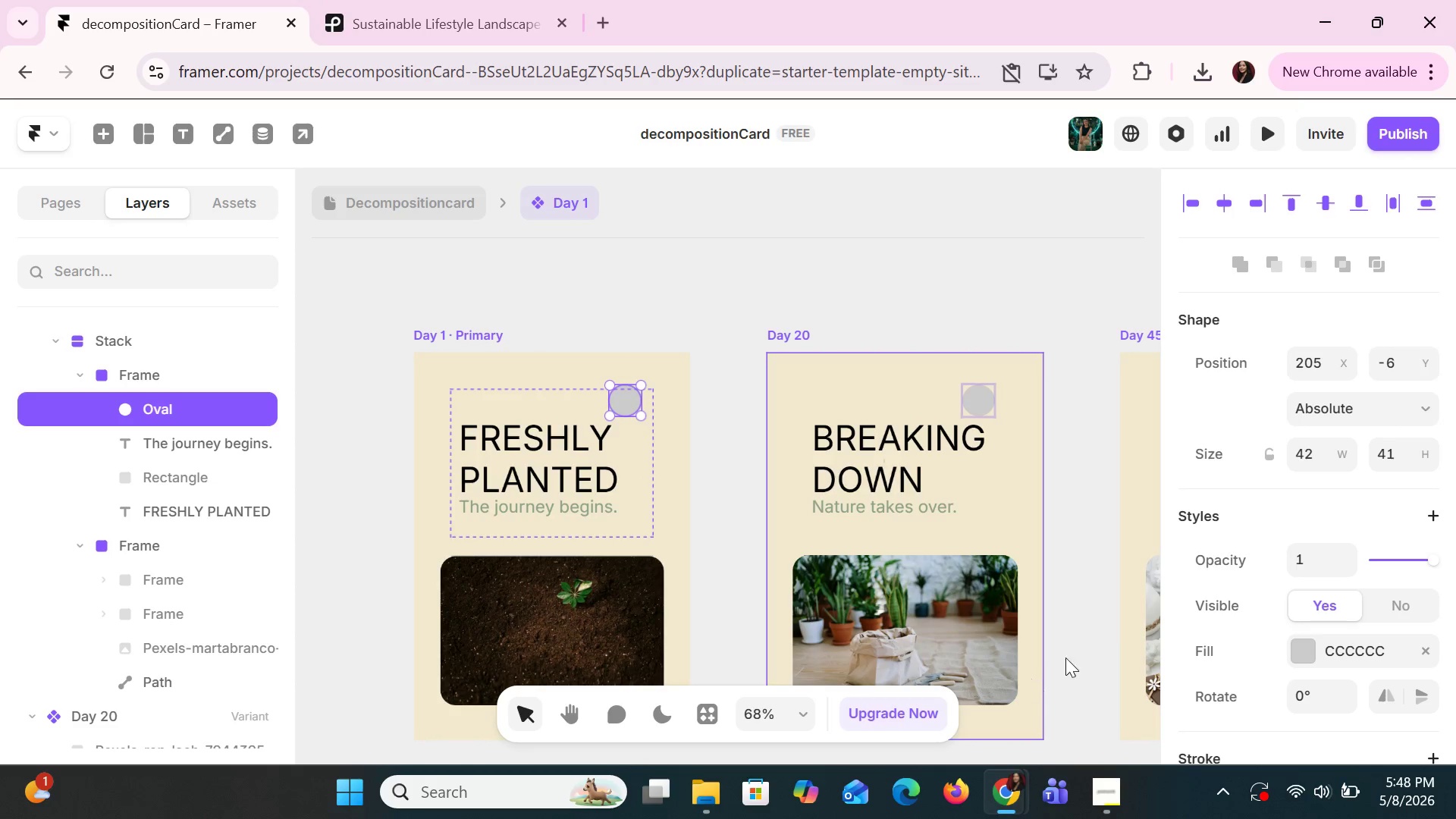 
hold_key(key=ShiftLeft, duration=1.5)
 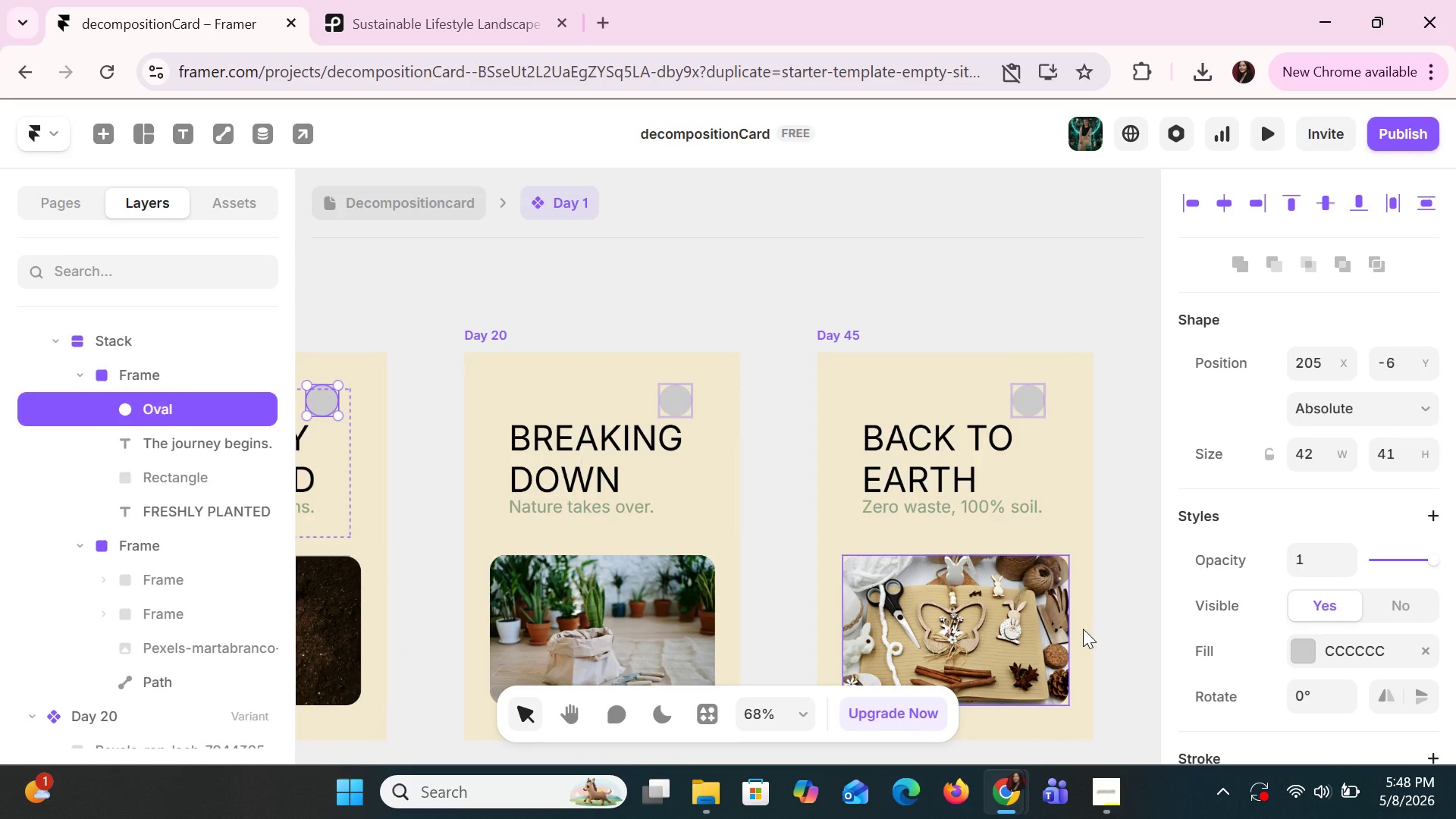 
hold_key(key=ShiftLeft, duration=1.5)
 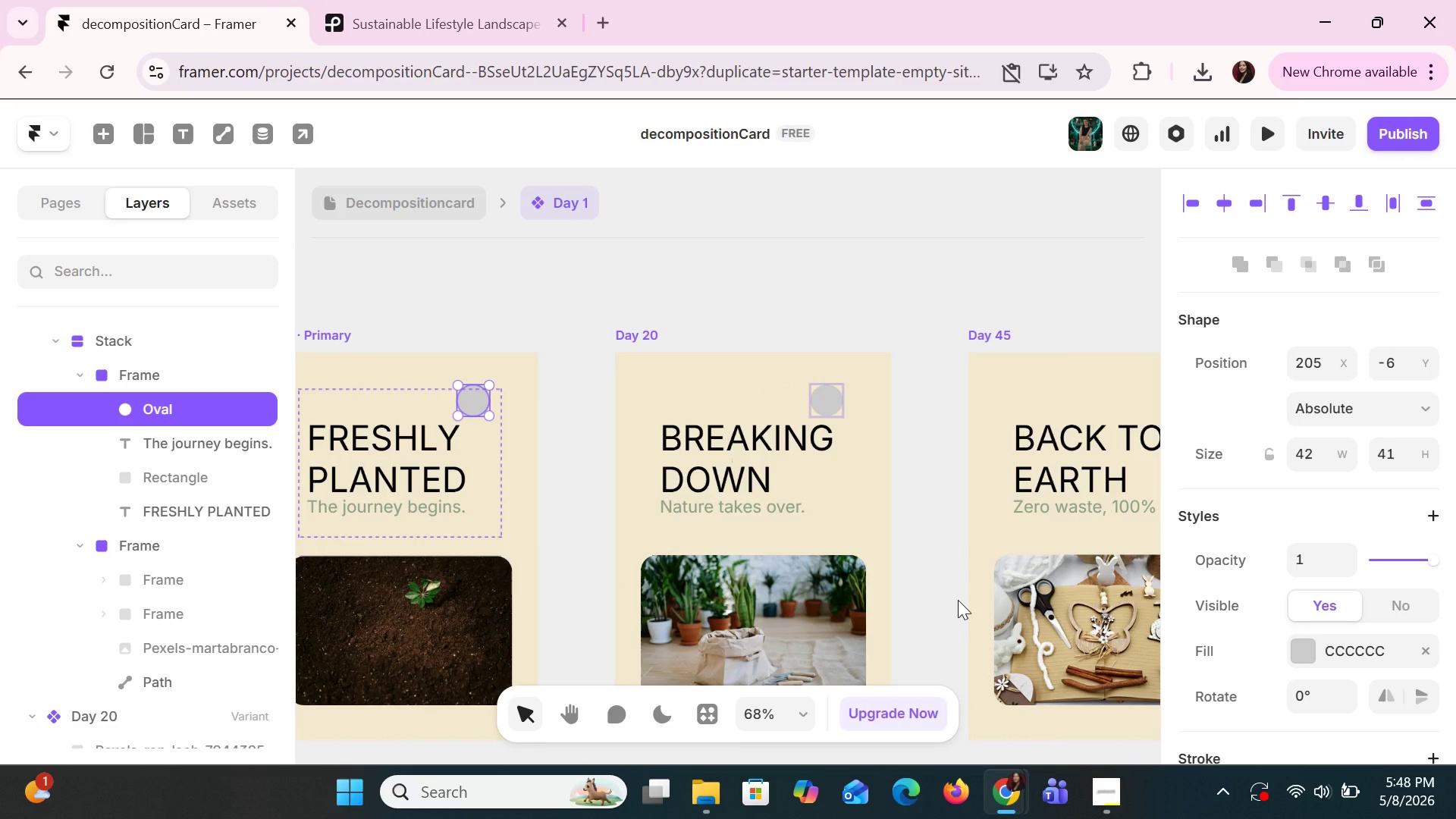 
scroll: coordinate [1083, 629], scroll_direction: down, amount: 8.0
 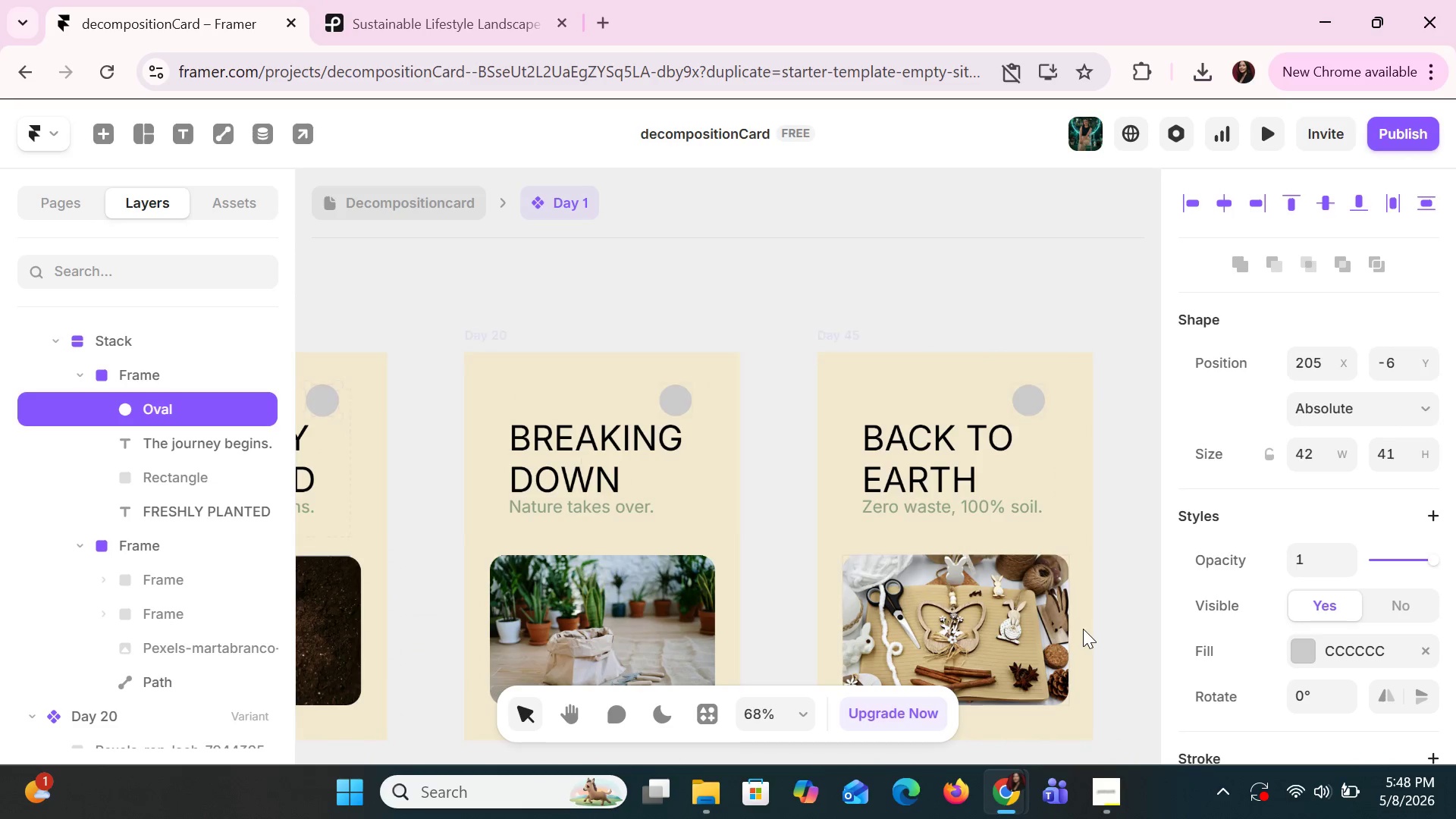 
hold_key(key=ShiftLeft, duration=0.33)
 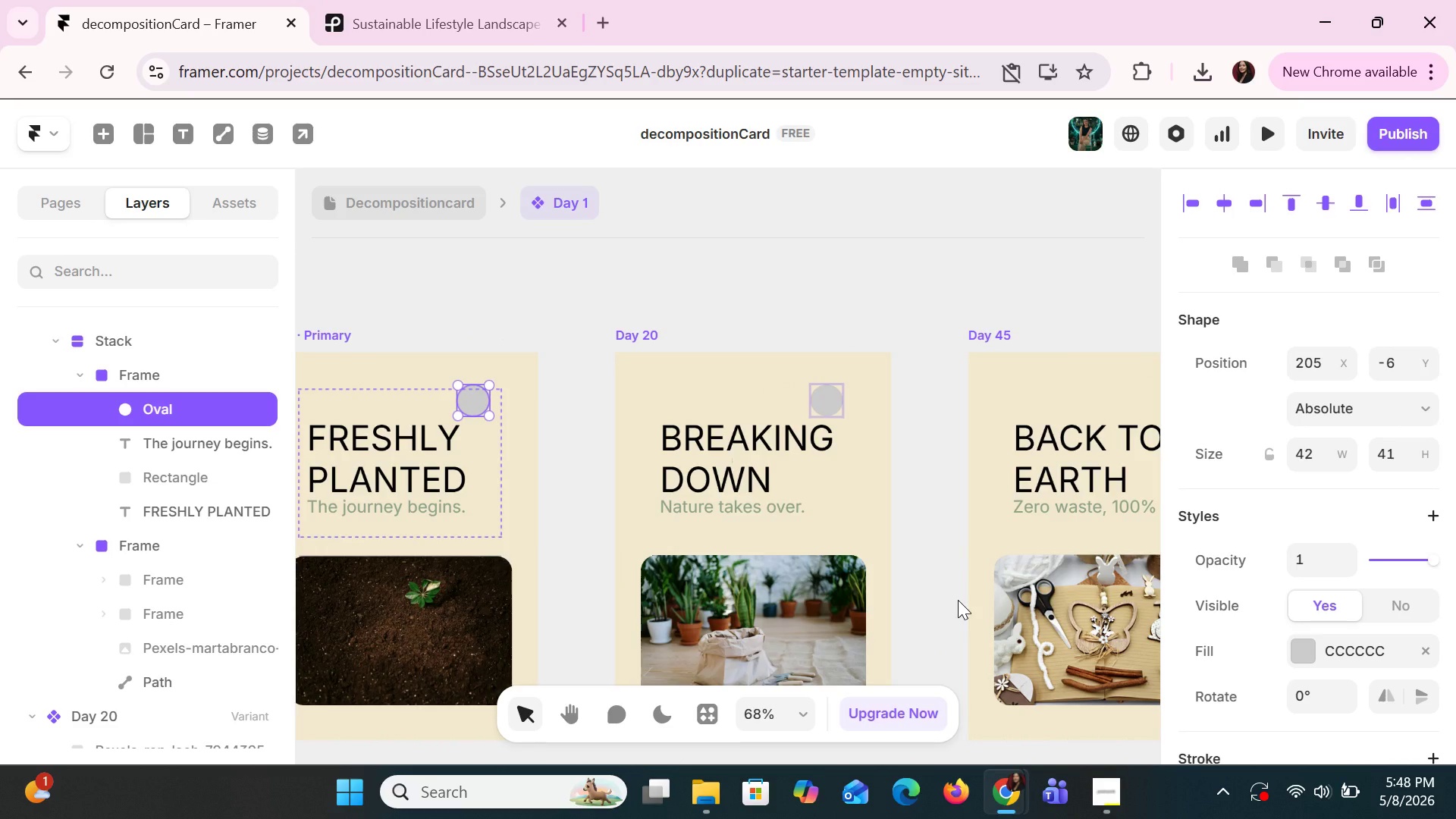 
scroll: coordinate [1083, 629], scroll_direction: up, amount: 4.0
 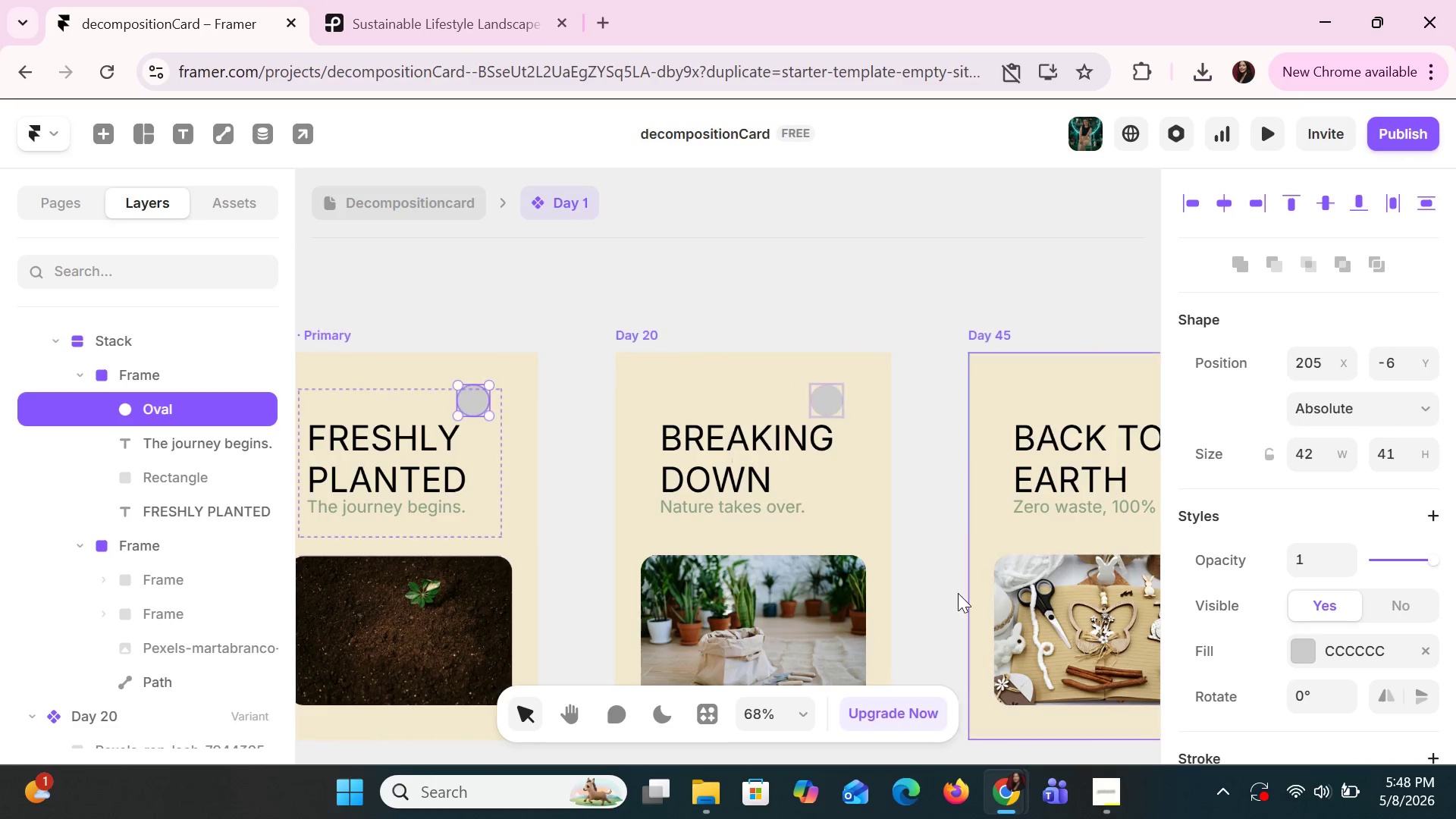 
wait(8.95)
 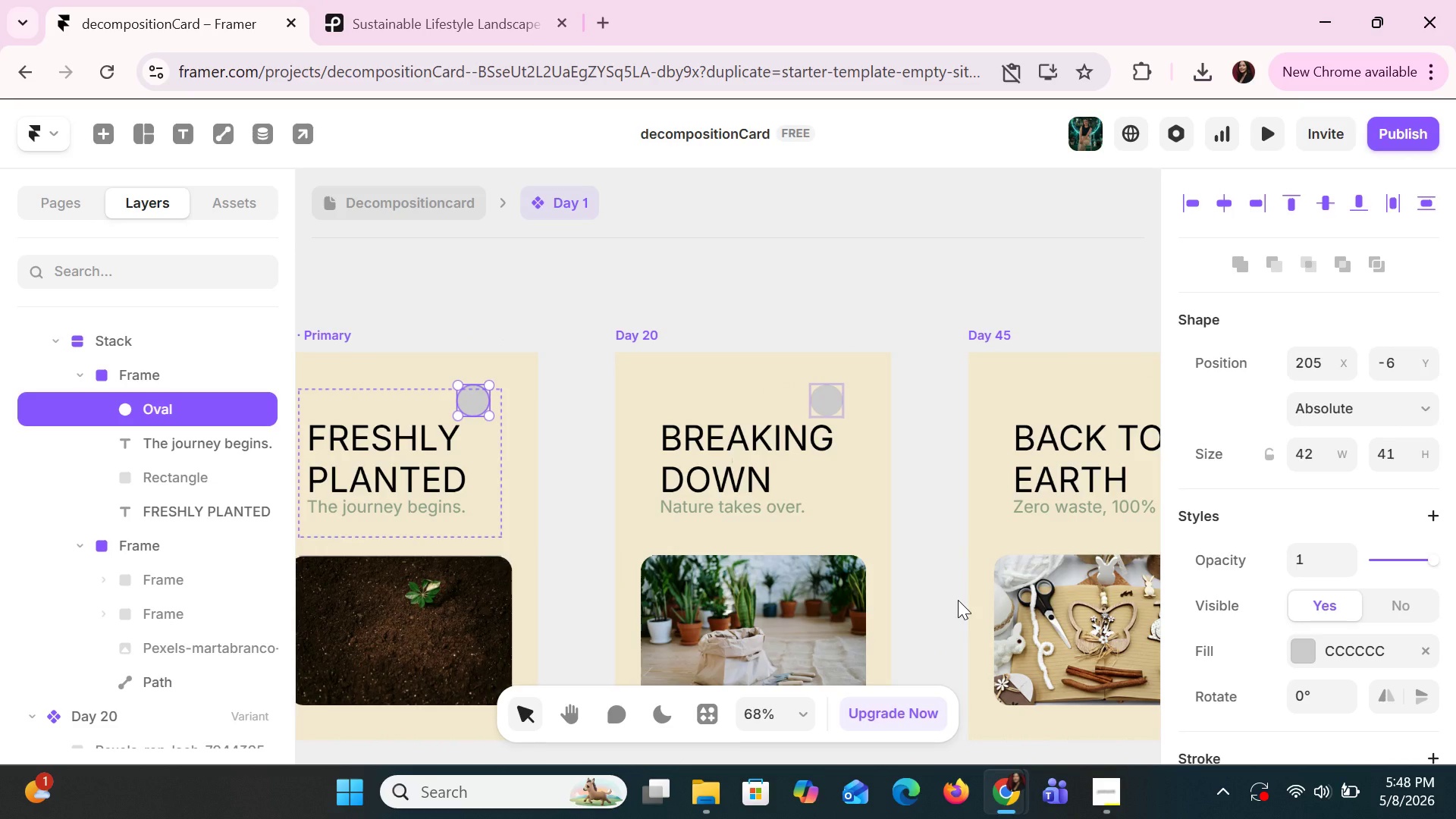 
scroll: coordinate [1268, 520], scroll_direction: down, amount: 5.0
 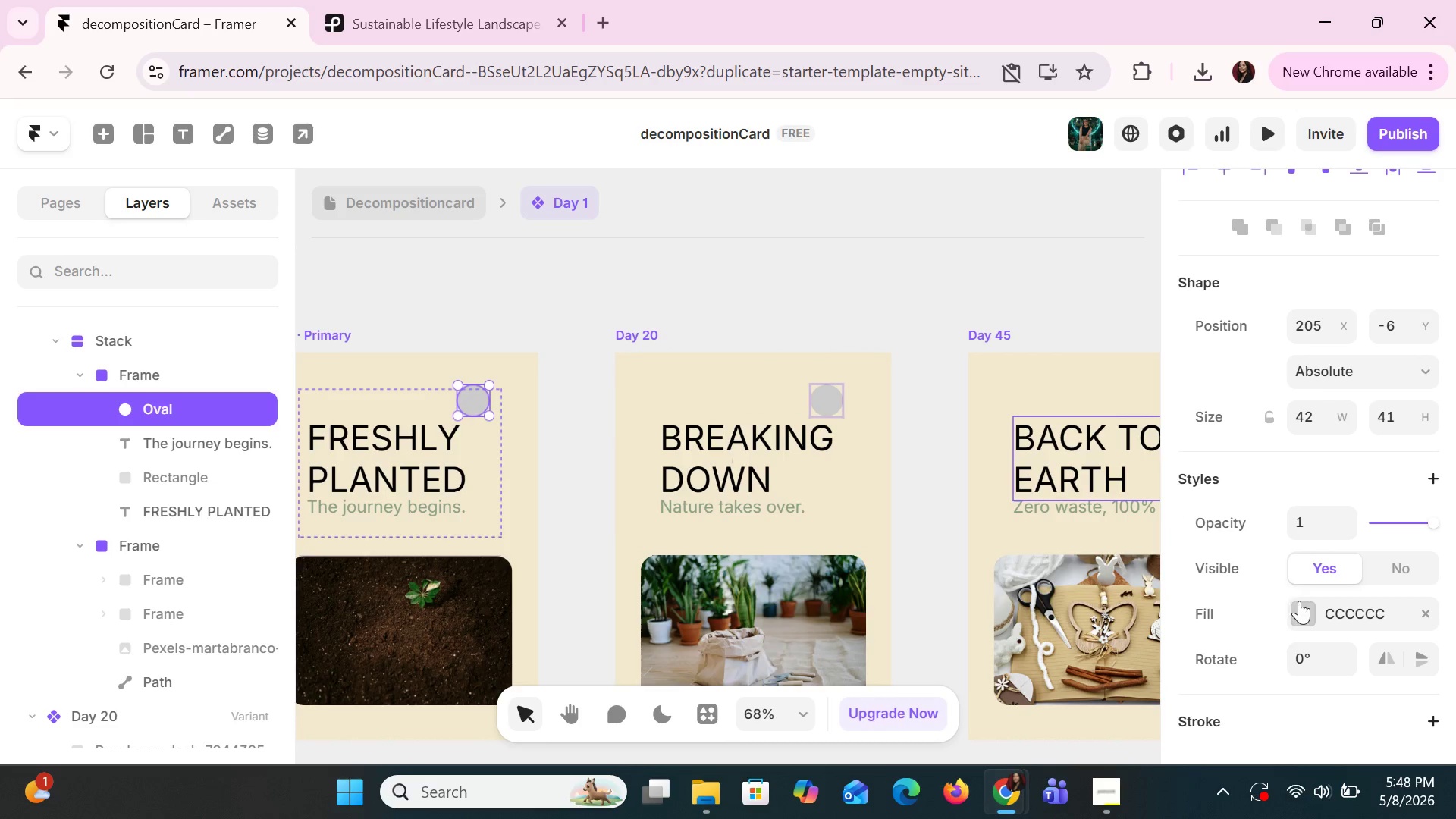 
left_click([1301, 604])
 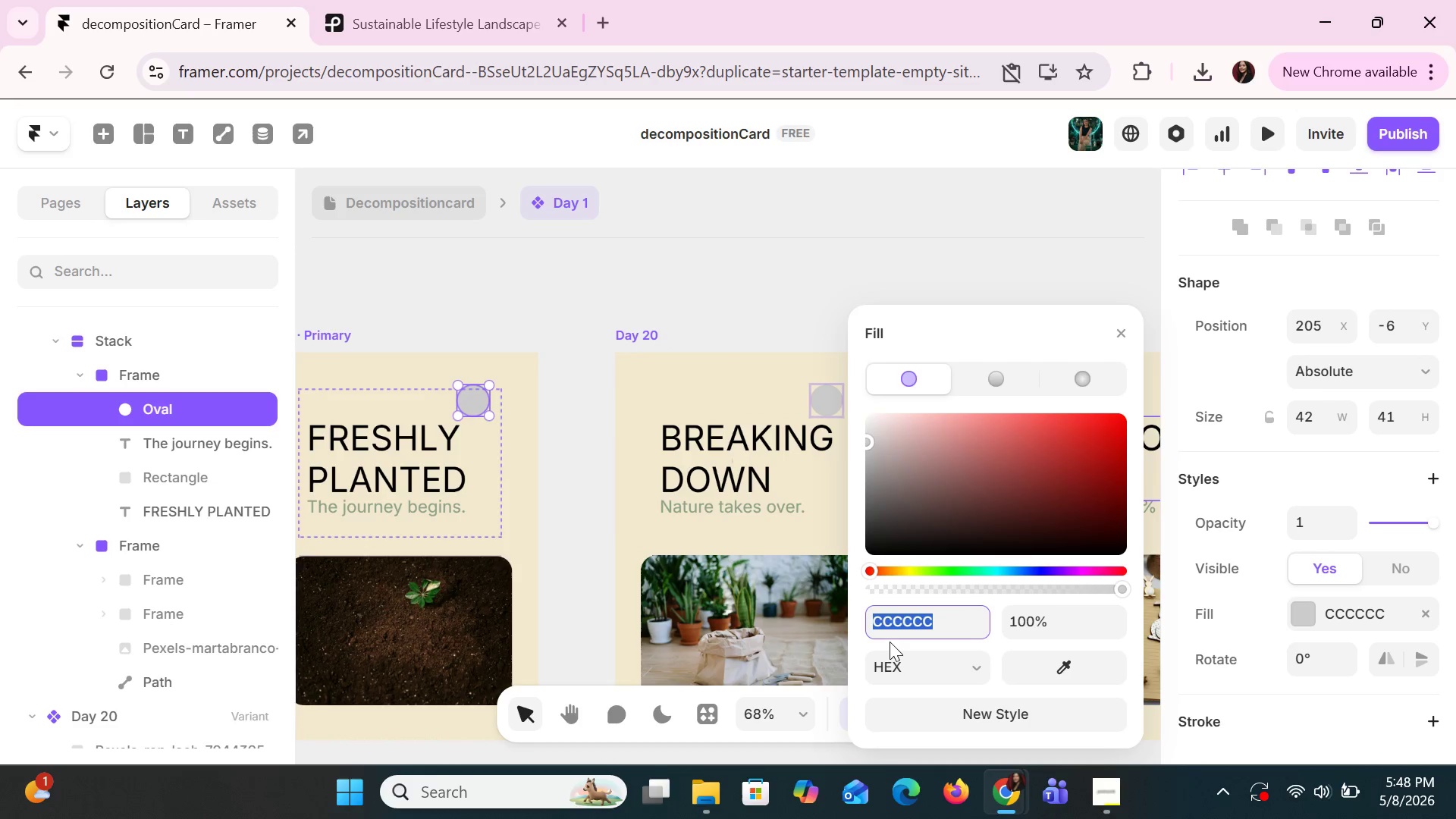 
key(Control+V)
 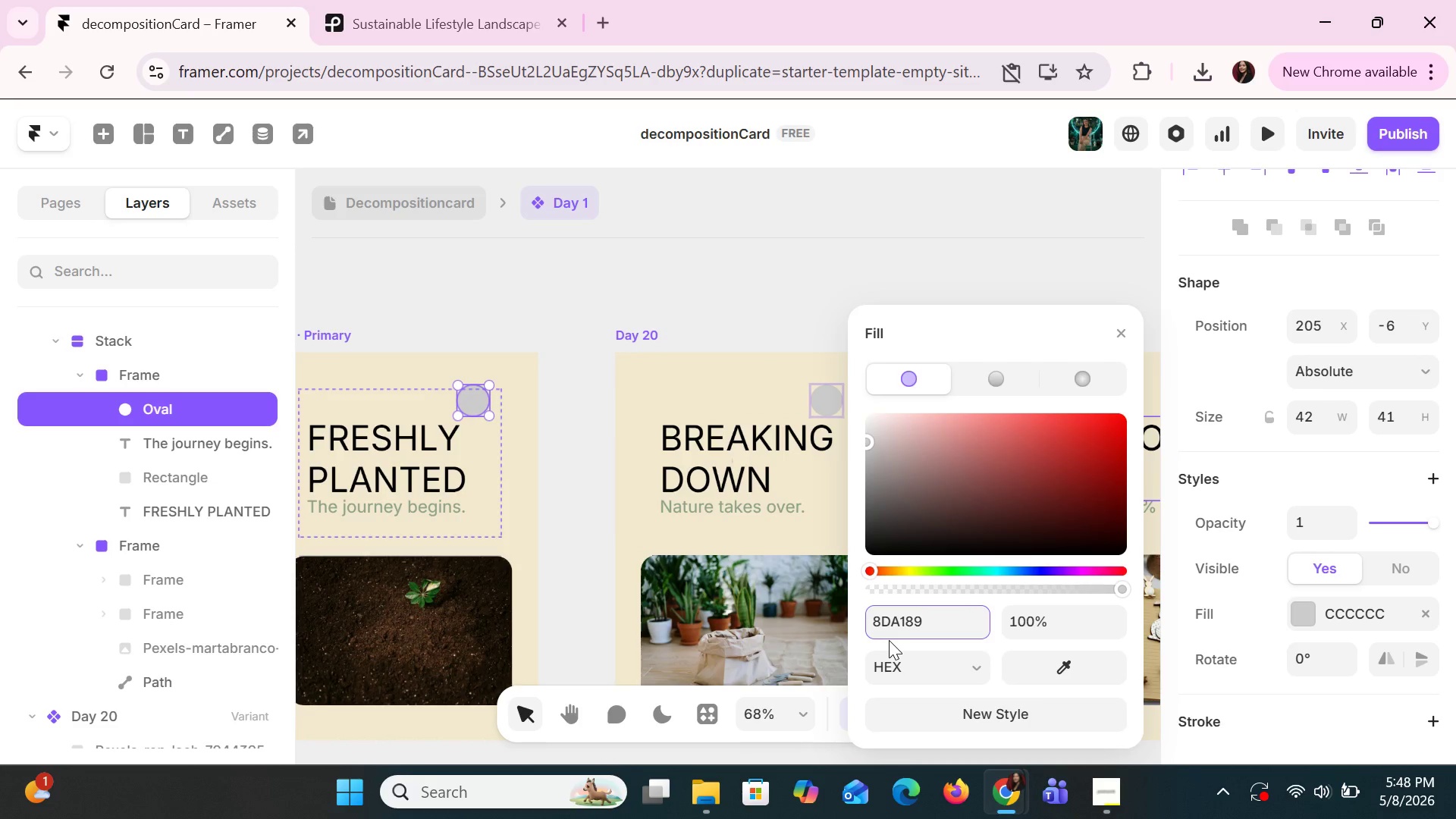 
key(Enter)
 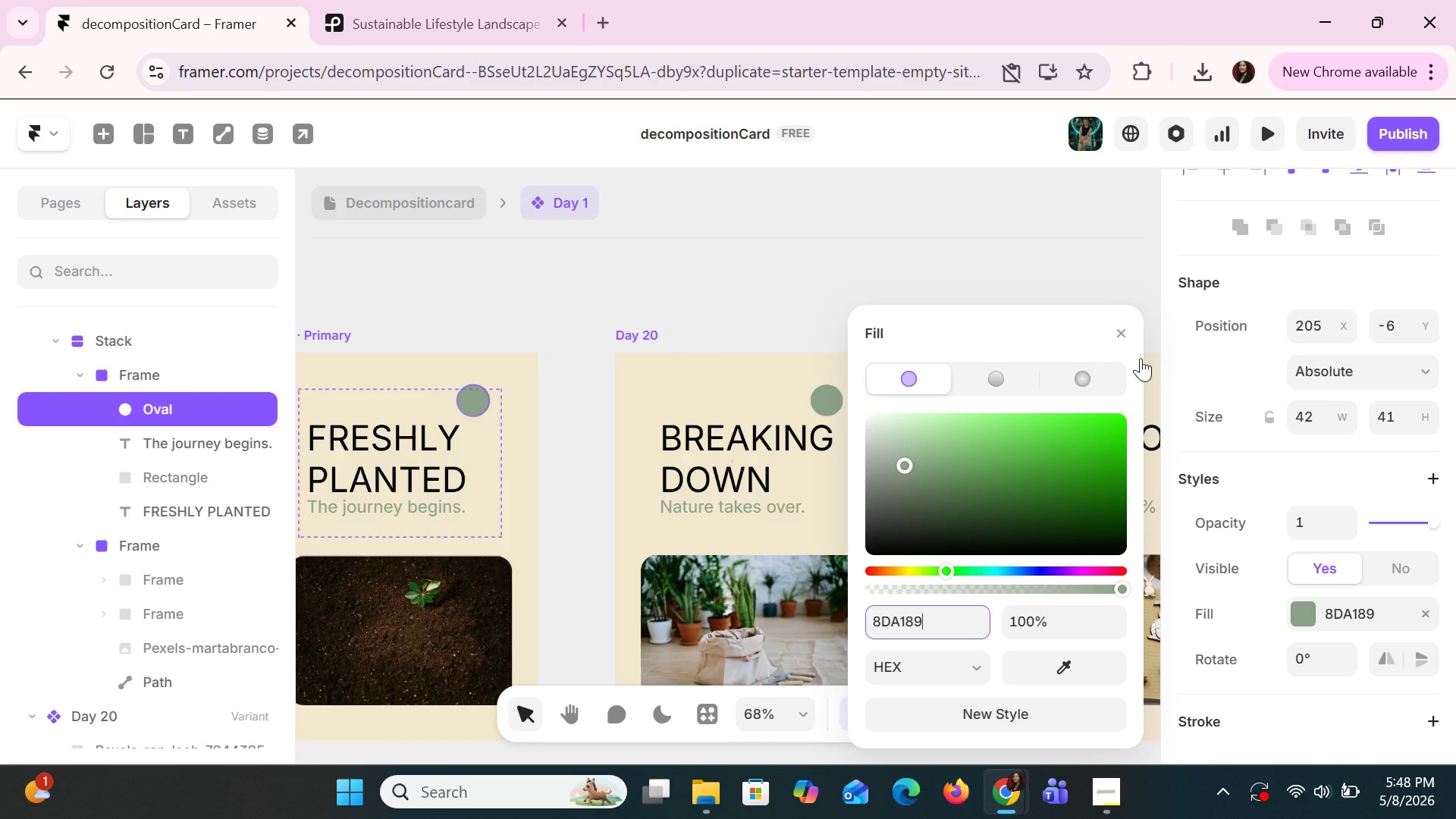 
left_click([1125, 334])
 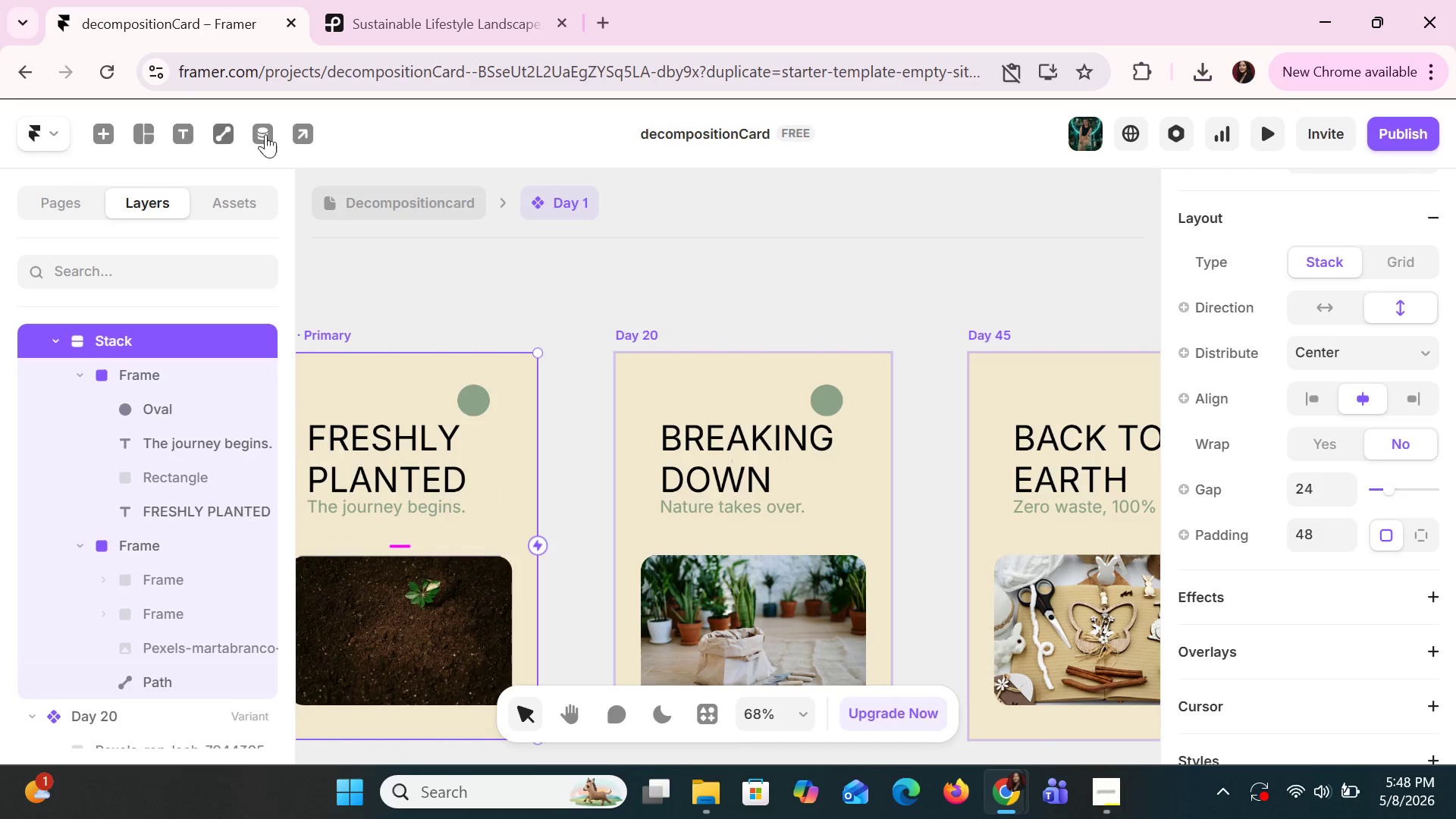 
left_click([185, 139])
 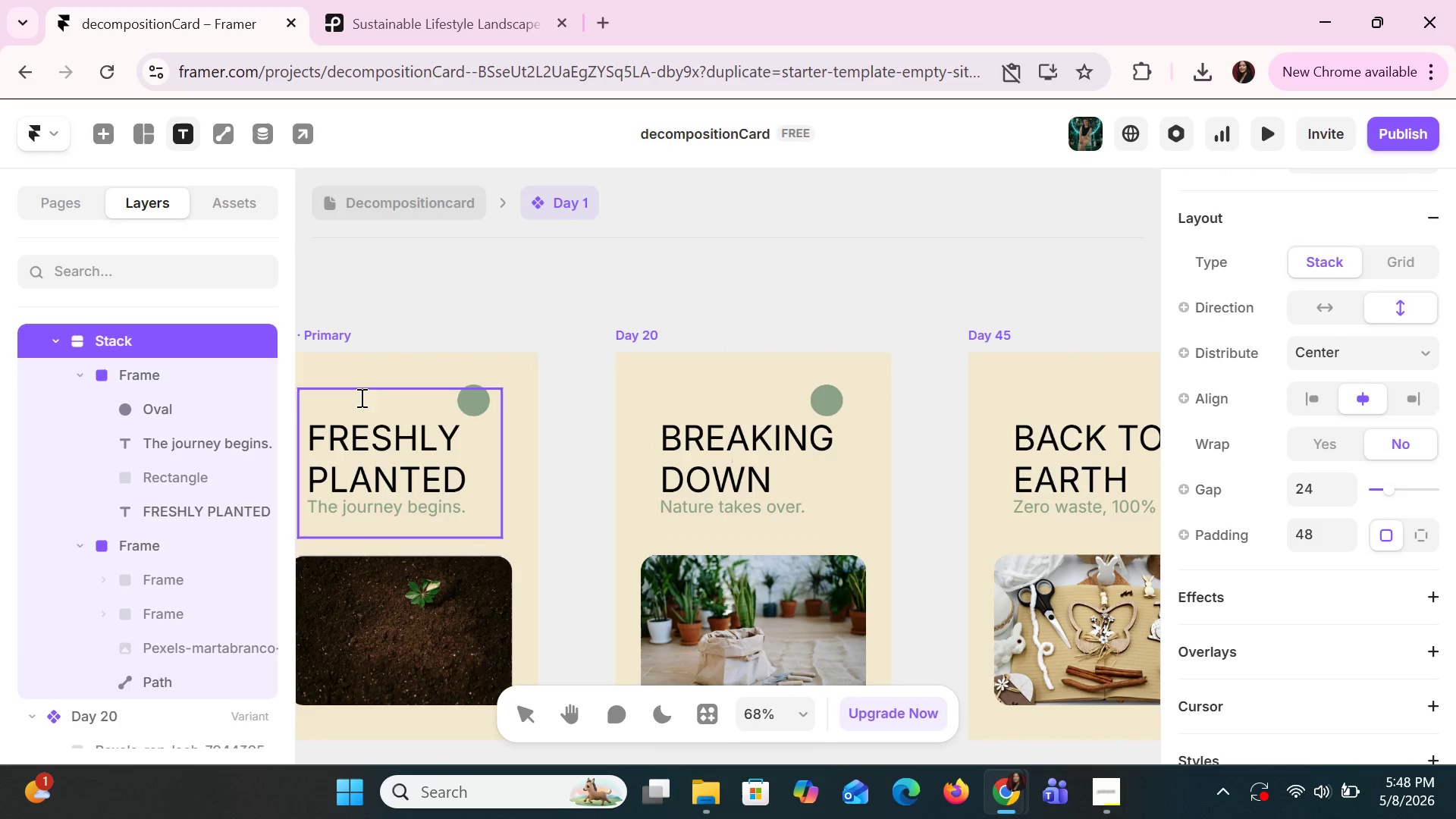 
left_click([373, 403])
 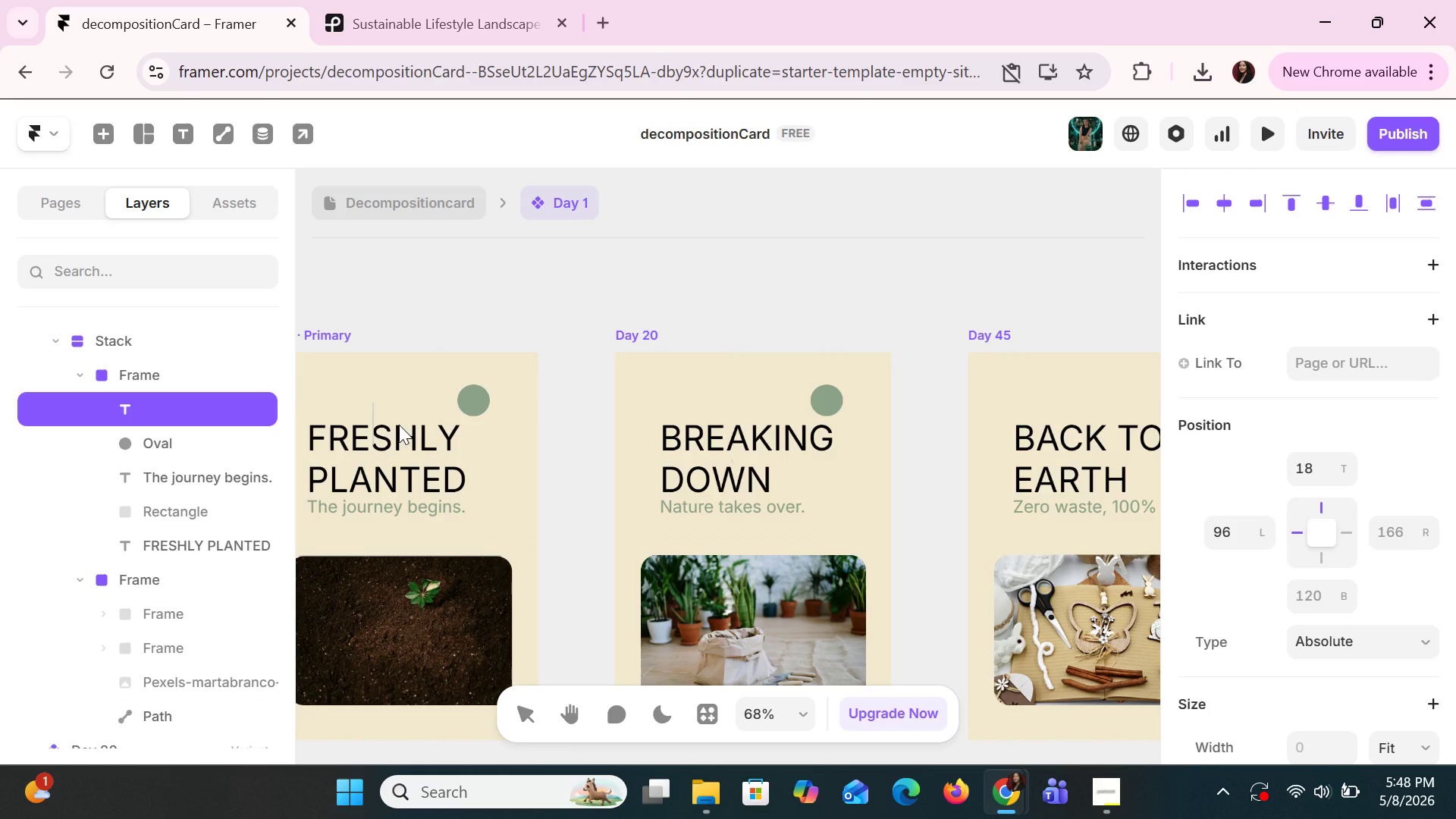 
type(DAY)
 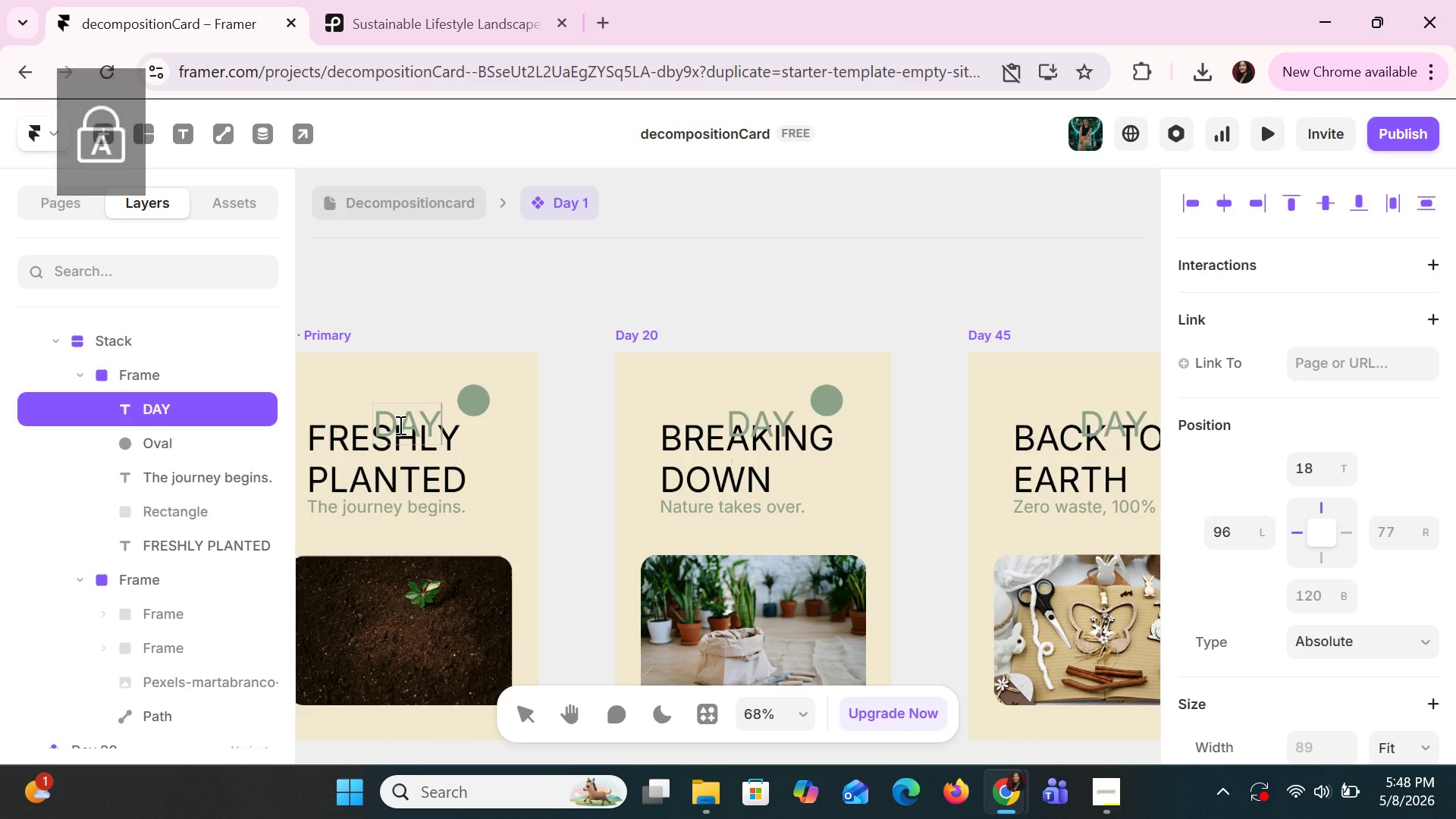 
key(Enter)
 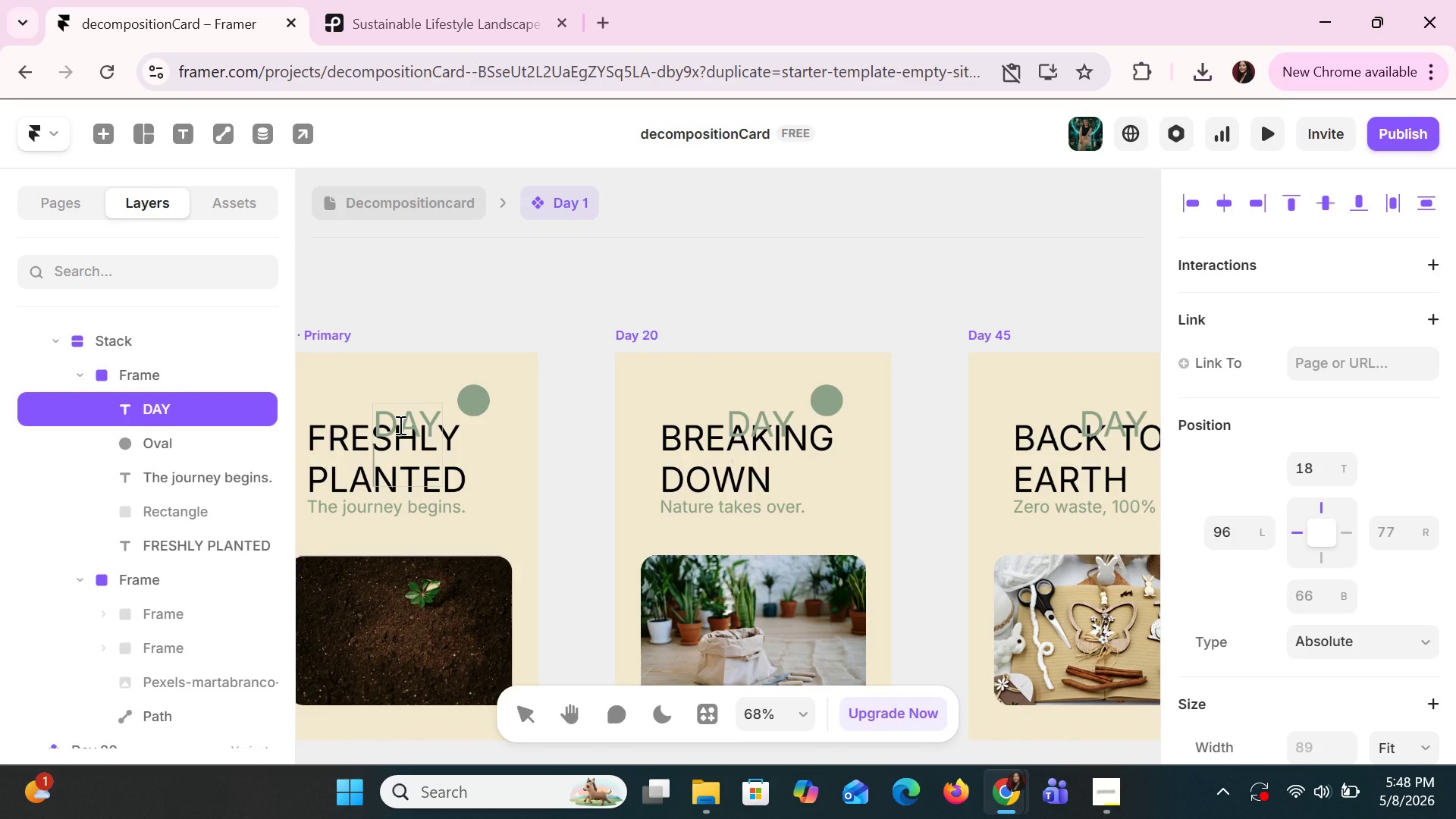 
key(1)
 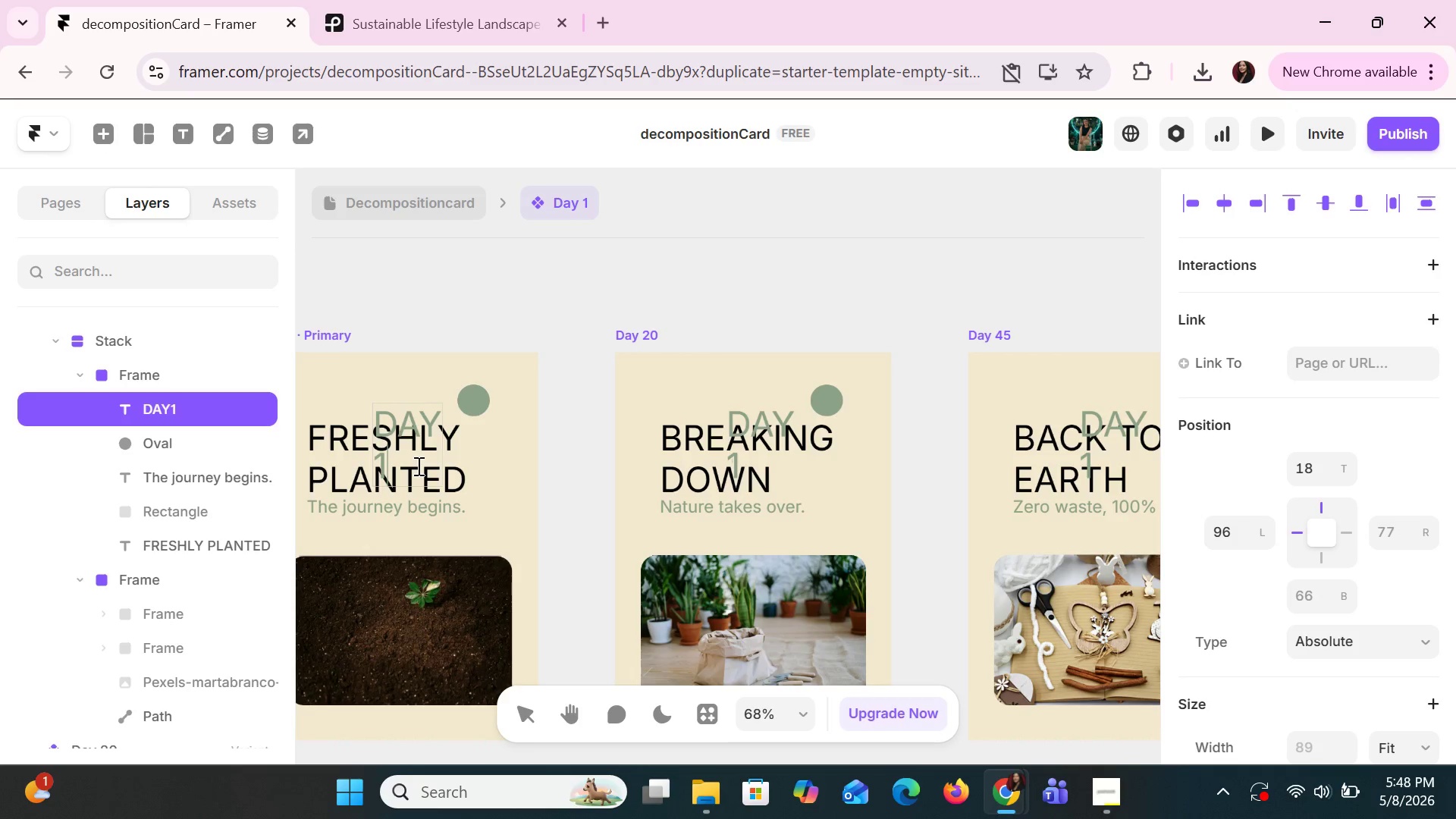 
left_click_drag(start_coordinate=[413, 466], to_coordinate=[375, 418])
 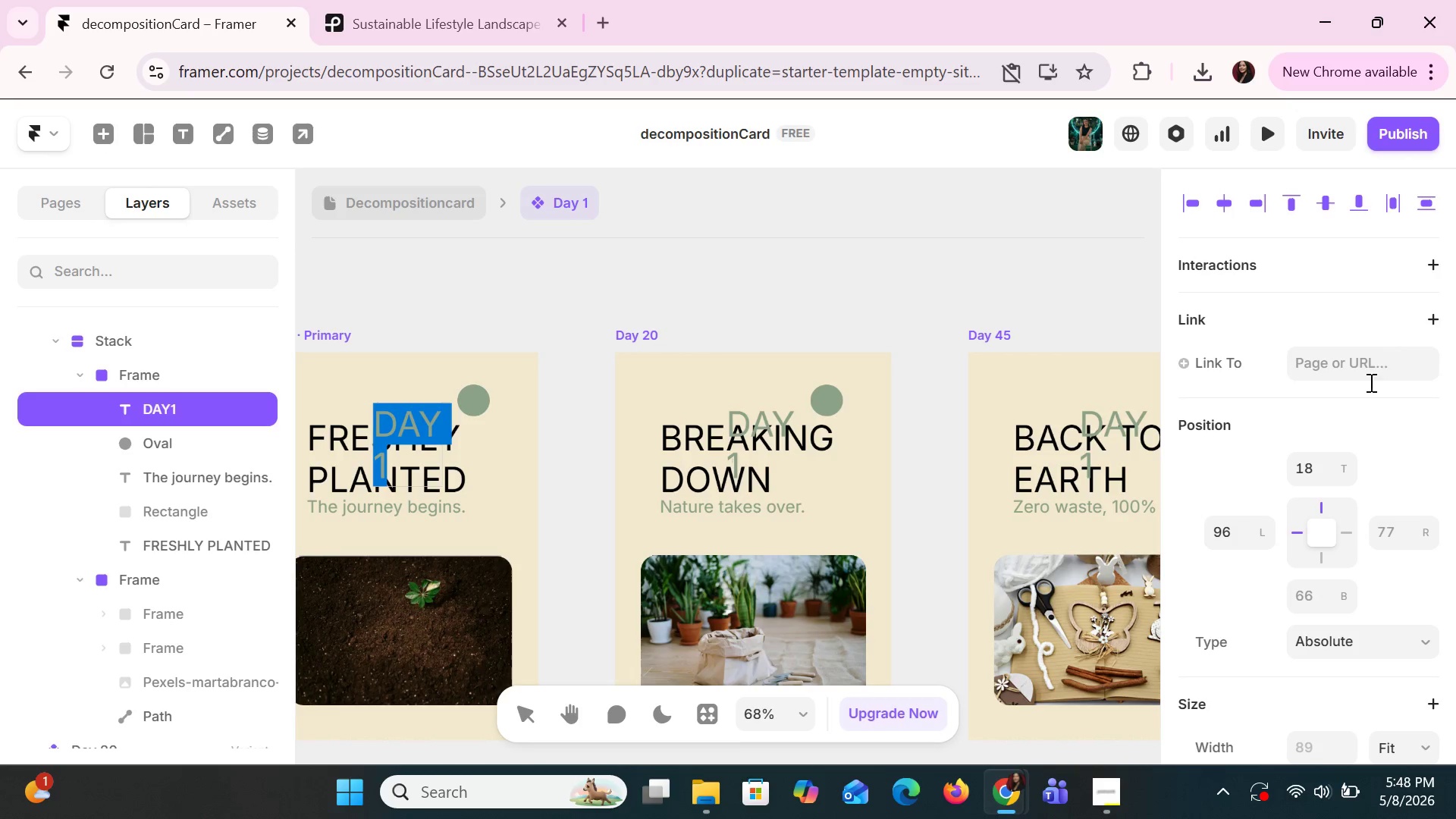 
scroll: coordinate [1322, 459], scroll_direction: down, amount: 10.0
 